 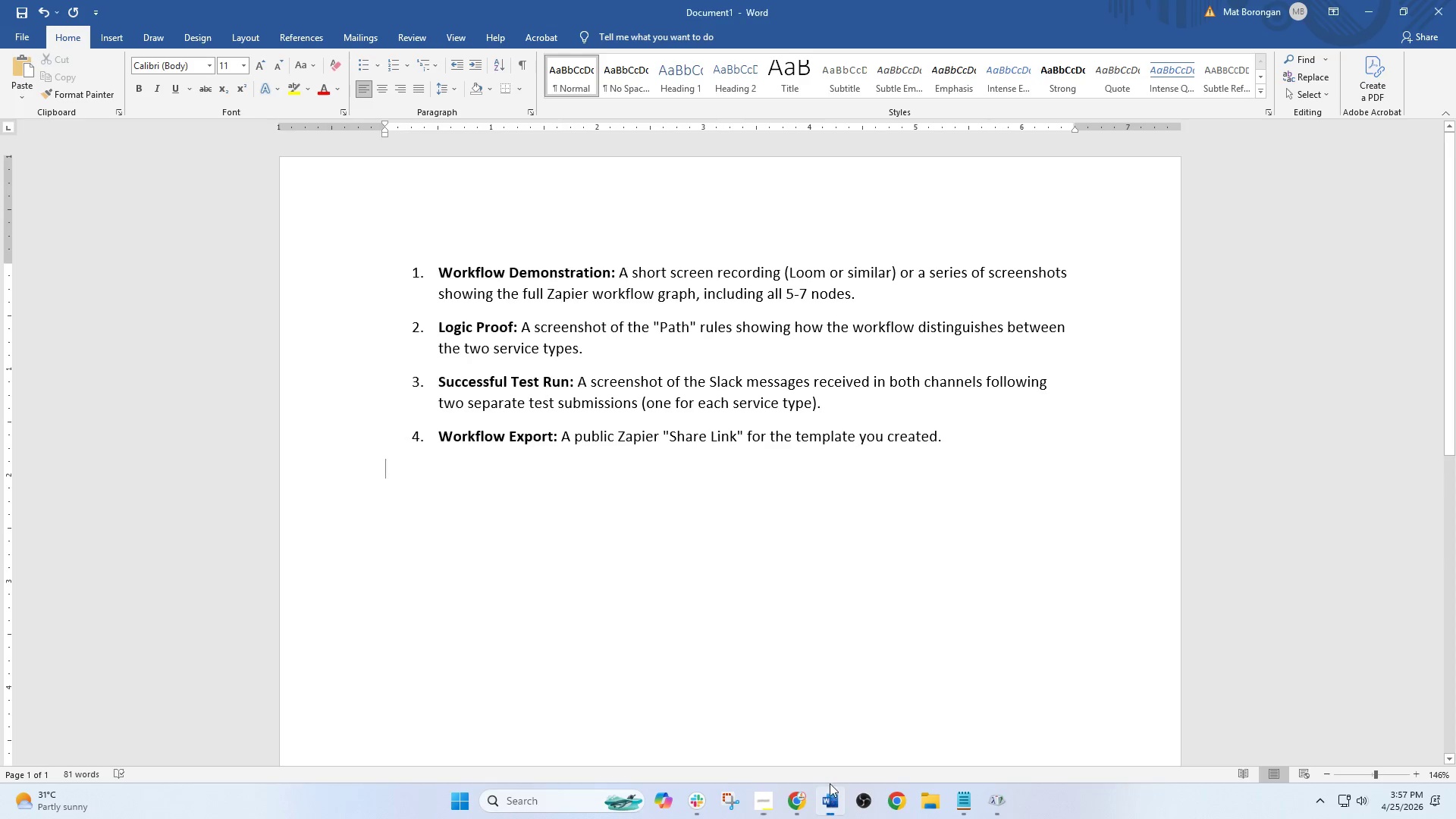 
key(Control+V)
 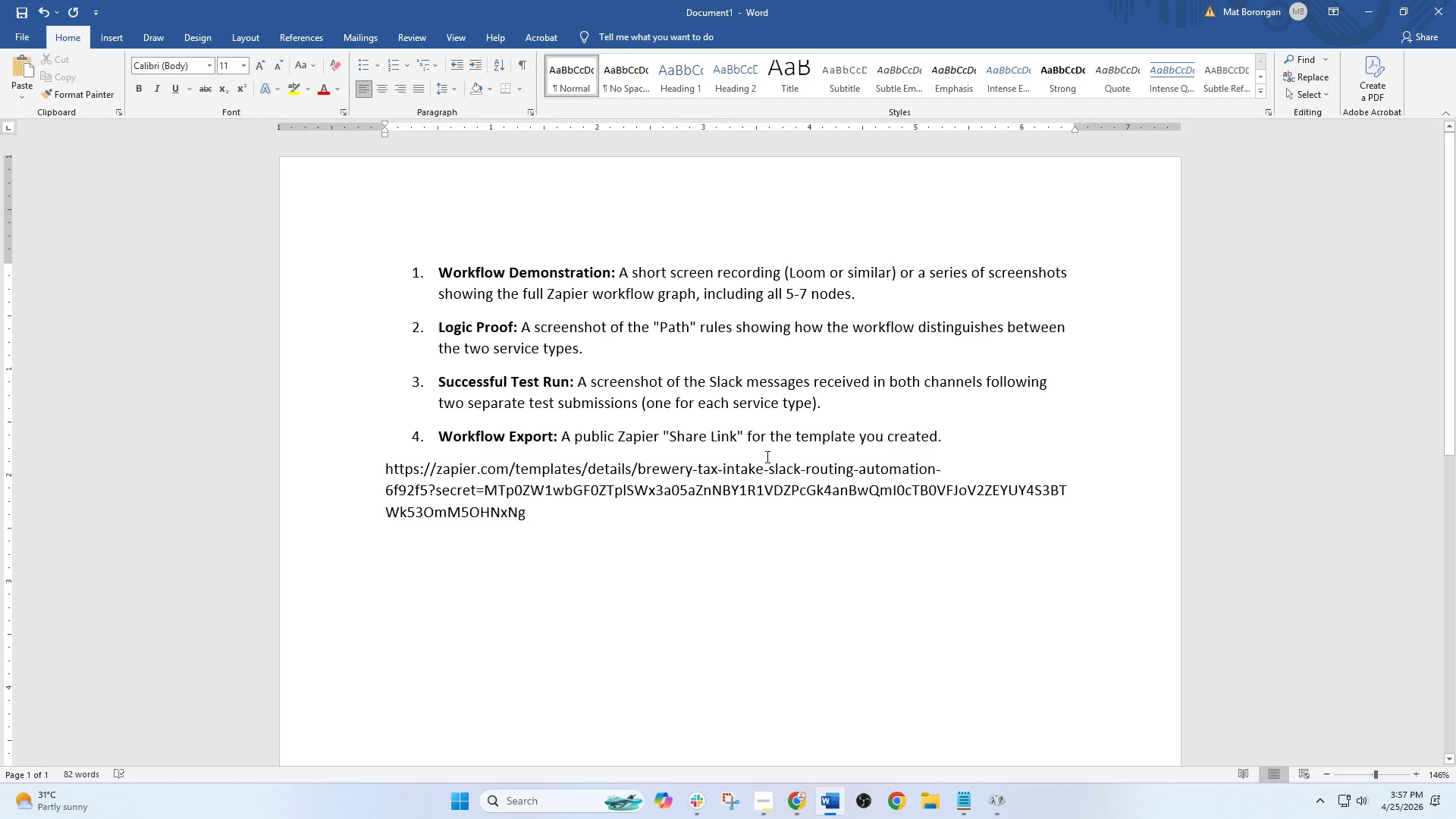 
left_click([833, 408])
 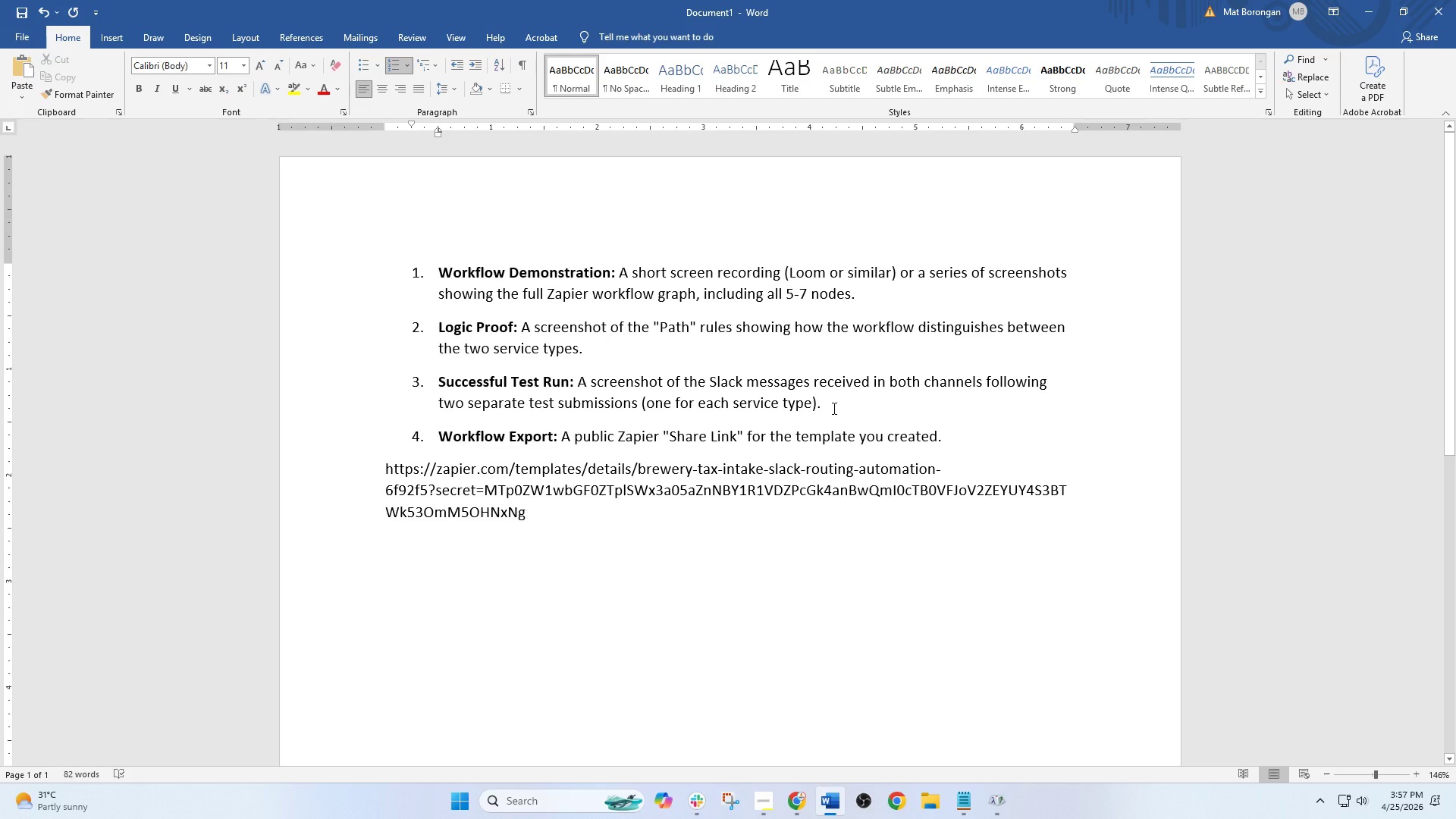 
key(Enter)
 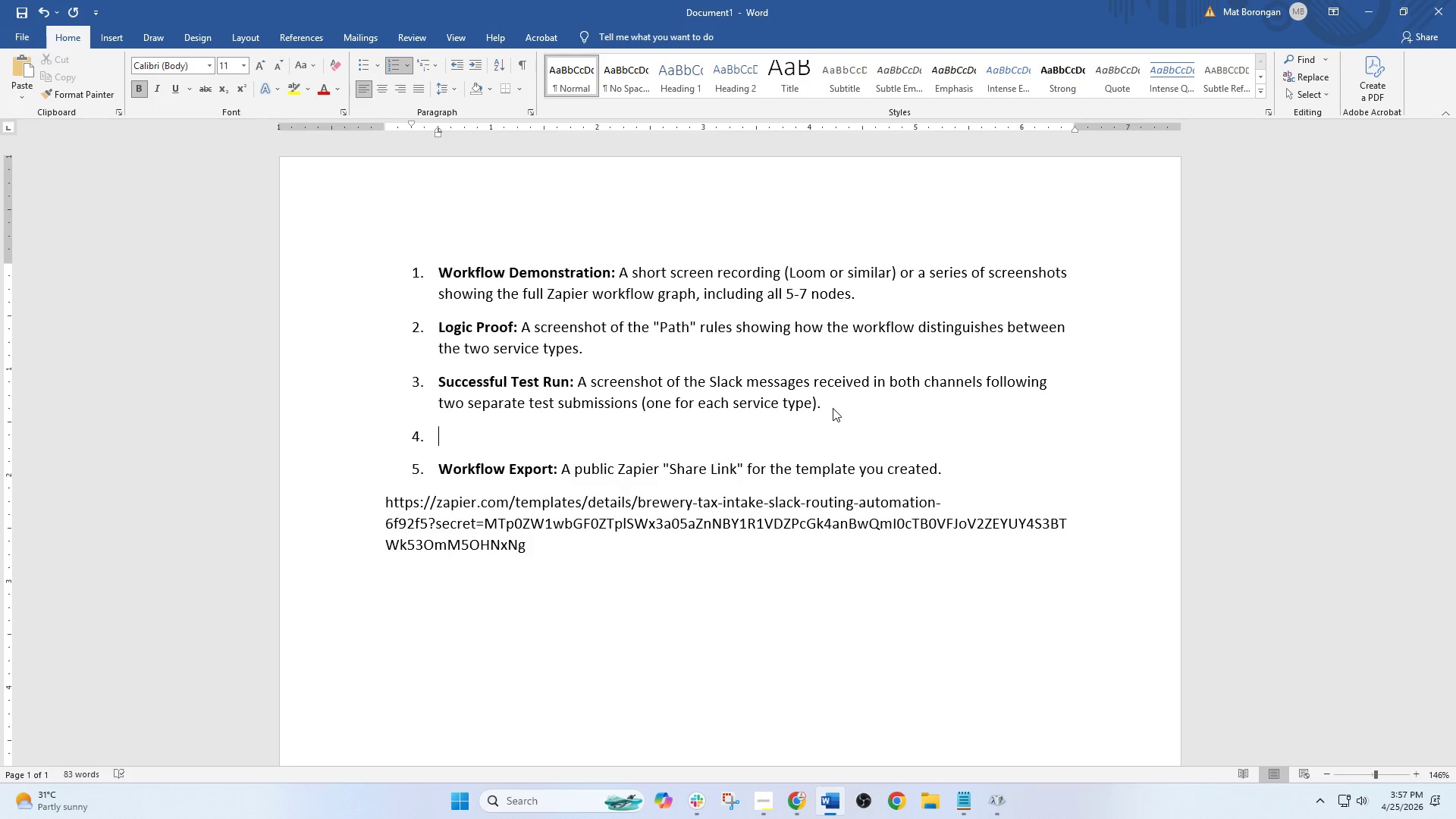 
key(Backspace)
 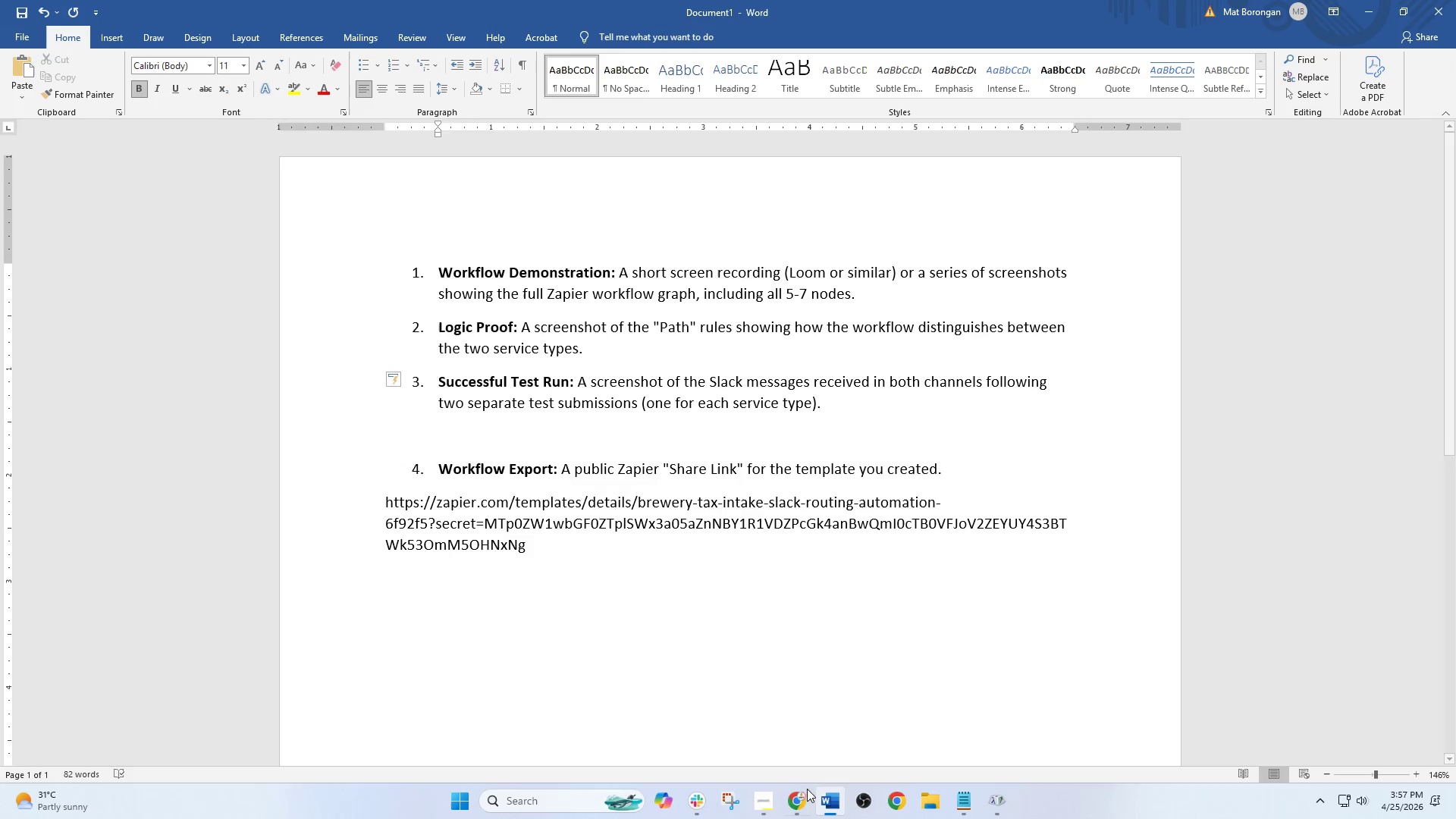 
left_click([799, 805])
 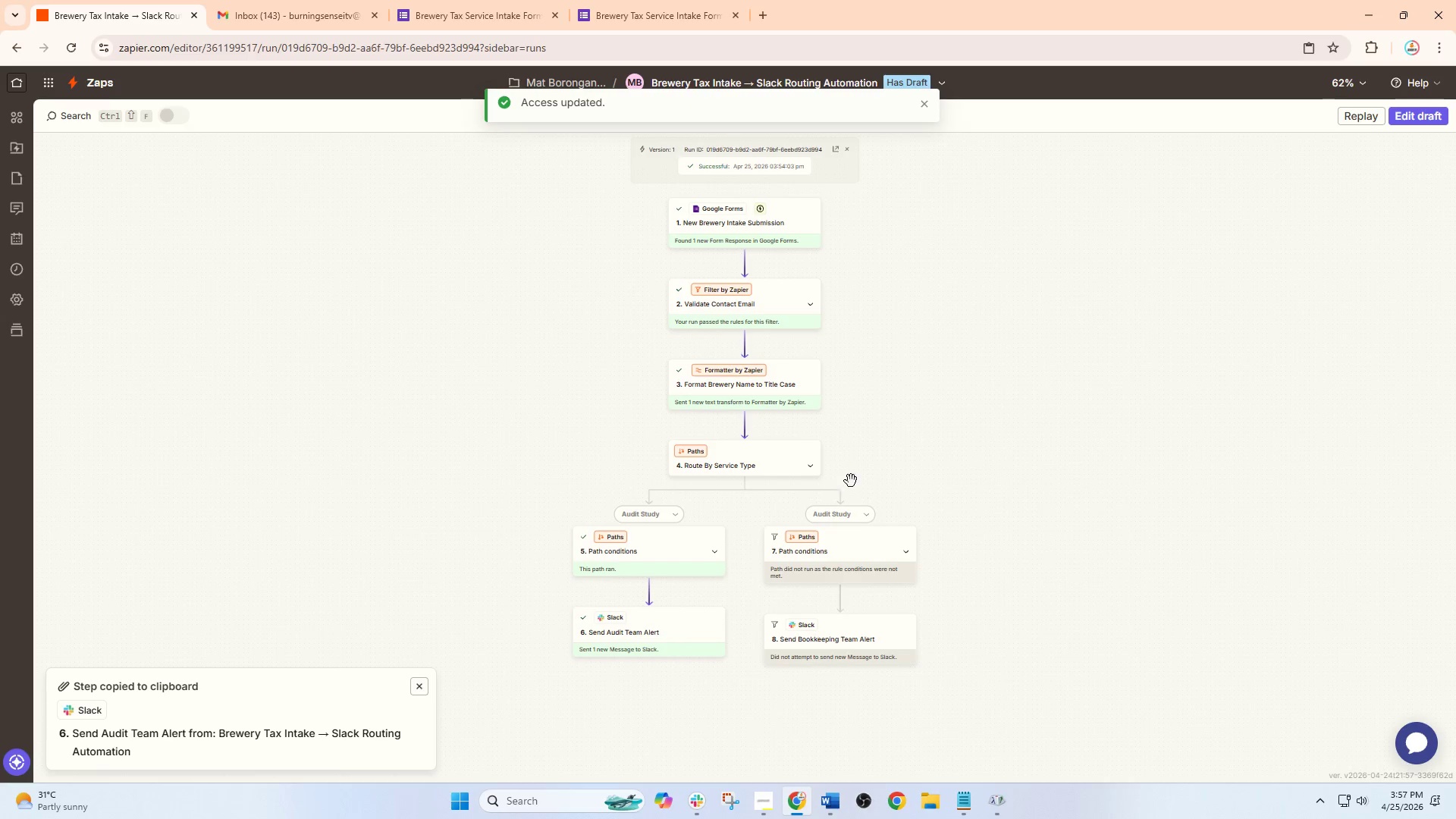 
scroll: coordinate [866, 475], scroll_direction: up, amount: 1.0
 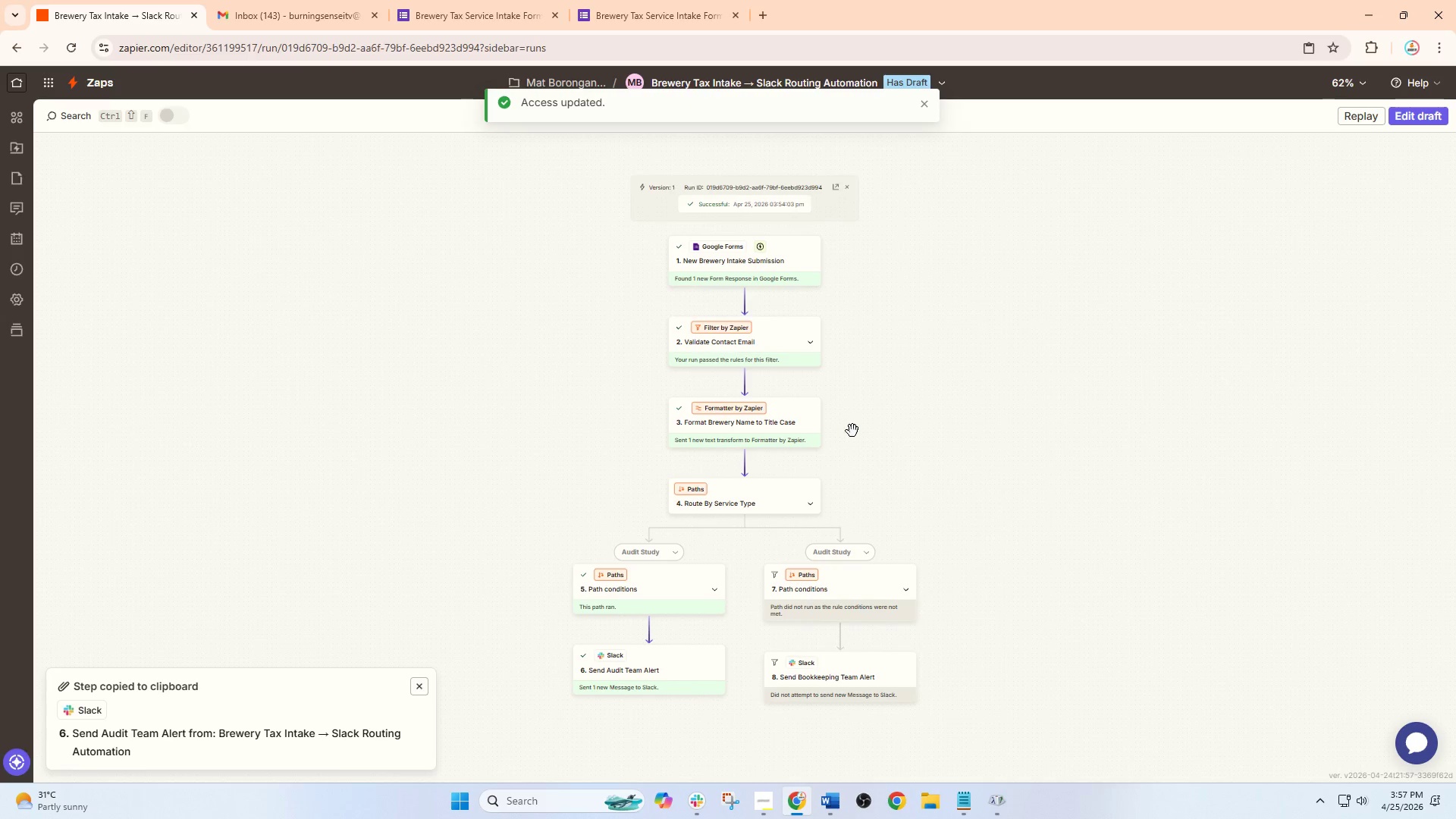 
hold_key(key=ControlLeft, duration=0.48)
 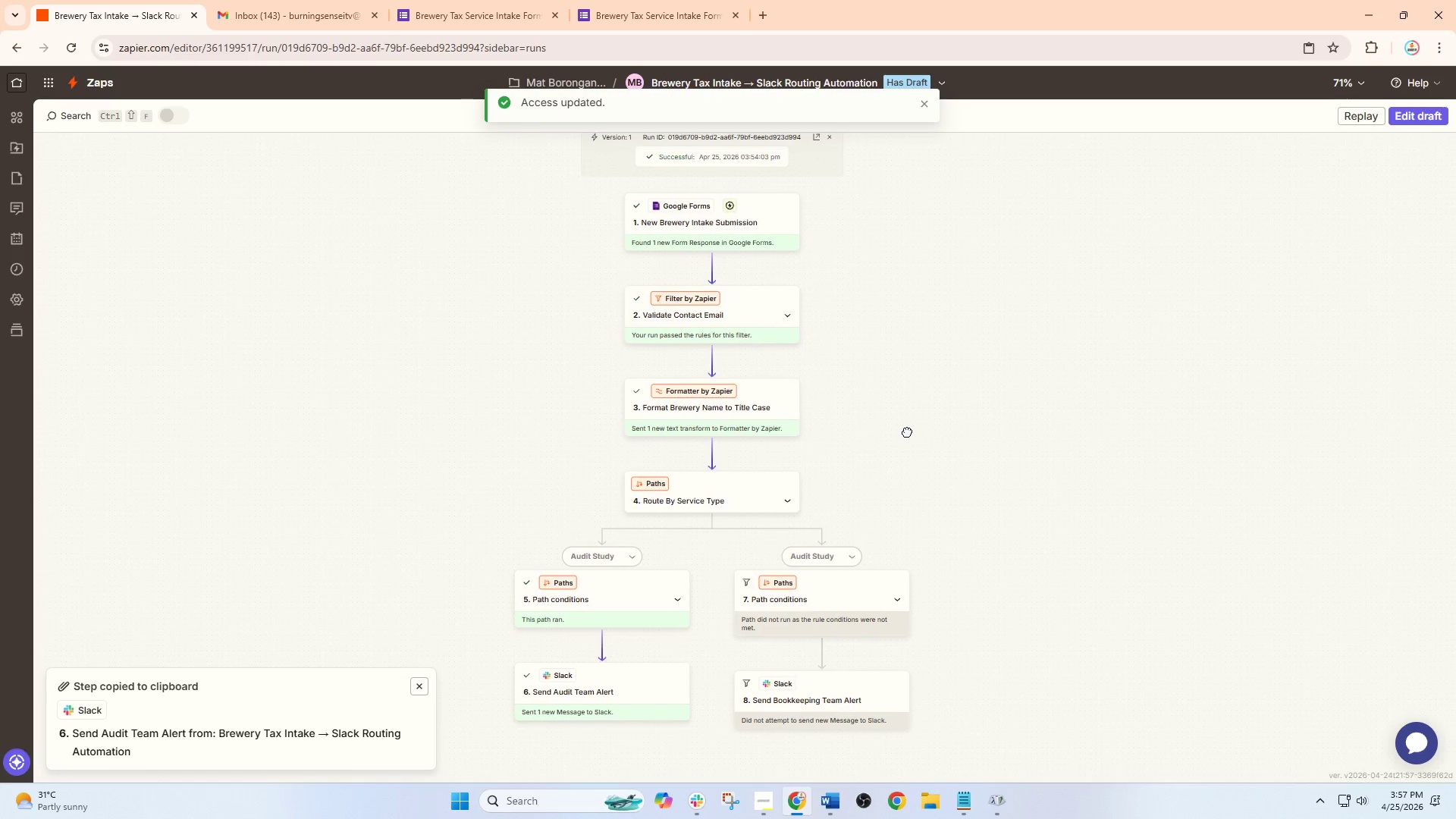 
left_click_drag(start_coordinate=[924, 445], to_coordinate=[907, 431])
 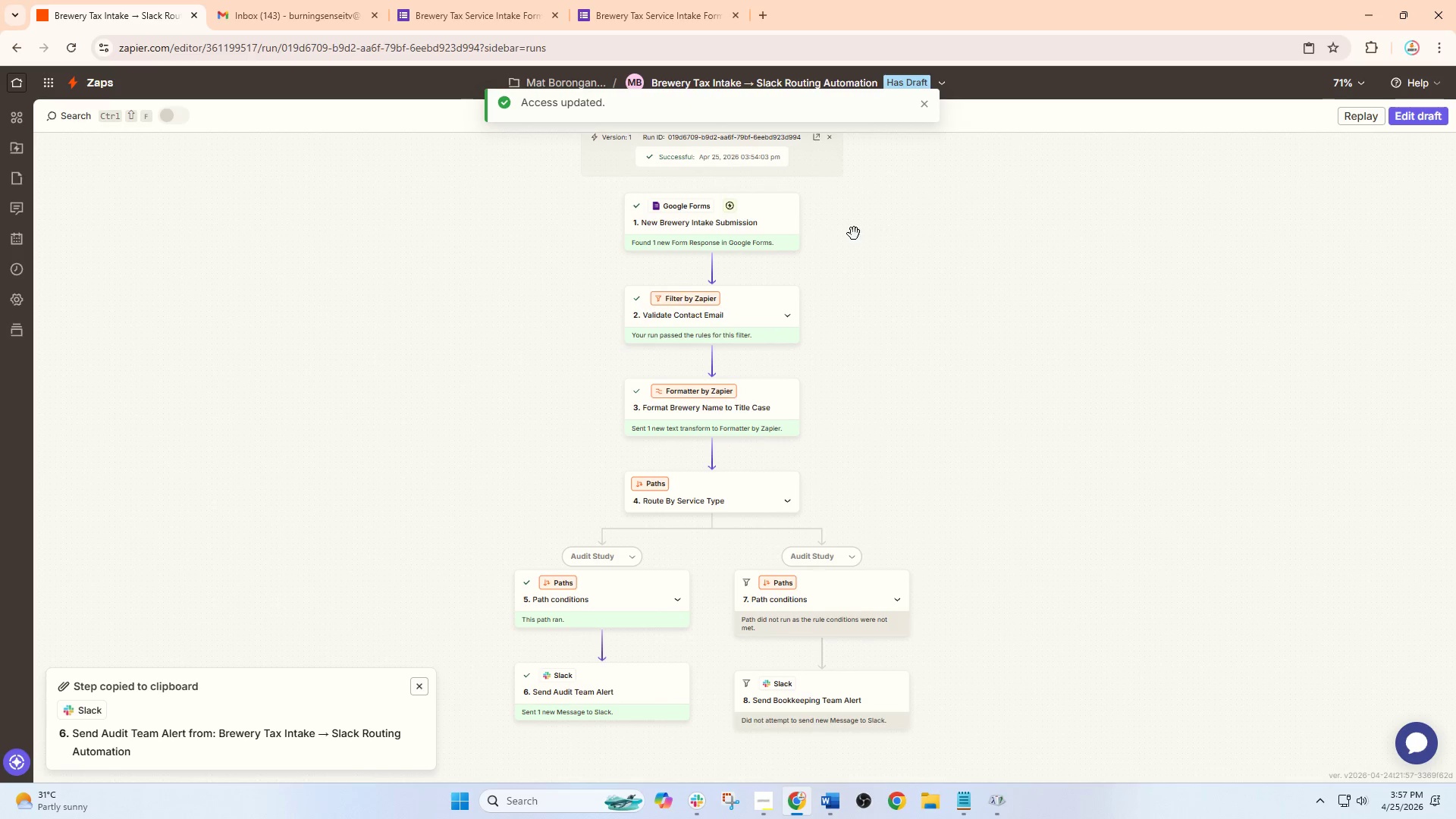 
scroll: coordinate [852, 431], scroll_direction: up, amount: 1.0
 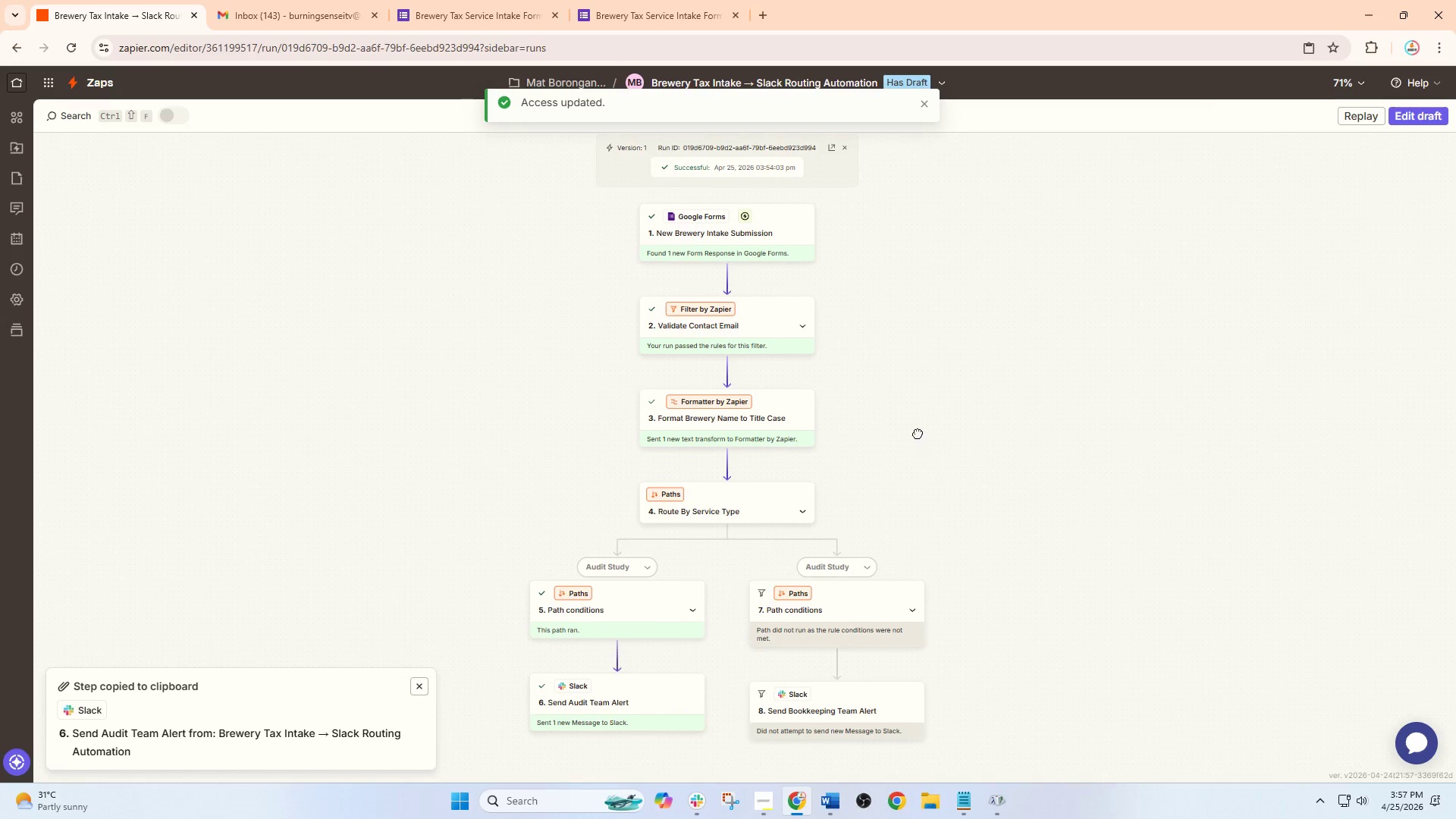 
left_click([736, 226])
 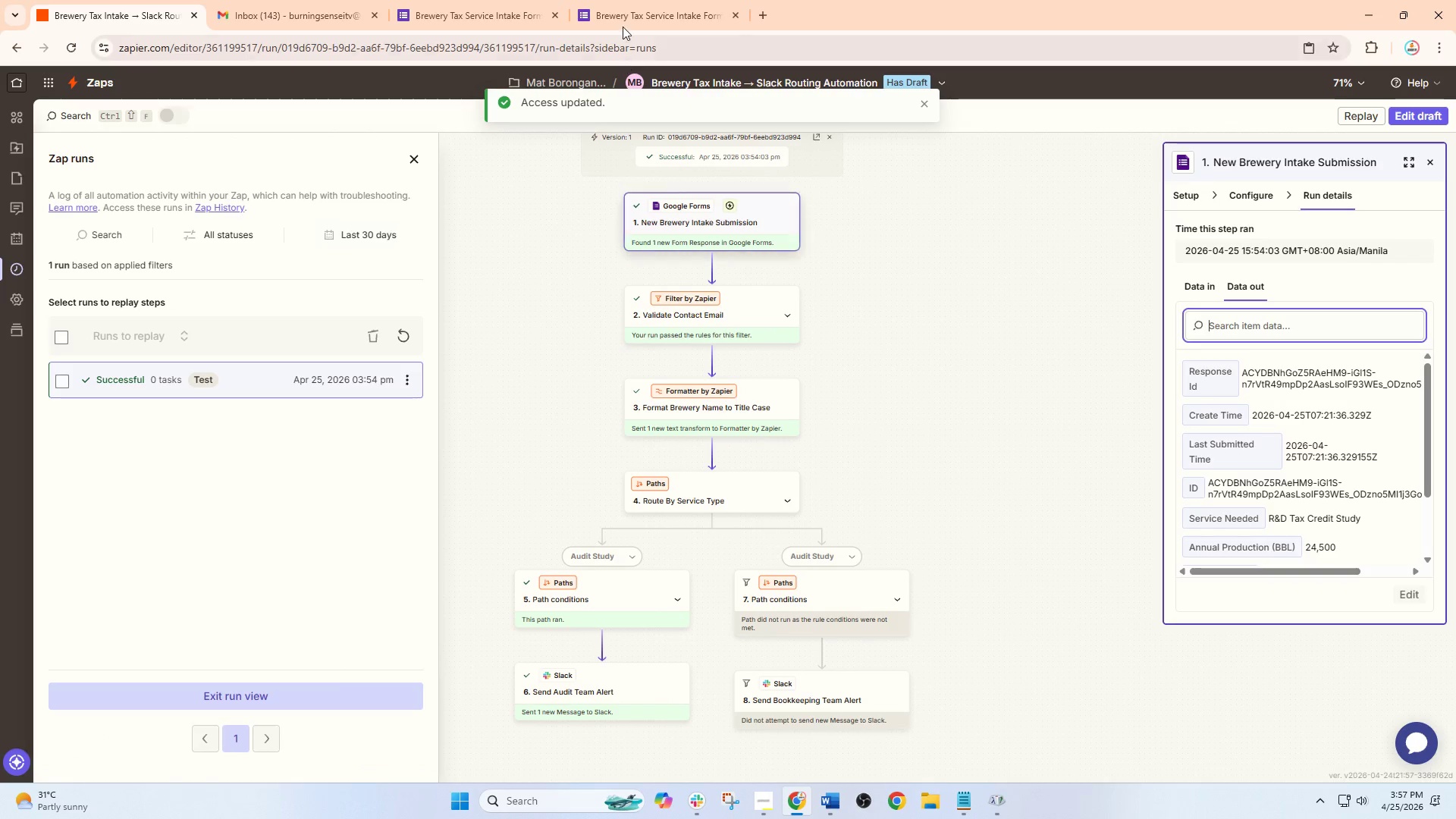 
left_click([632, 0])
 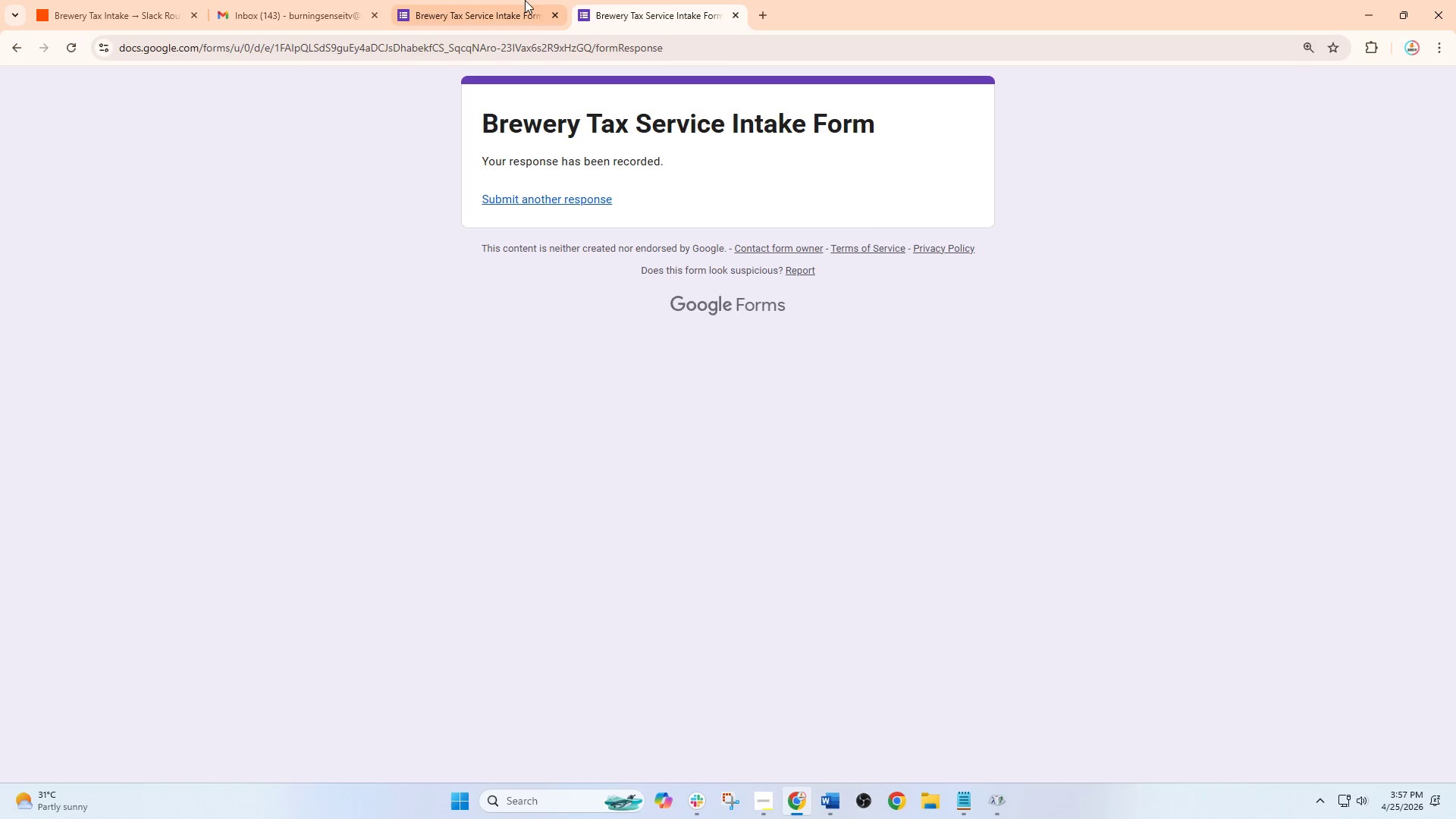 
left_click([479, 0])
 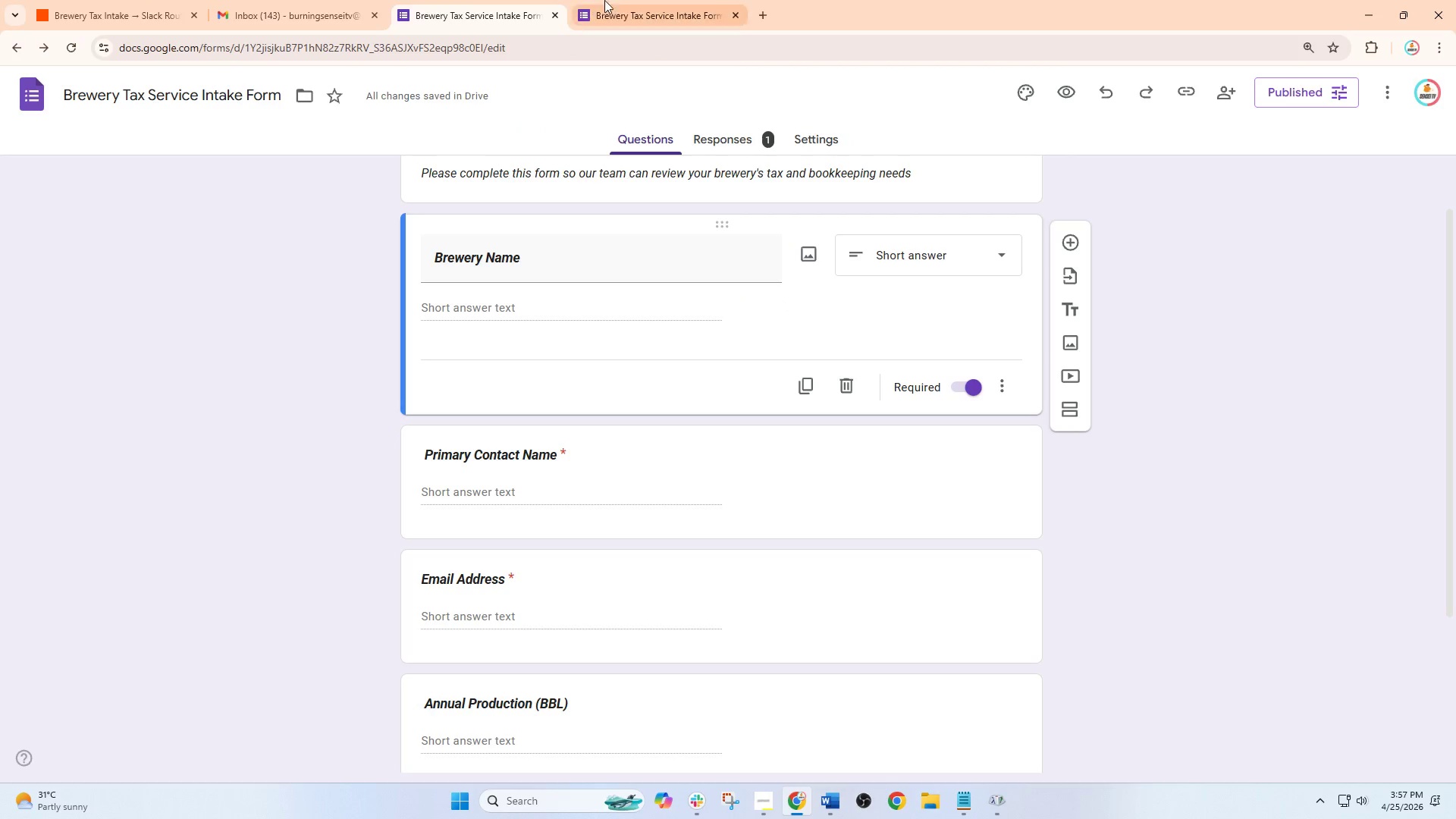 
left_click([616, 0])
 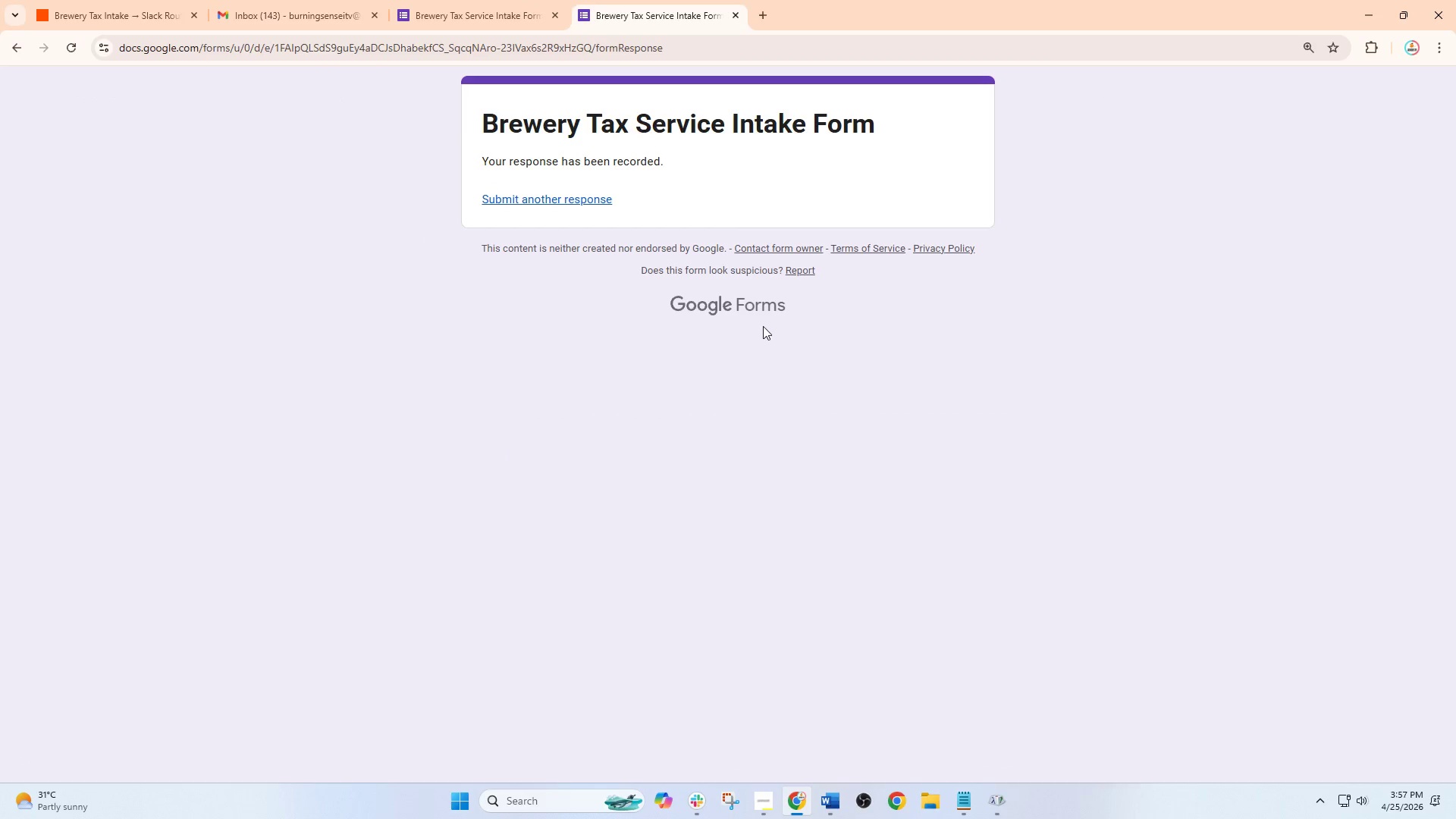 
left_click([472, 0])
 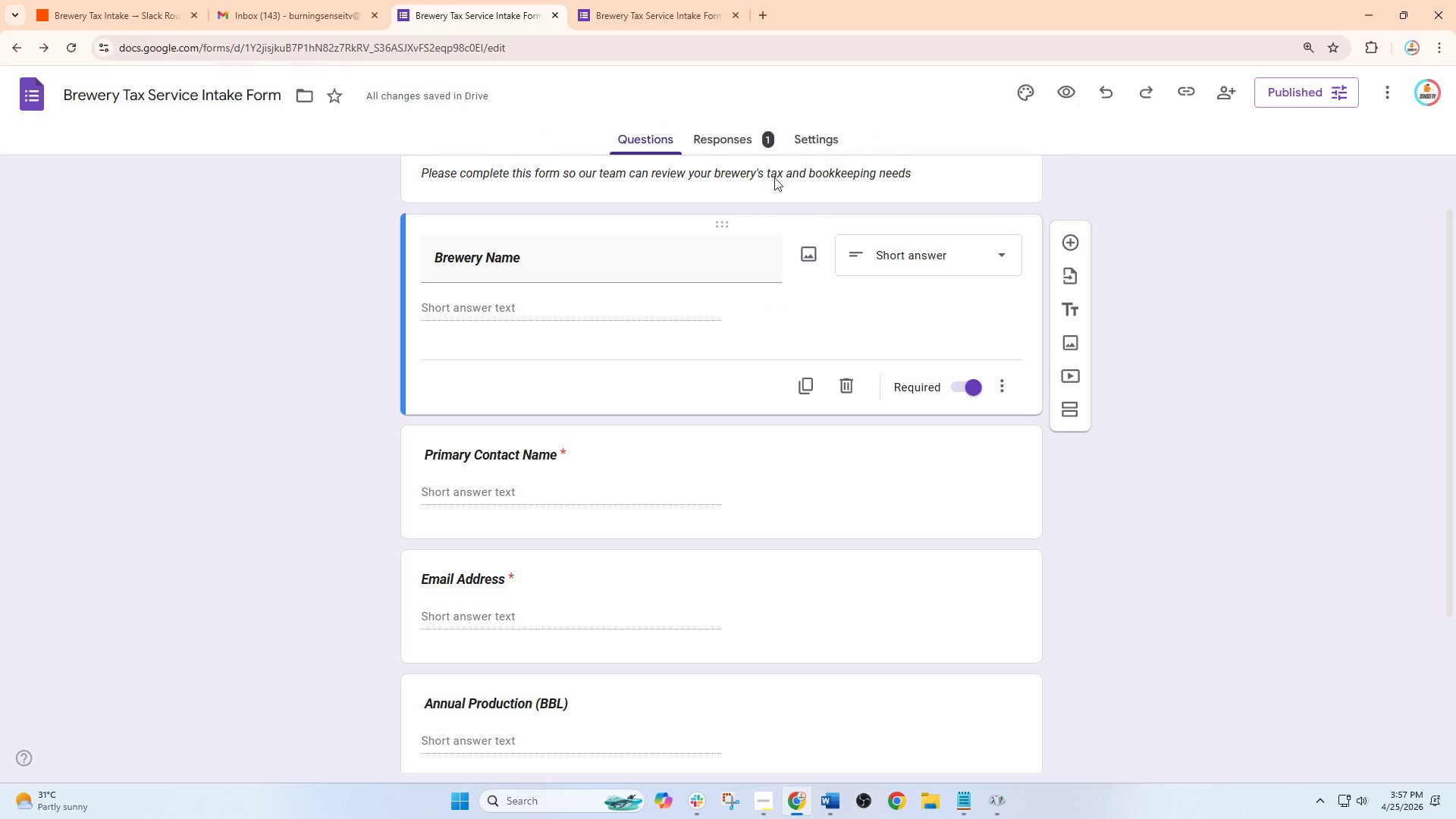 
left_click([736, 148])
 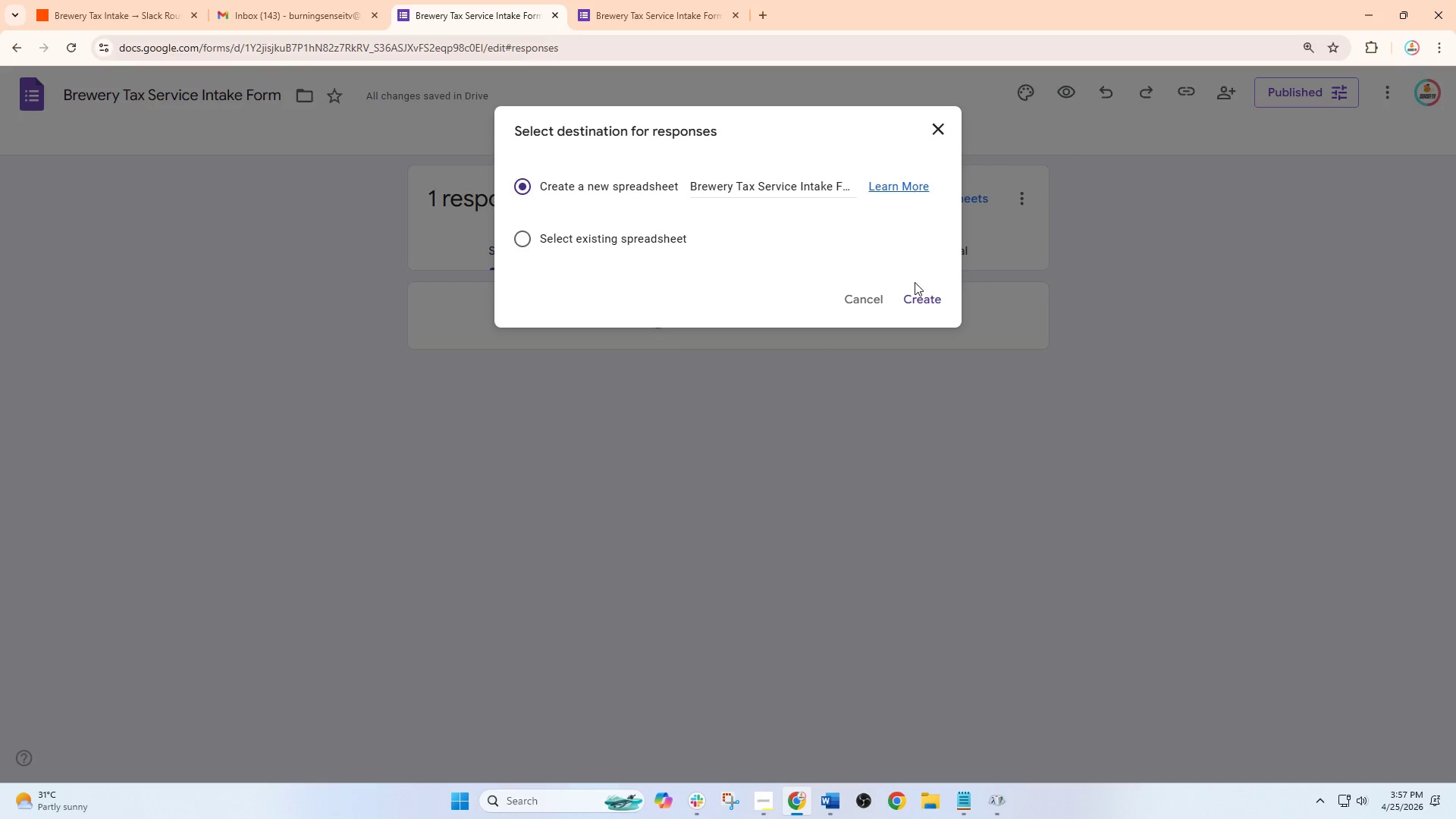 
left_click_drag(start_coordinate=[921, 297], to_coordinate=[920, 291])
 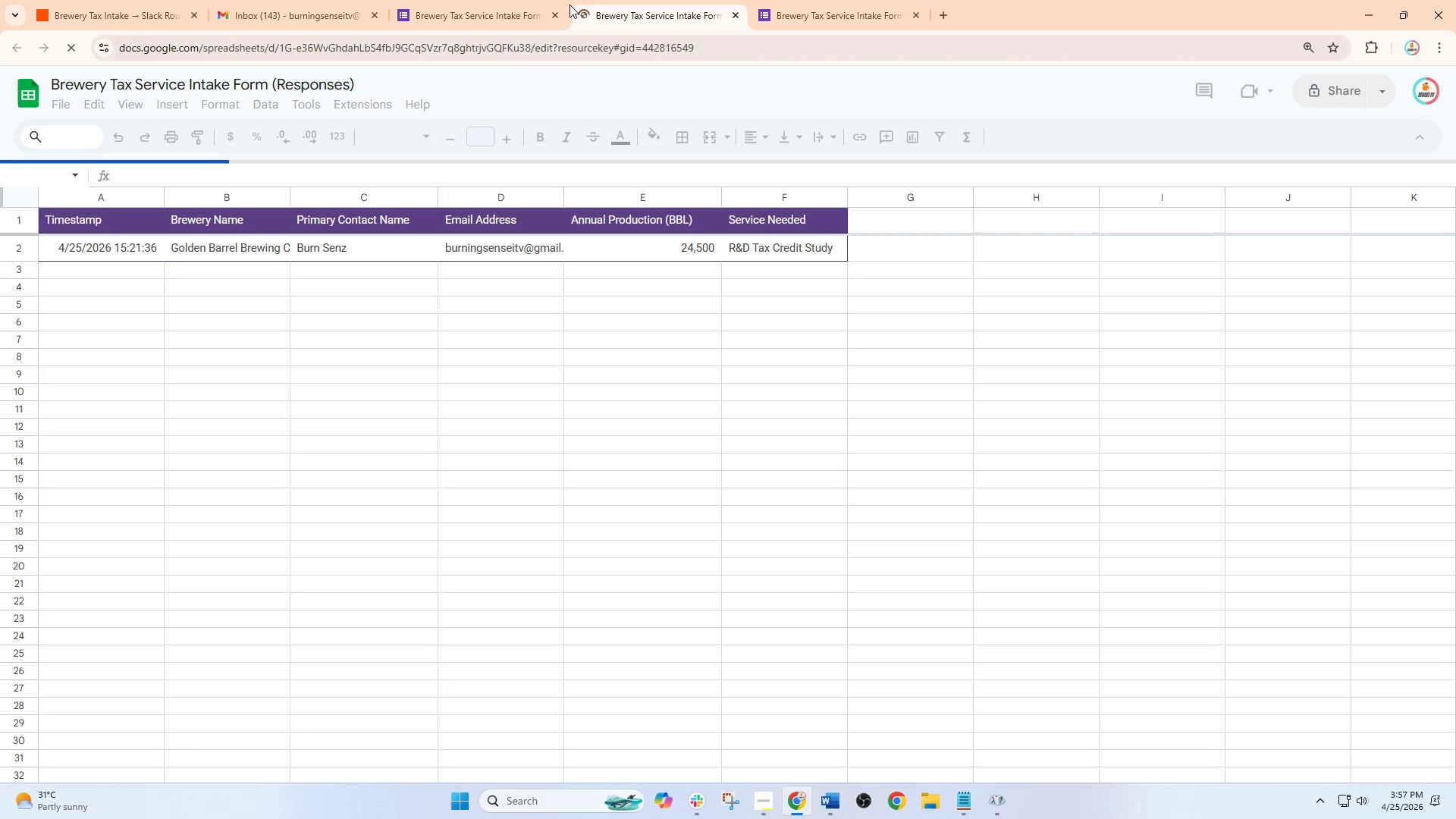 
left_click([491, 0])
 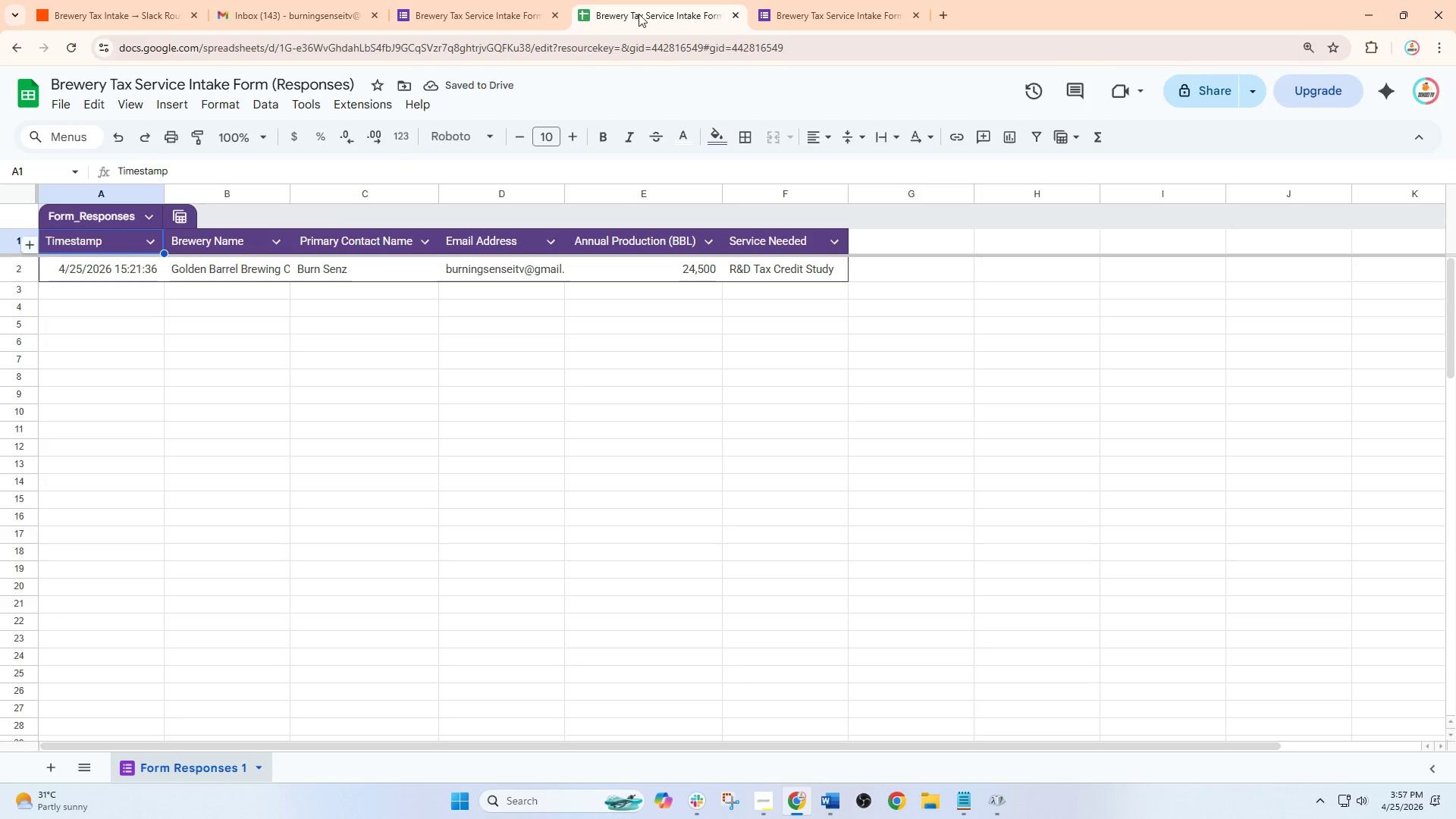 
left_click([519, 0])
 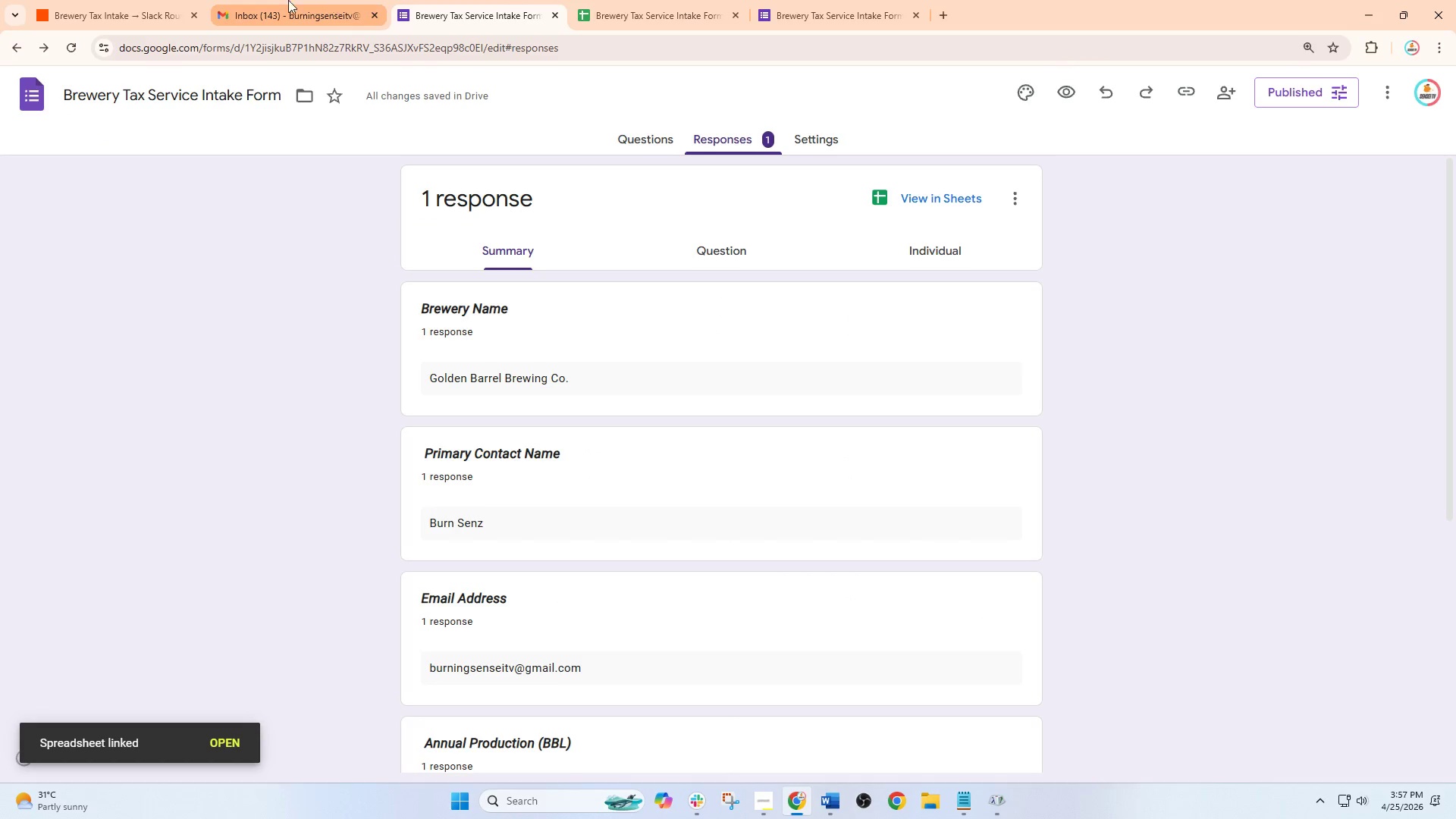 
left_click([276, 0])
 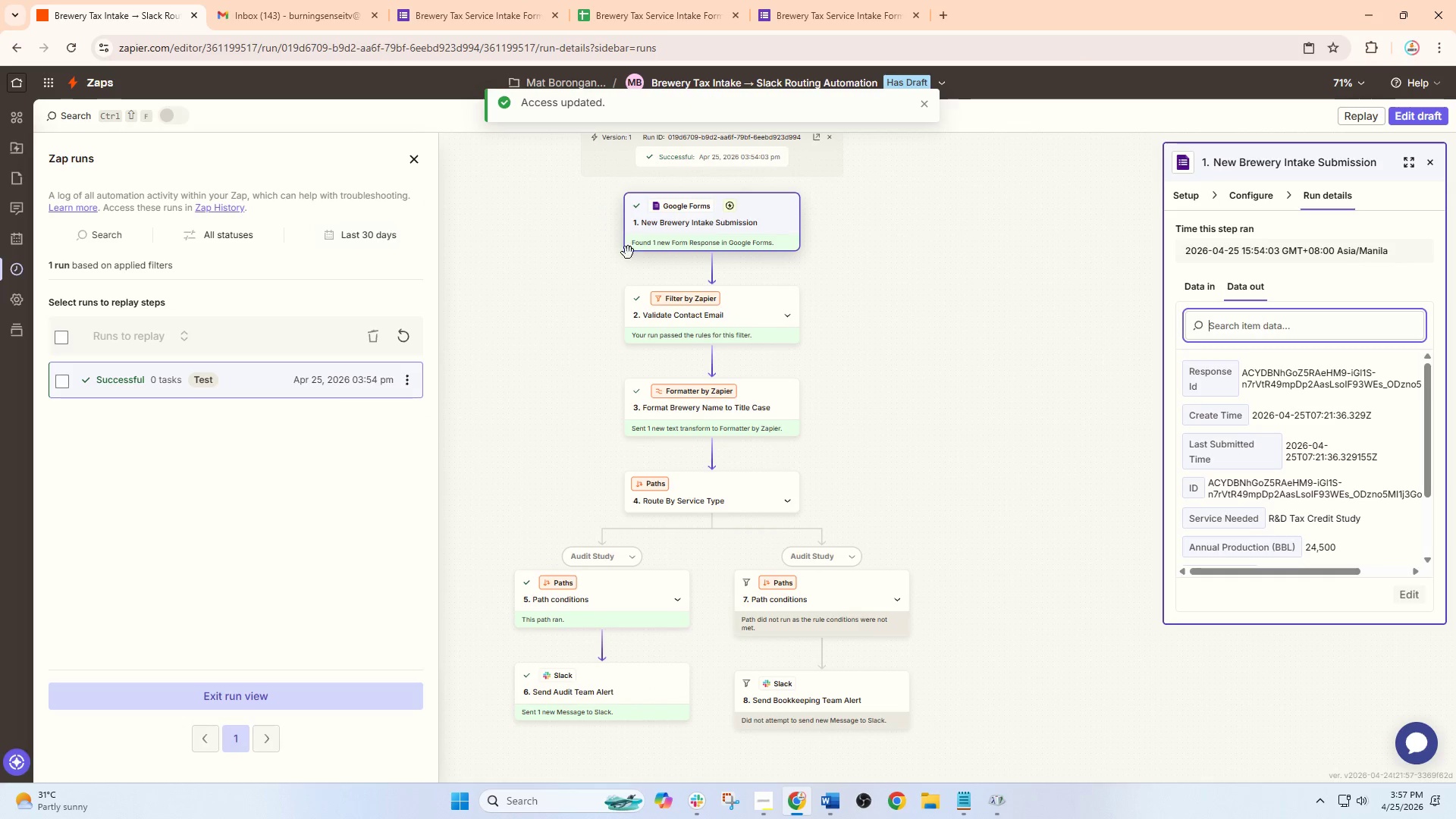 
scroll: coordinate [778, 356], scroll_direction: none, amount: 0.0
 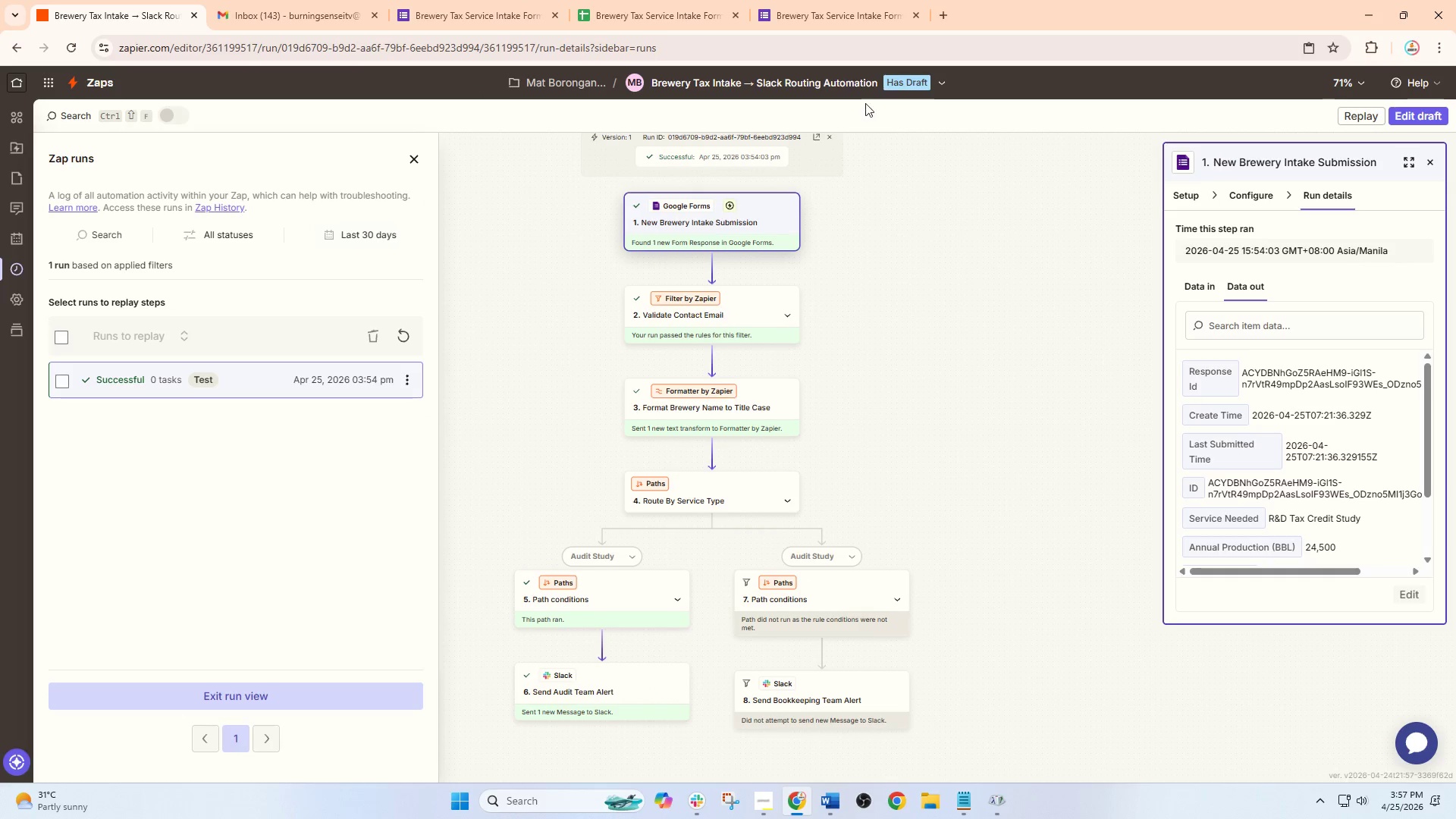 
wait(5.64)
 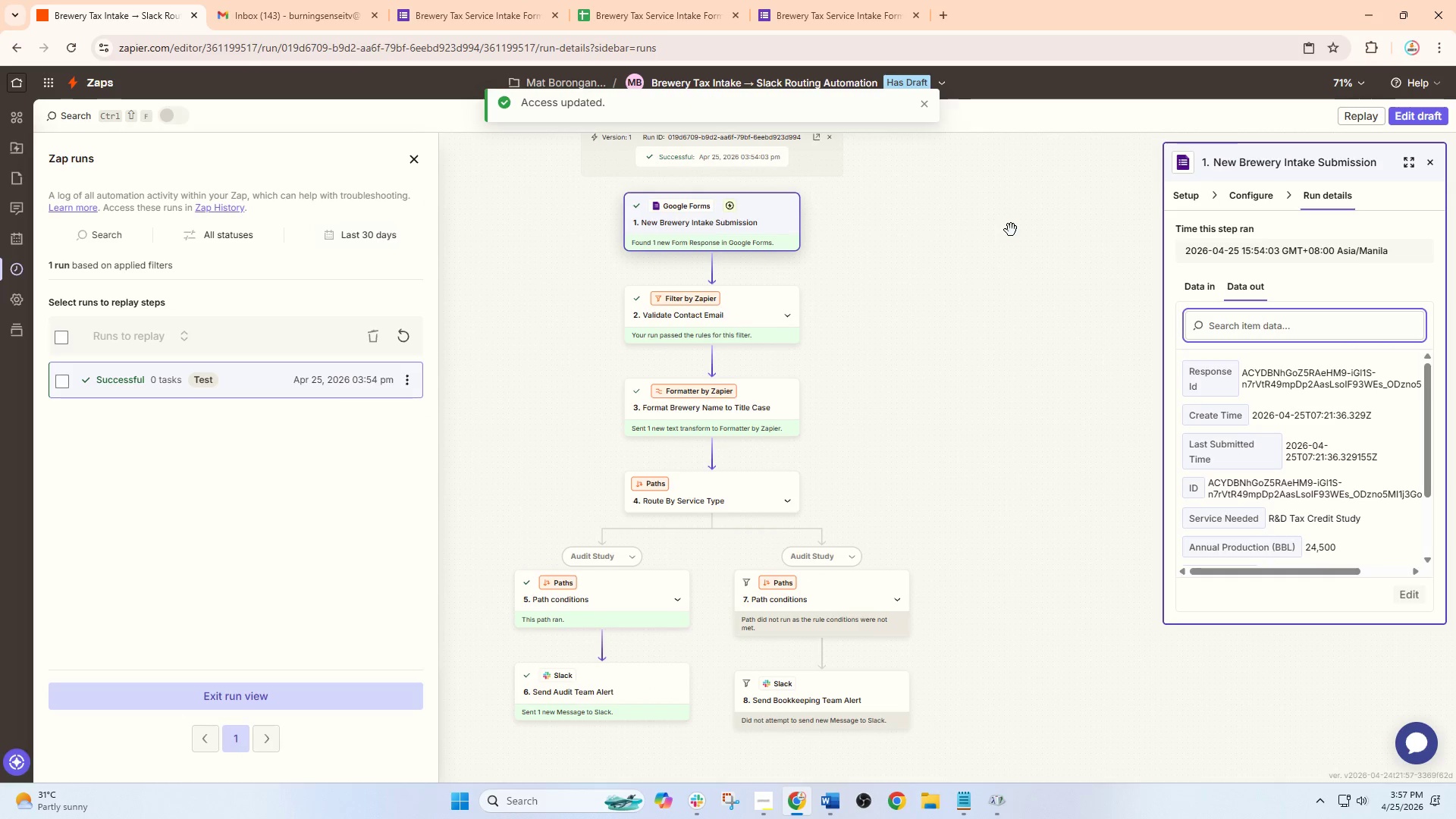 
left_click([834, 795])
 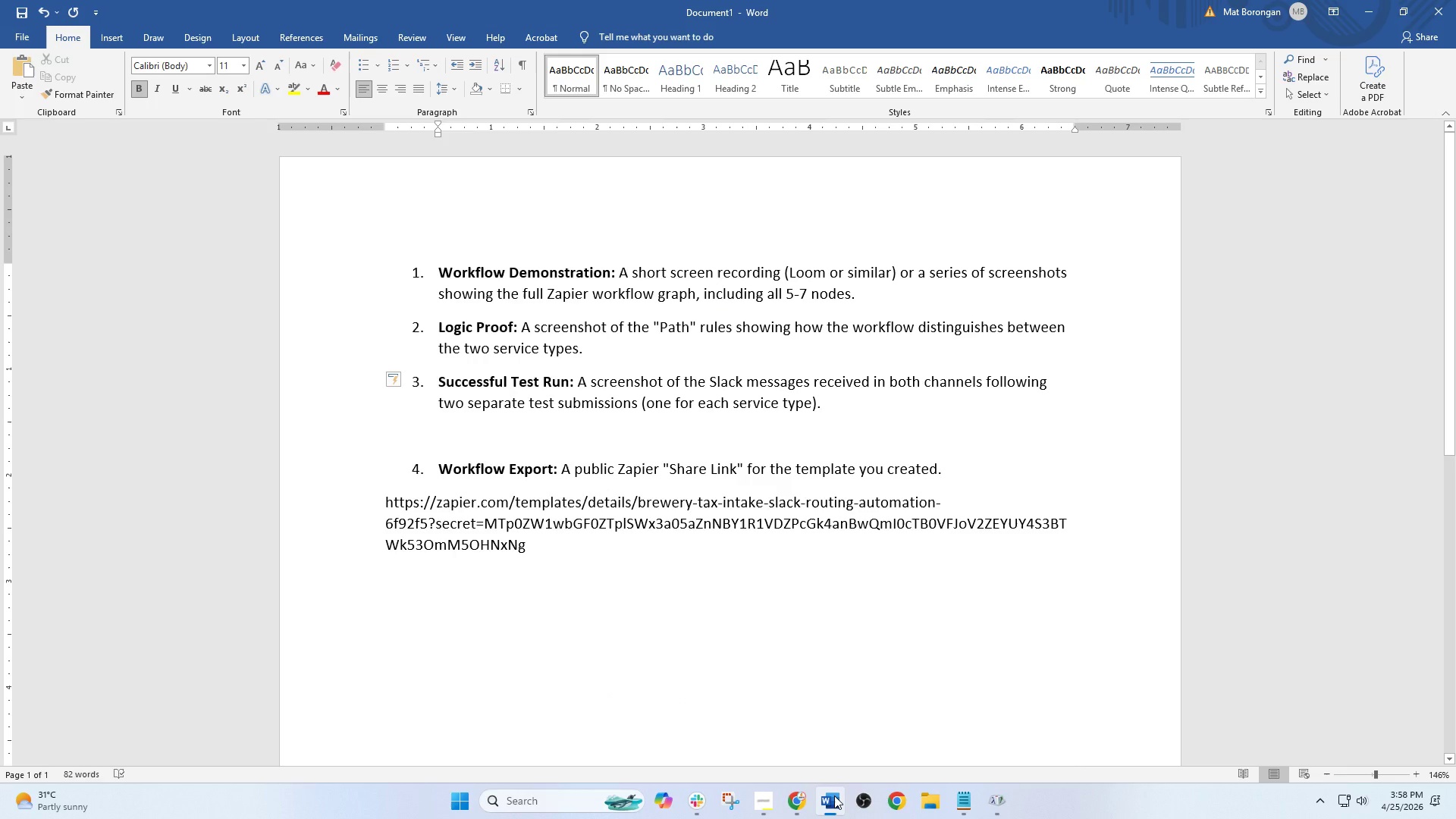 
left_click([834, 795])
 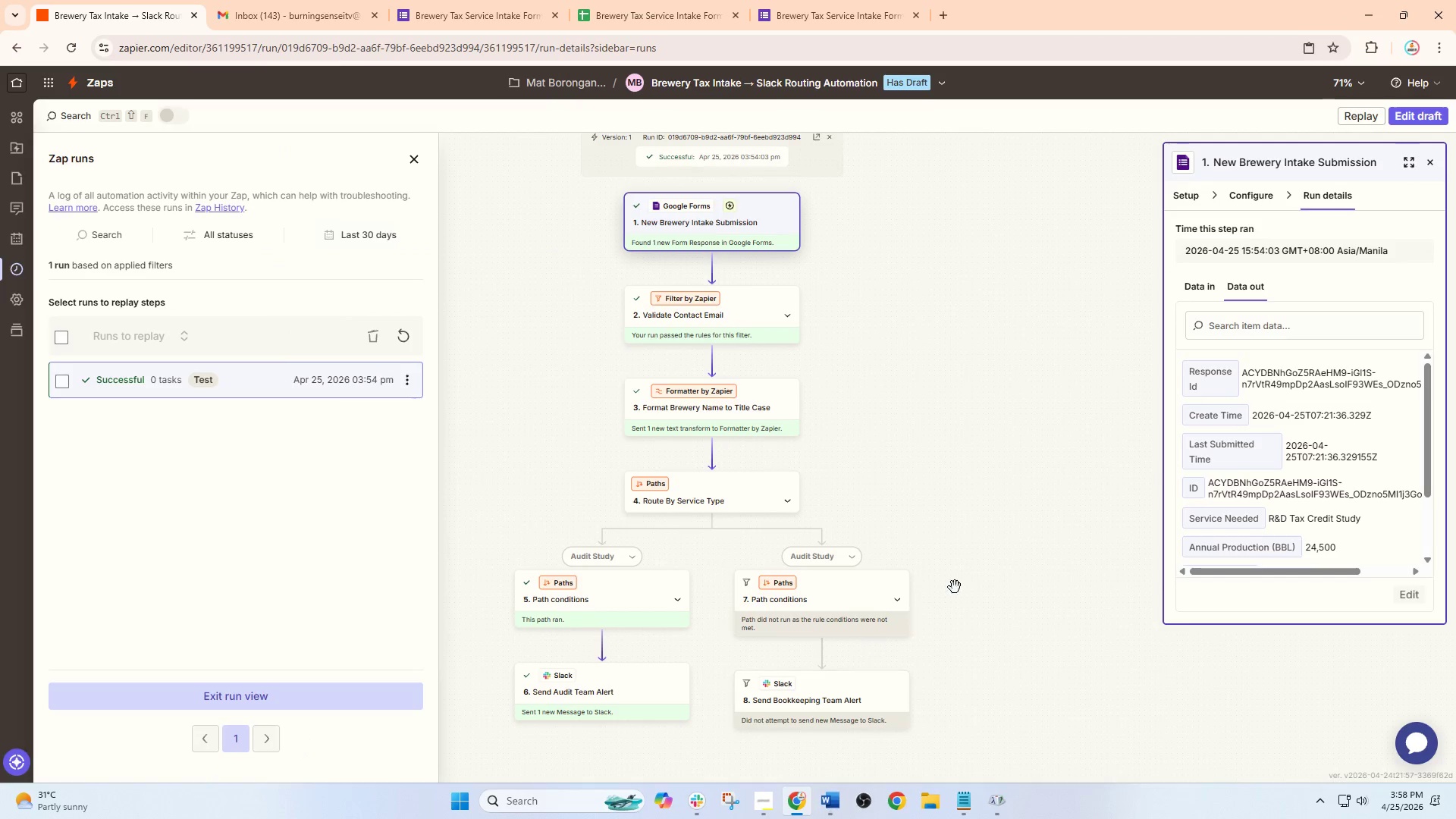 
left_click_drag(start_coordinate=[967, 576], to_coordinate=[984, 550])
 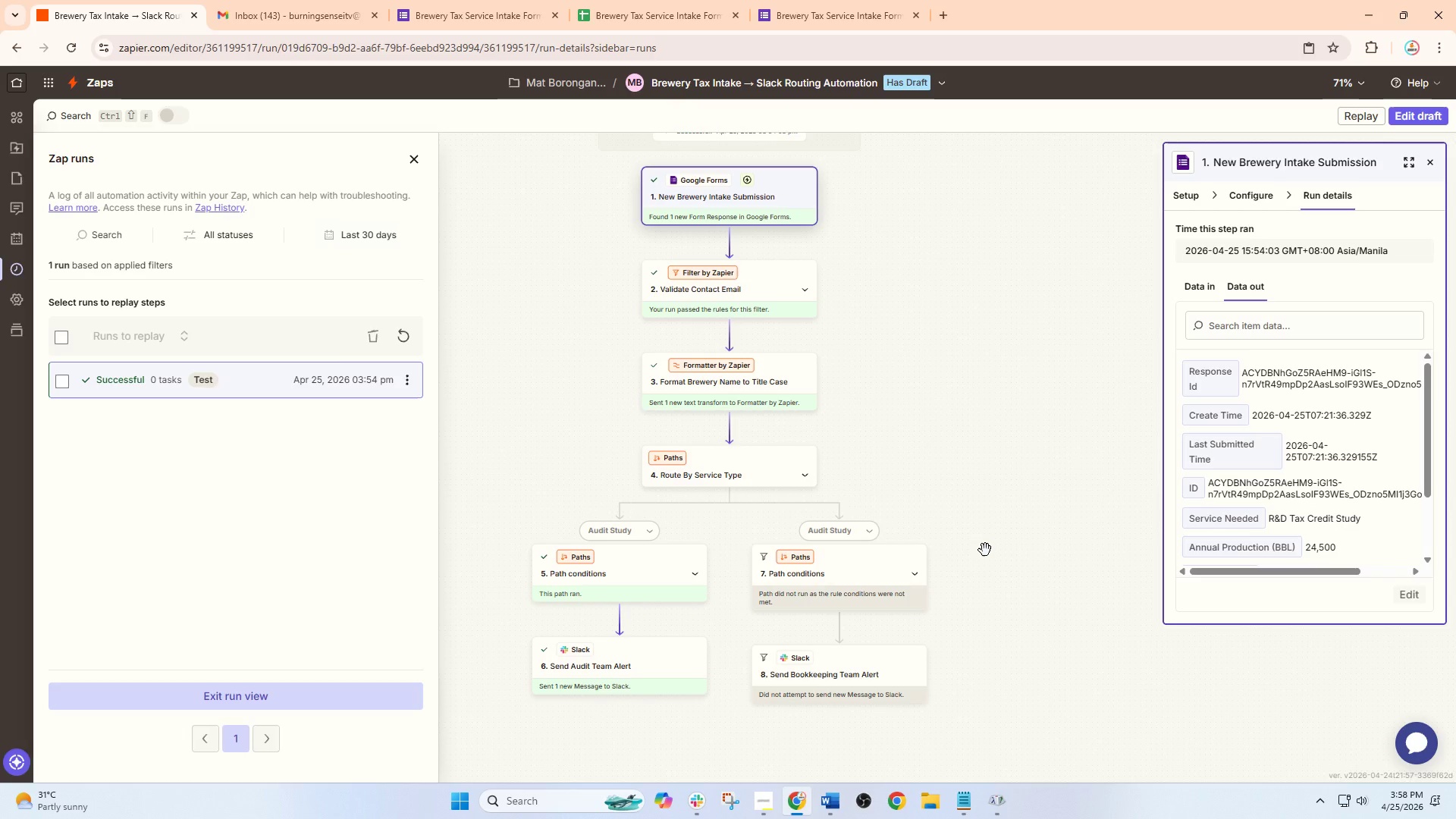 
wait(36.86)
 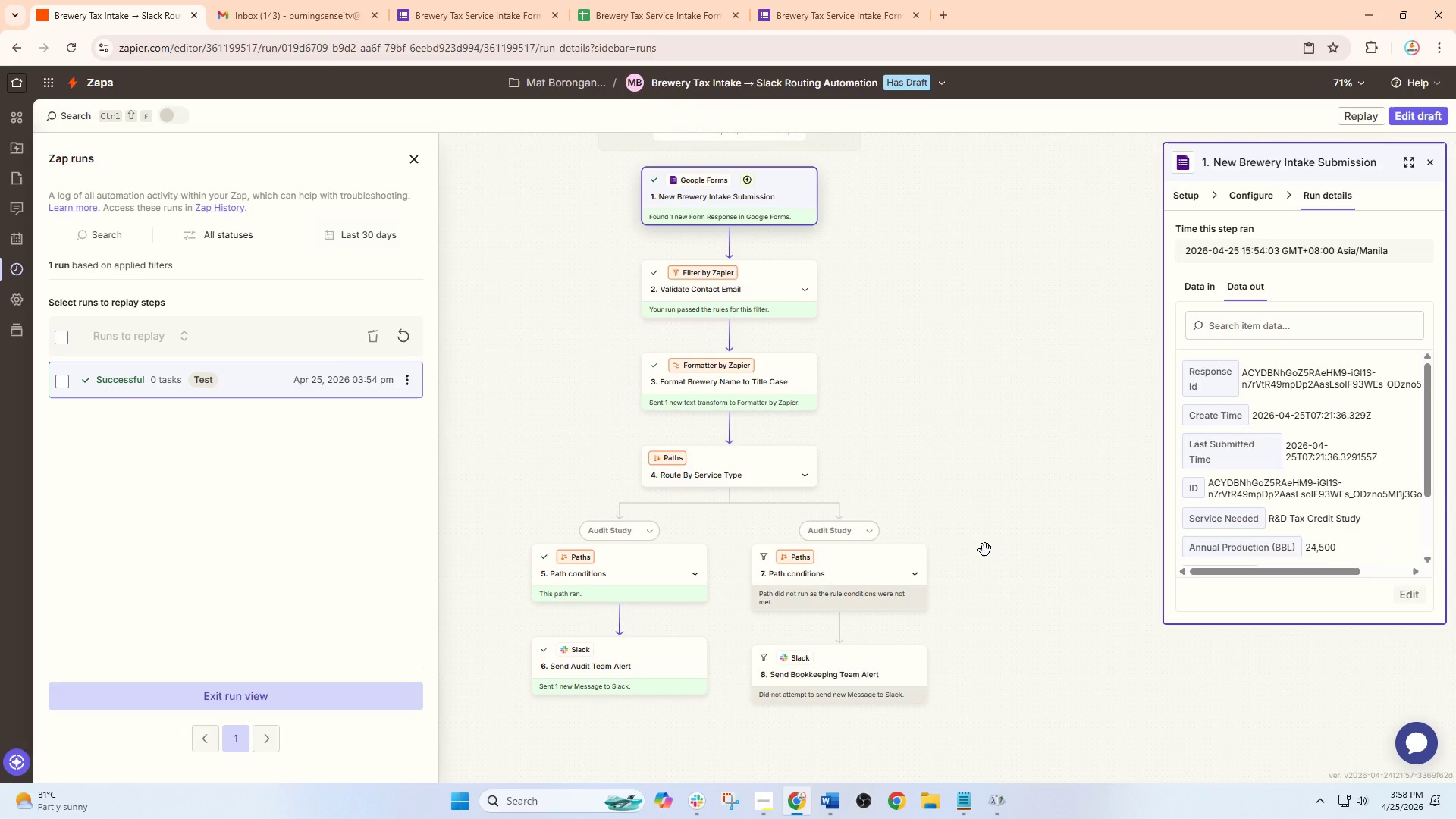 
double_click([474, 0])
 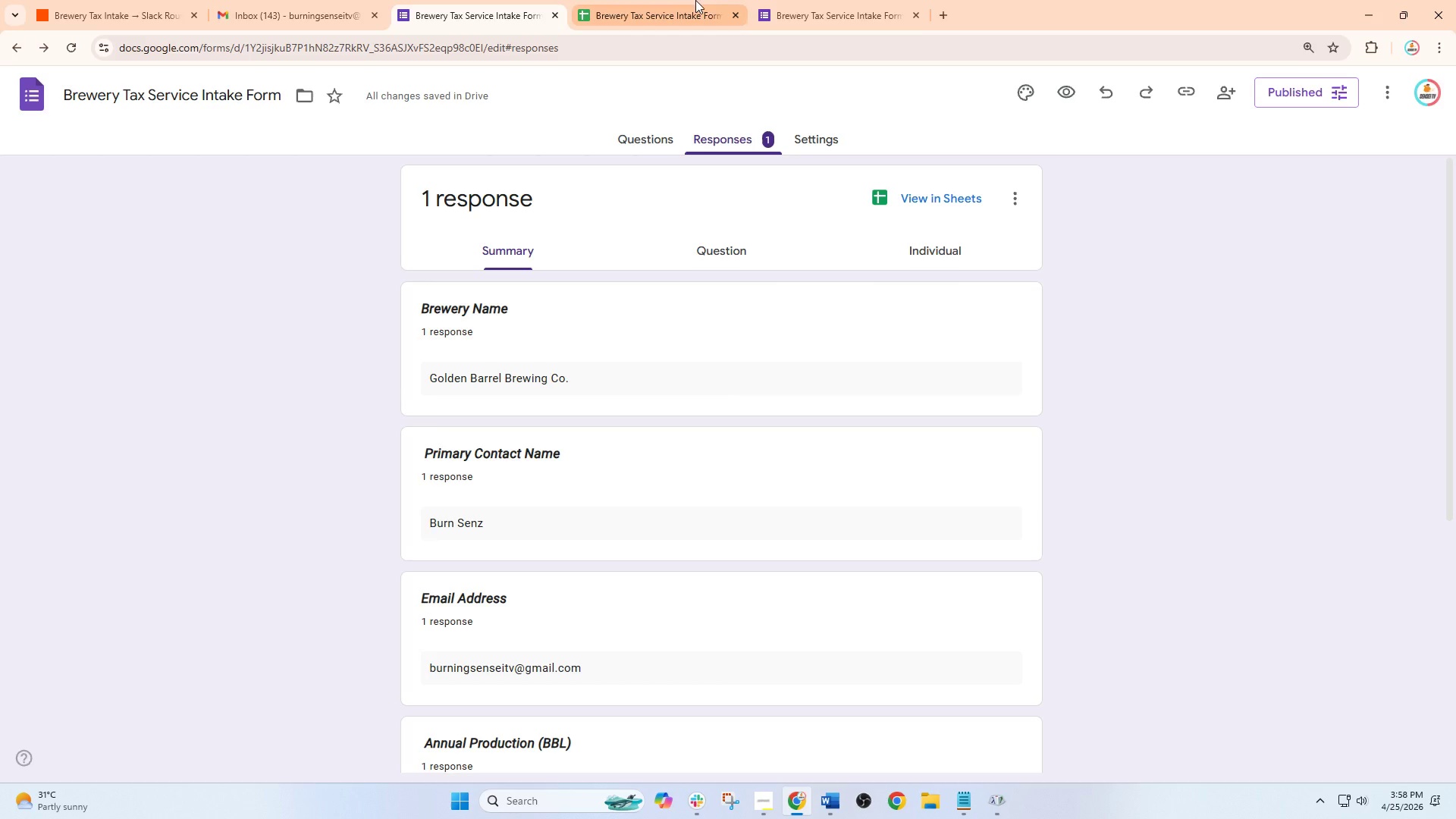 
left_click([860, 0])
 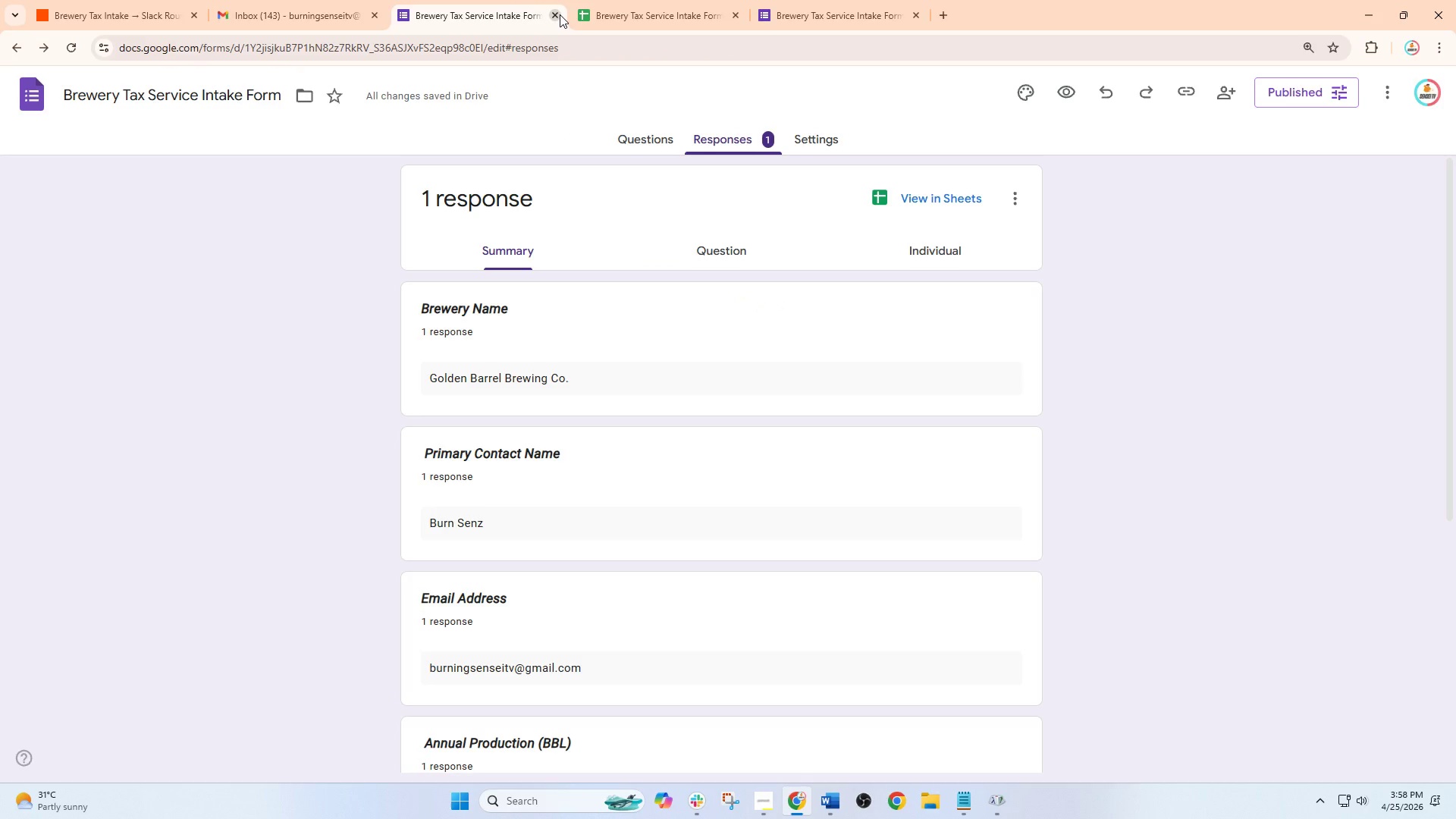 
left_click_drag(start_coordinate=[835, 0], to_coordinate=[338, 0])
 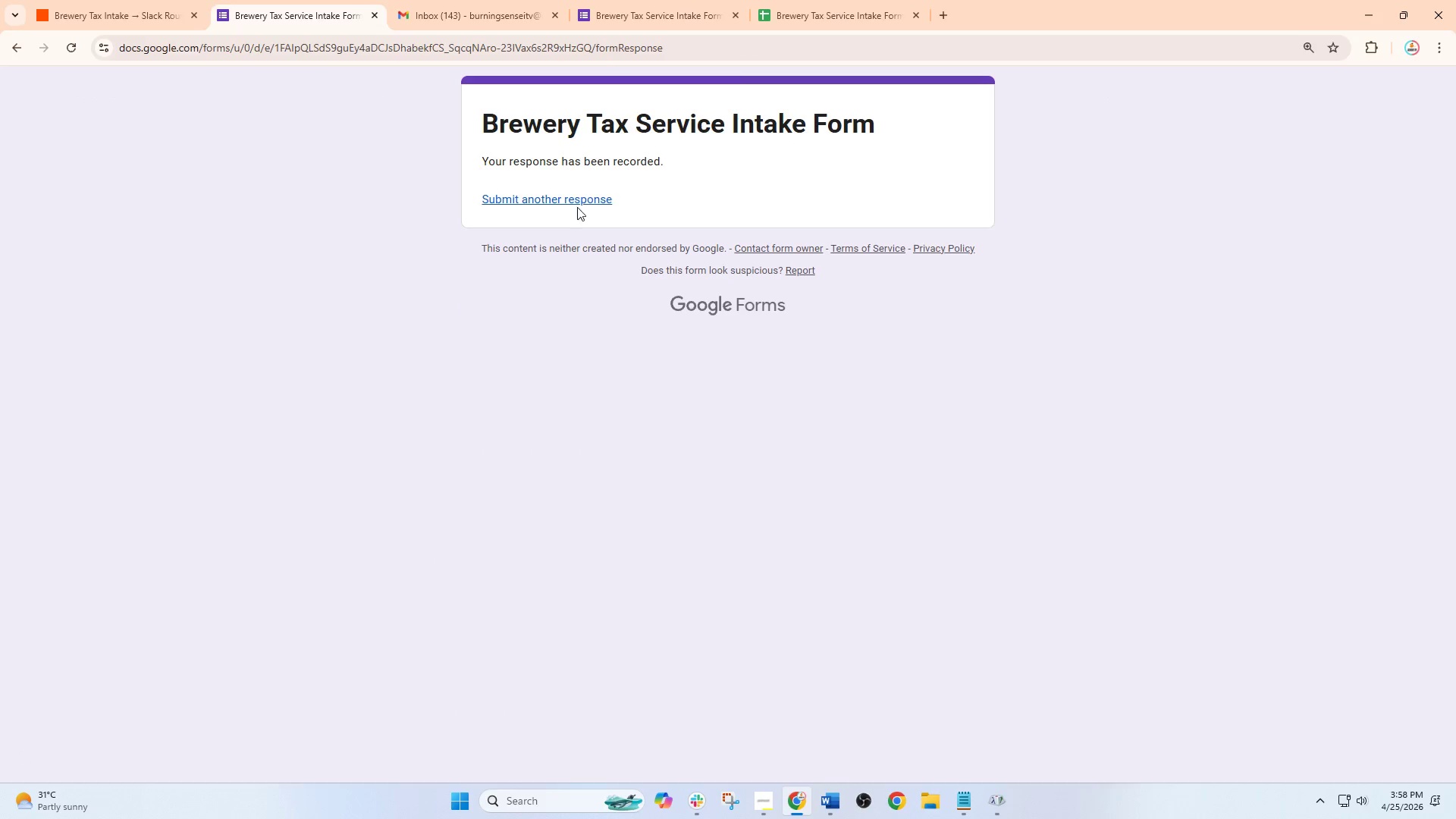 
left_click([577, 195])
 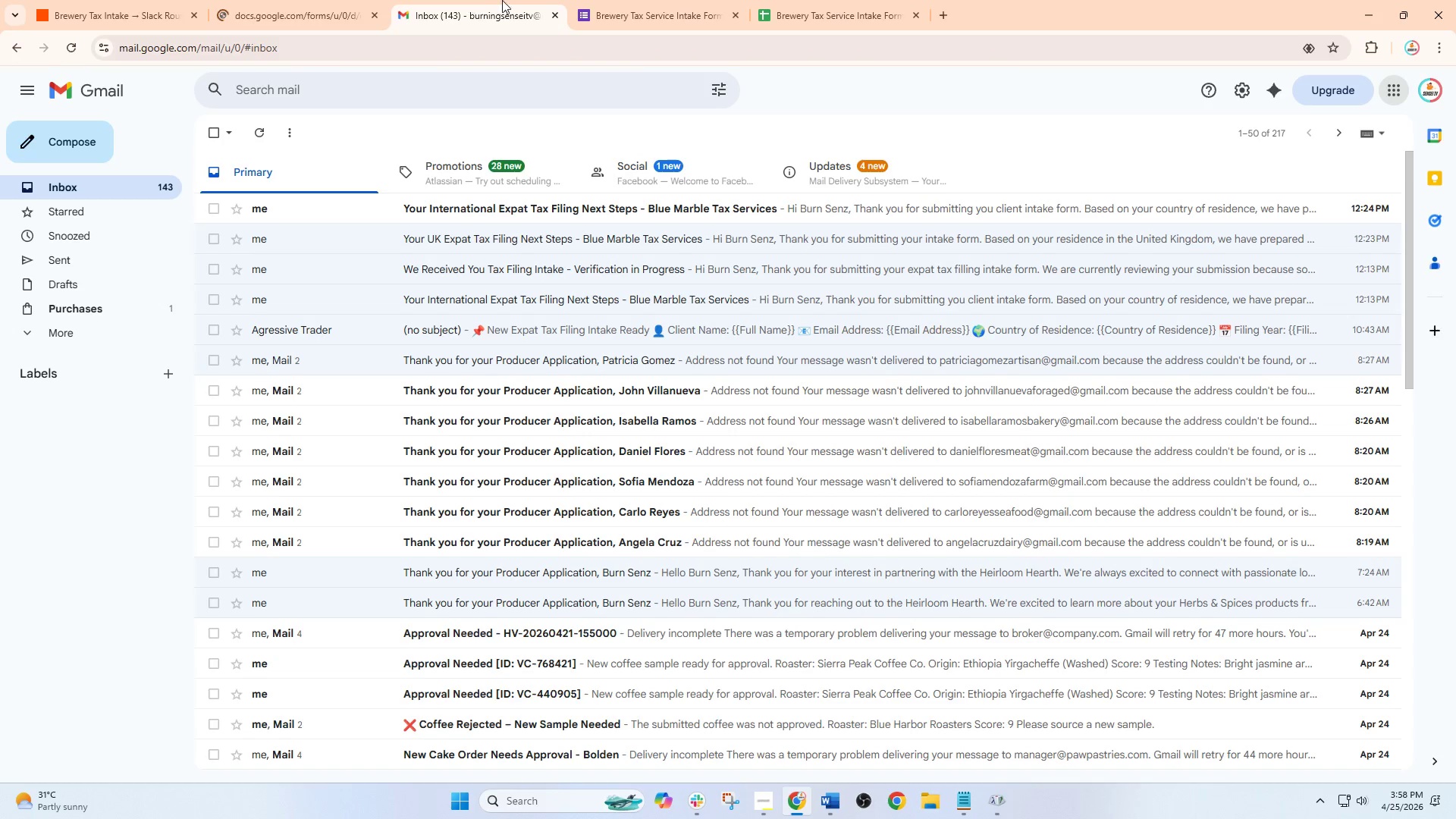 
double_click([682, 1])
 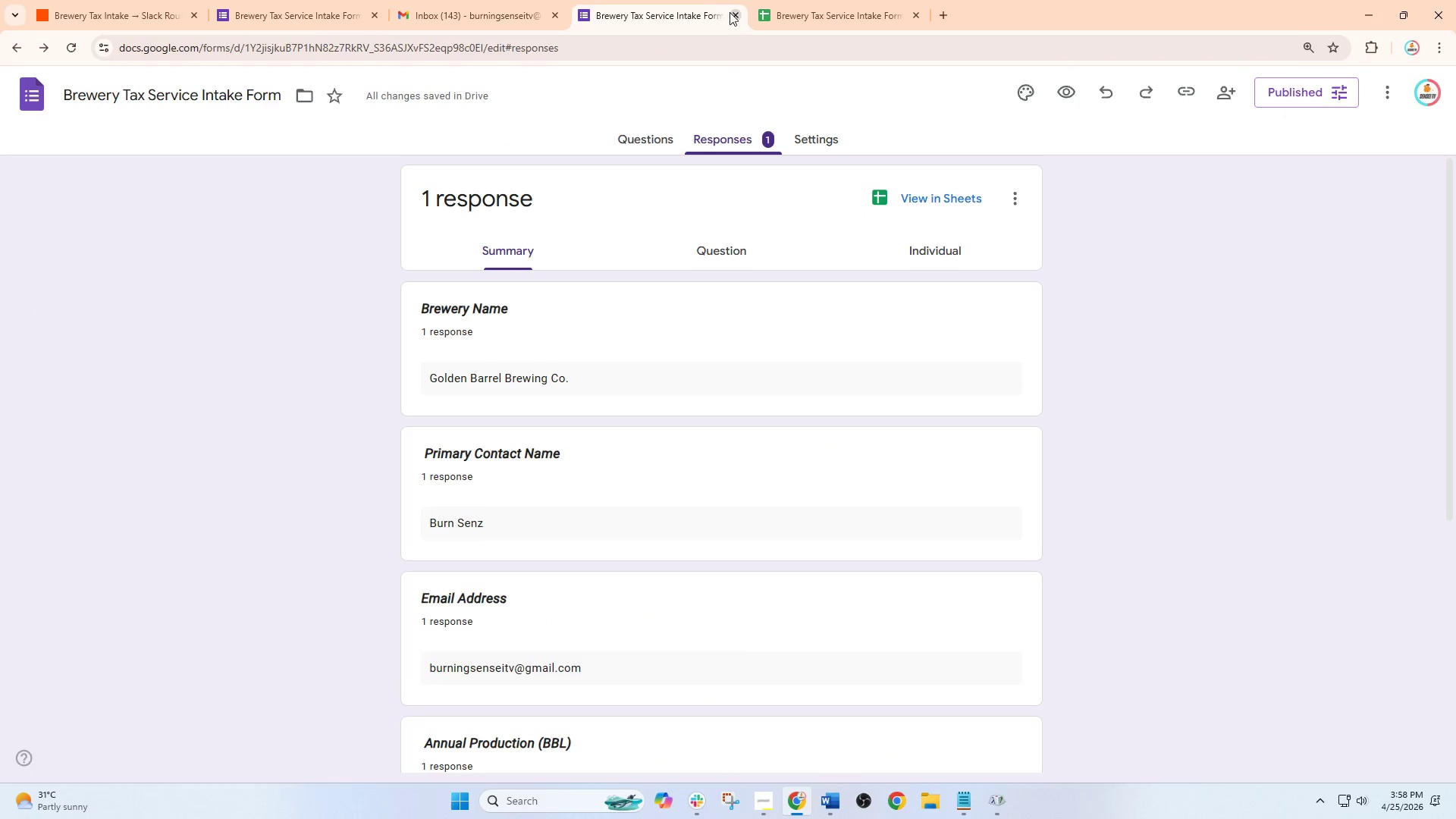 
left_click([730, 12])
 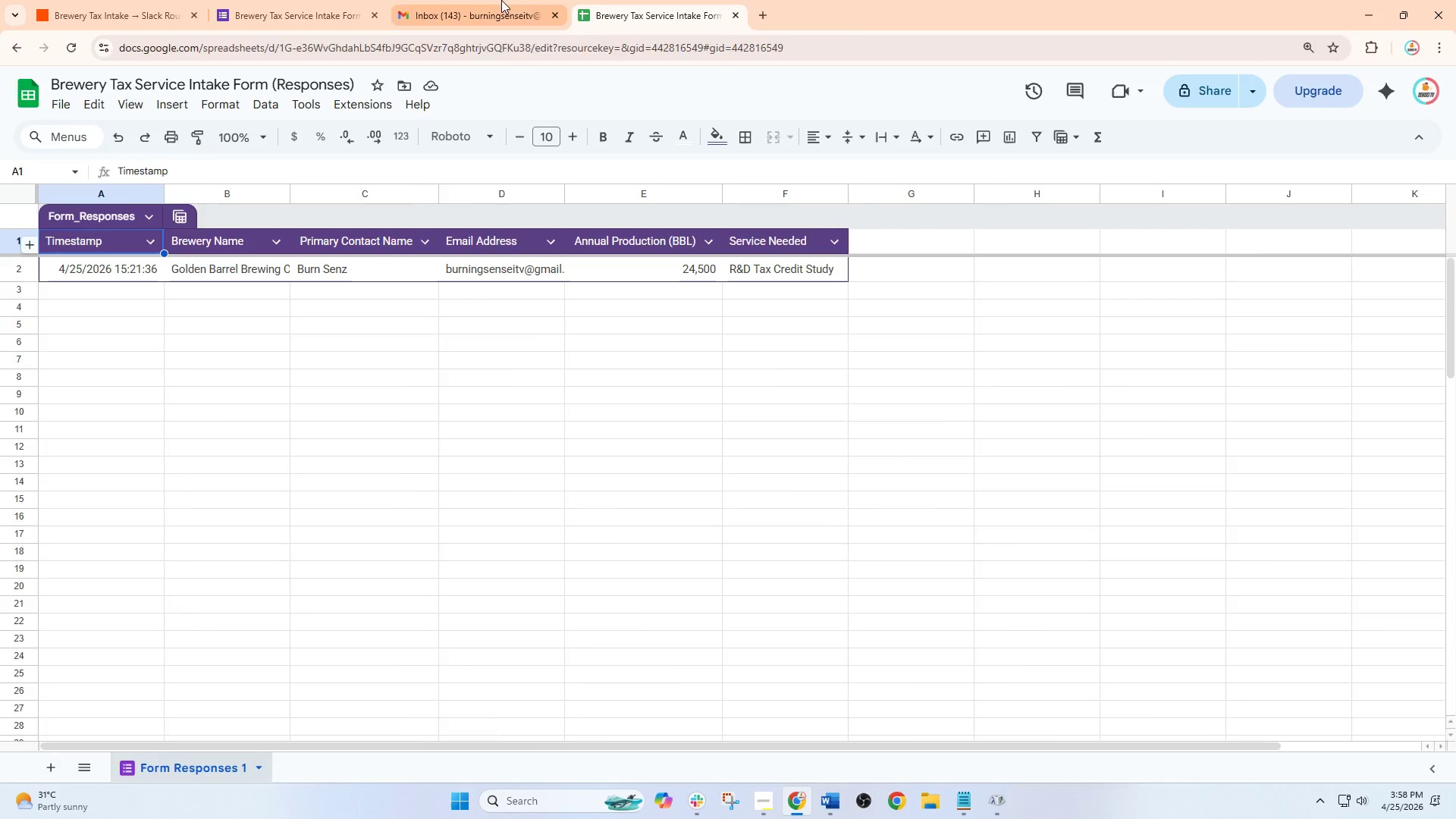 
double_click([499, 0])
 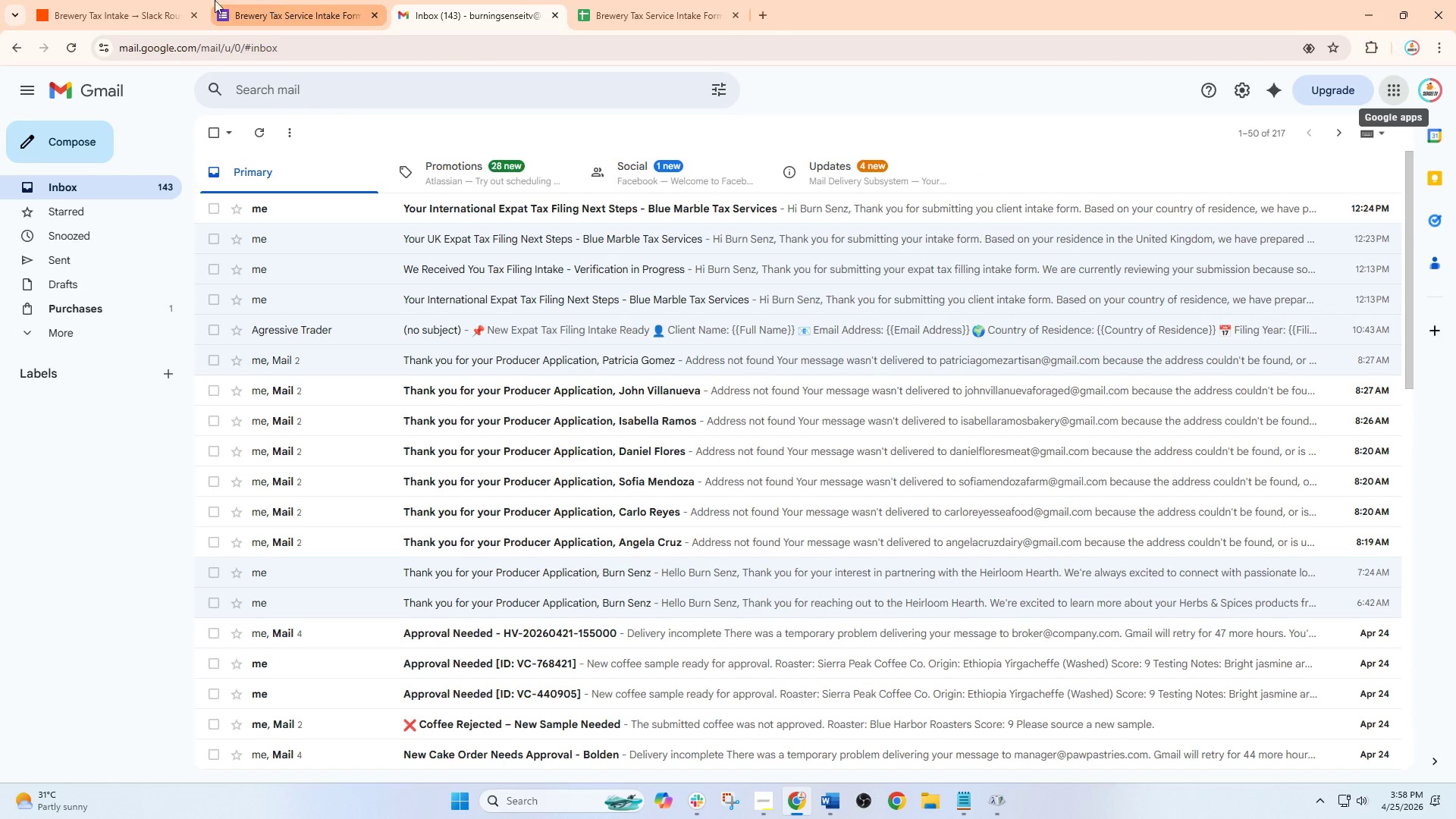 
left_click([163, 0])
 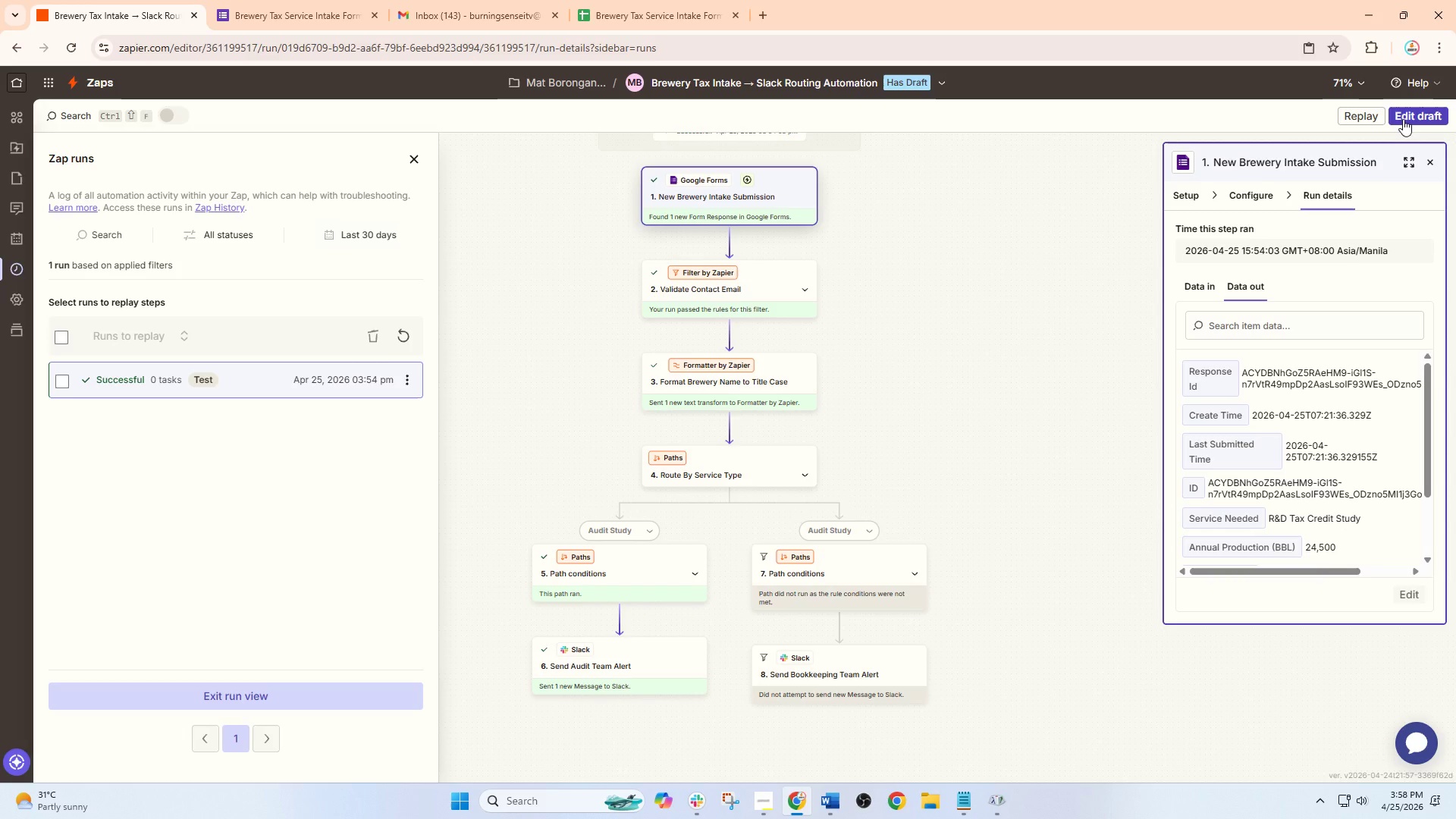 
left_click([1403, 119])
 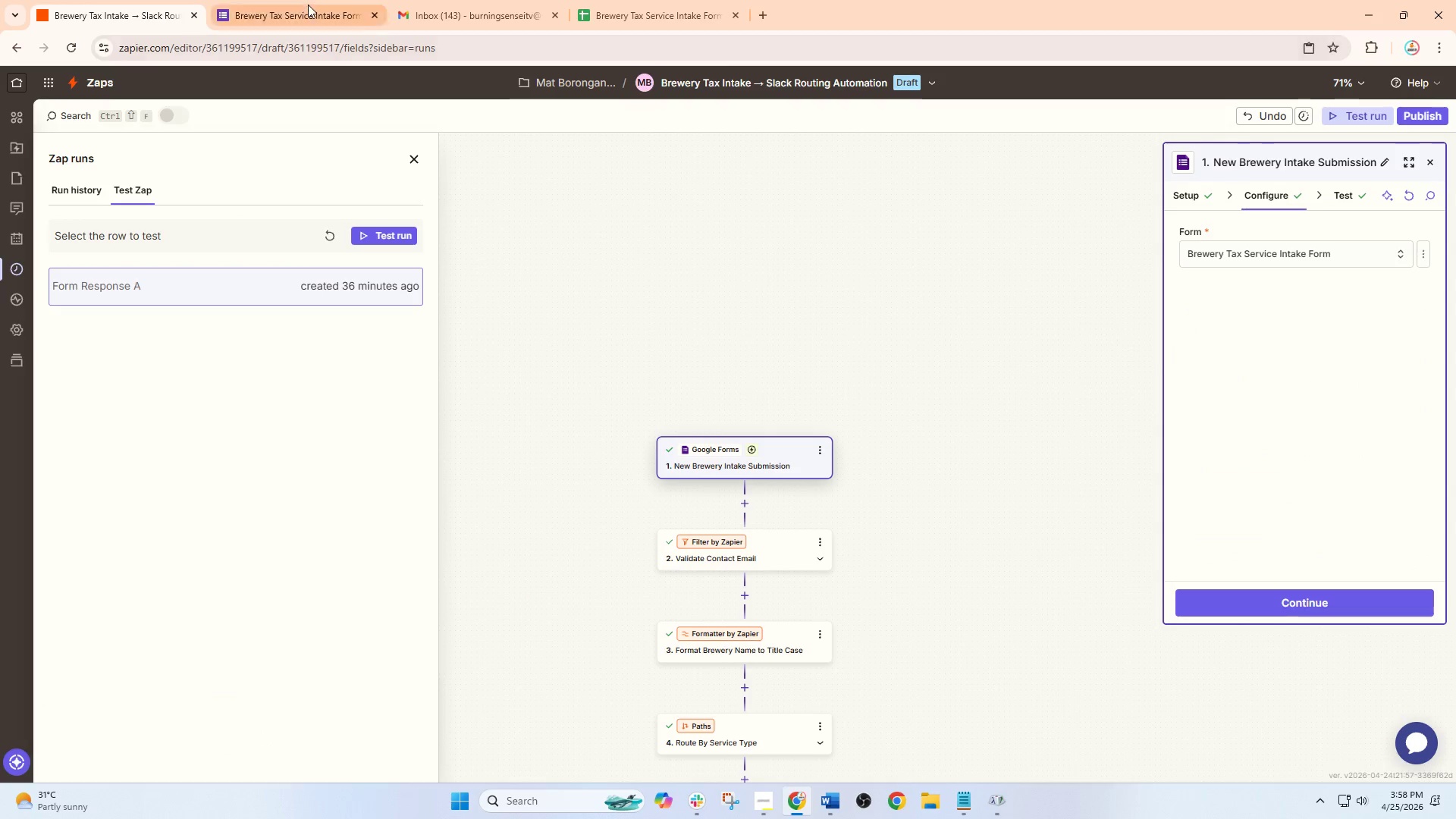 
double_click([124, 0])
 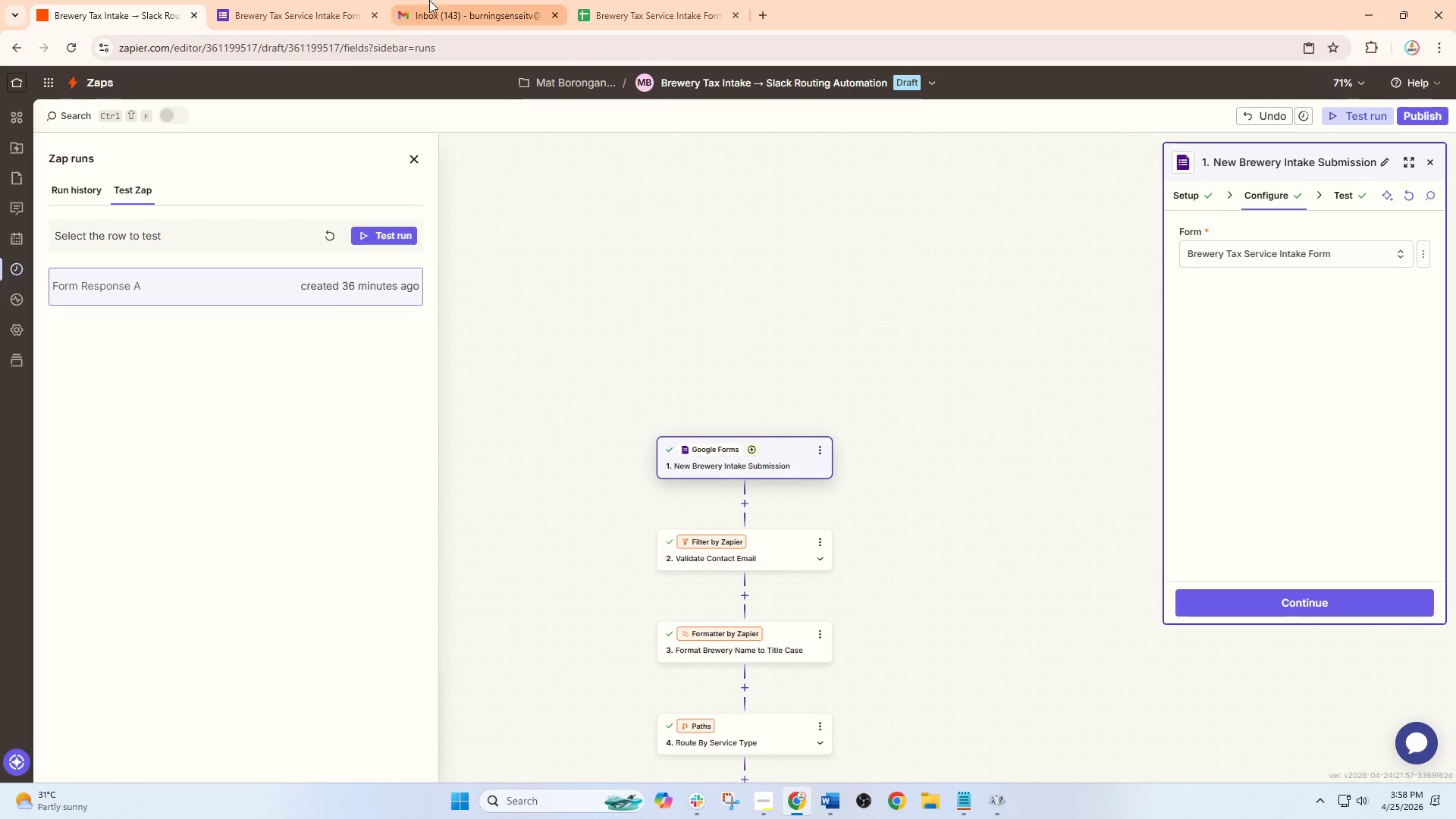 
left_click([668, 0])
 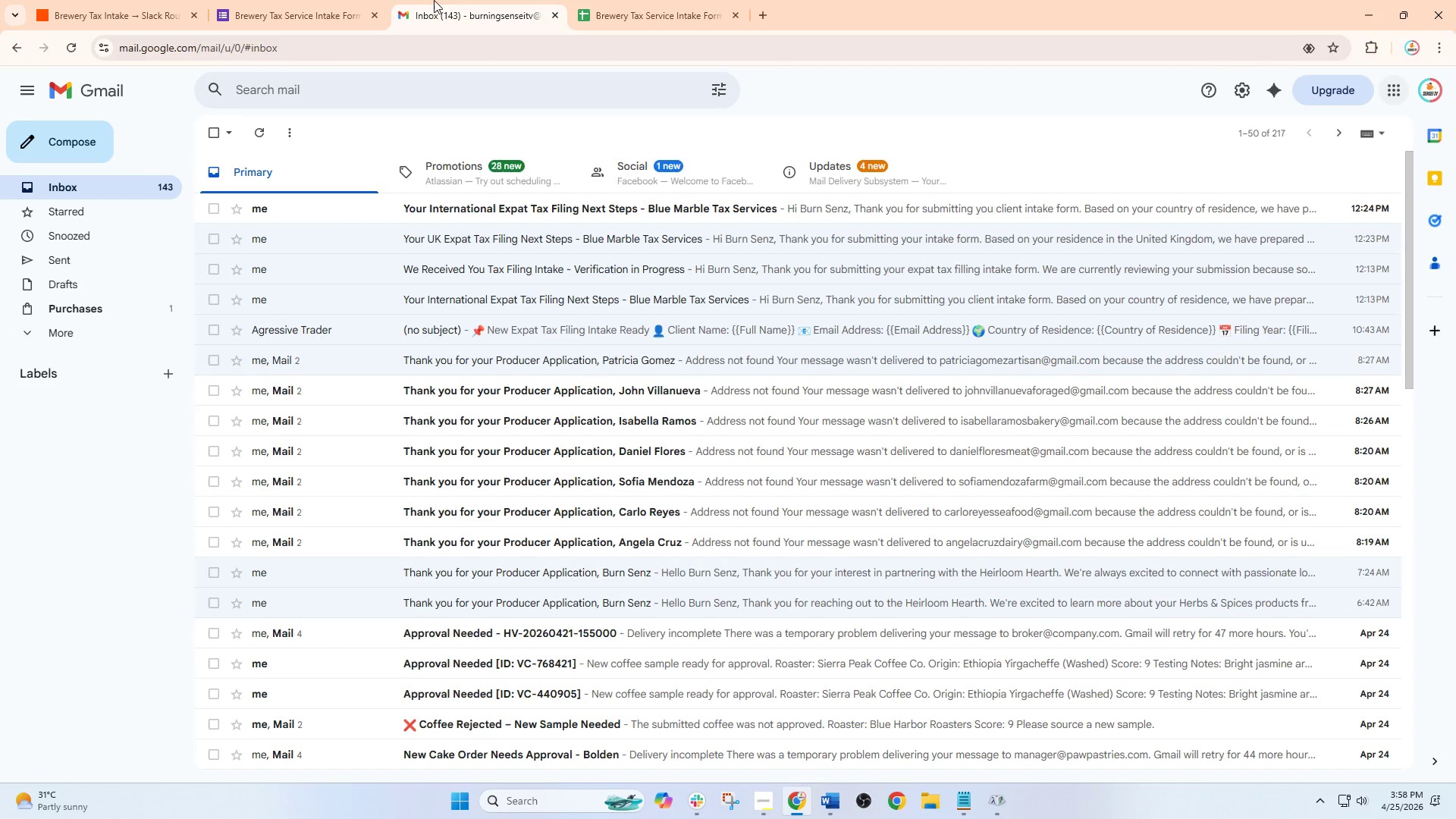 
double_click([301, 0])
 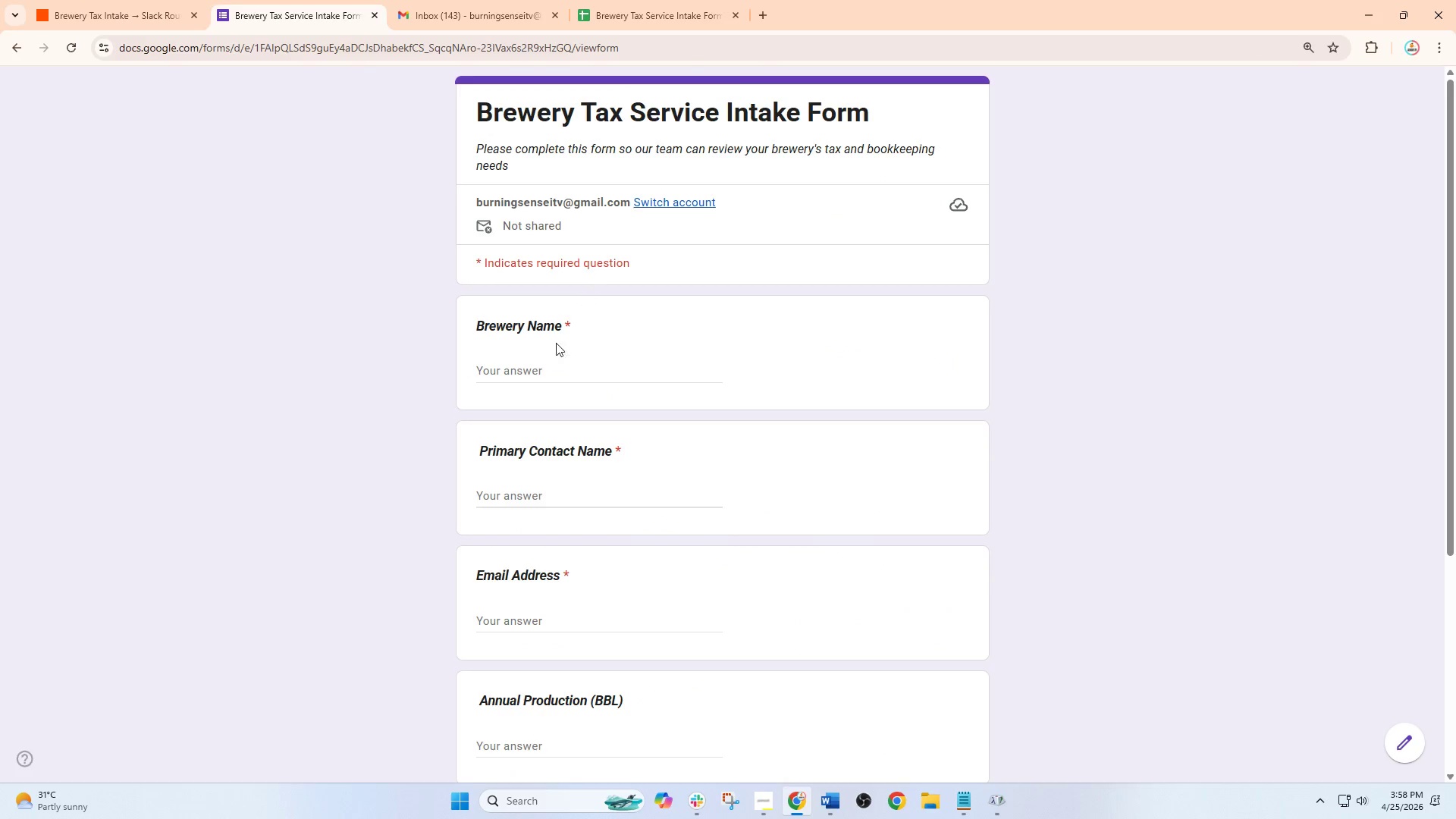 
left_click([547, 365])
 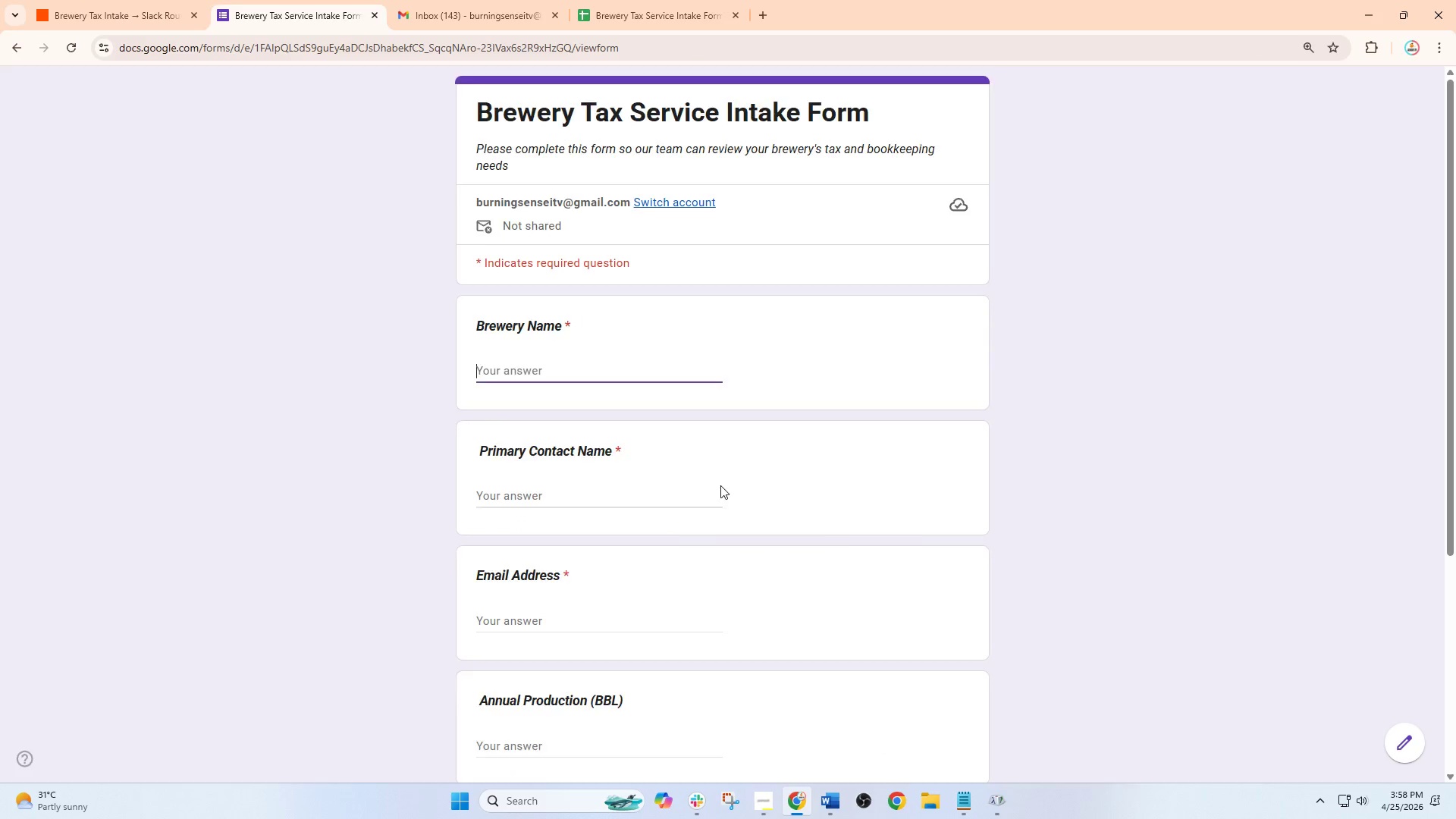 
scroll: coordinate [682, 413], scroll_direction: down, amount: 8.0
 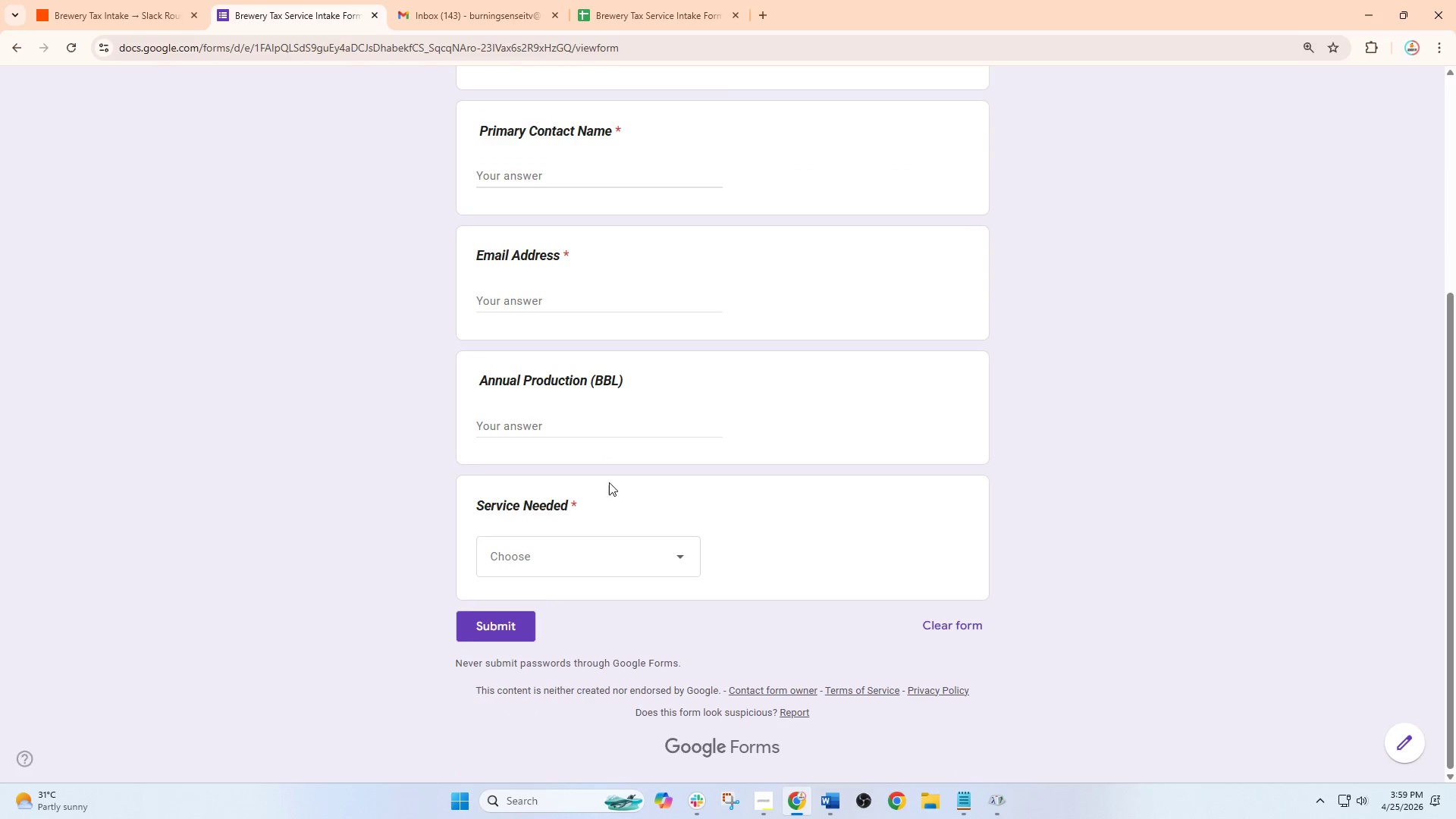 
scroll: coordinate [617, 453], scroll_direction: up, amount: 2.0
 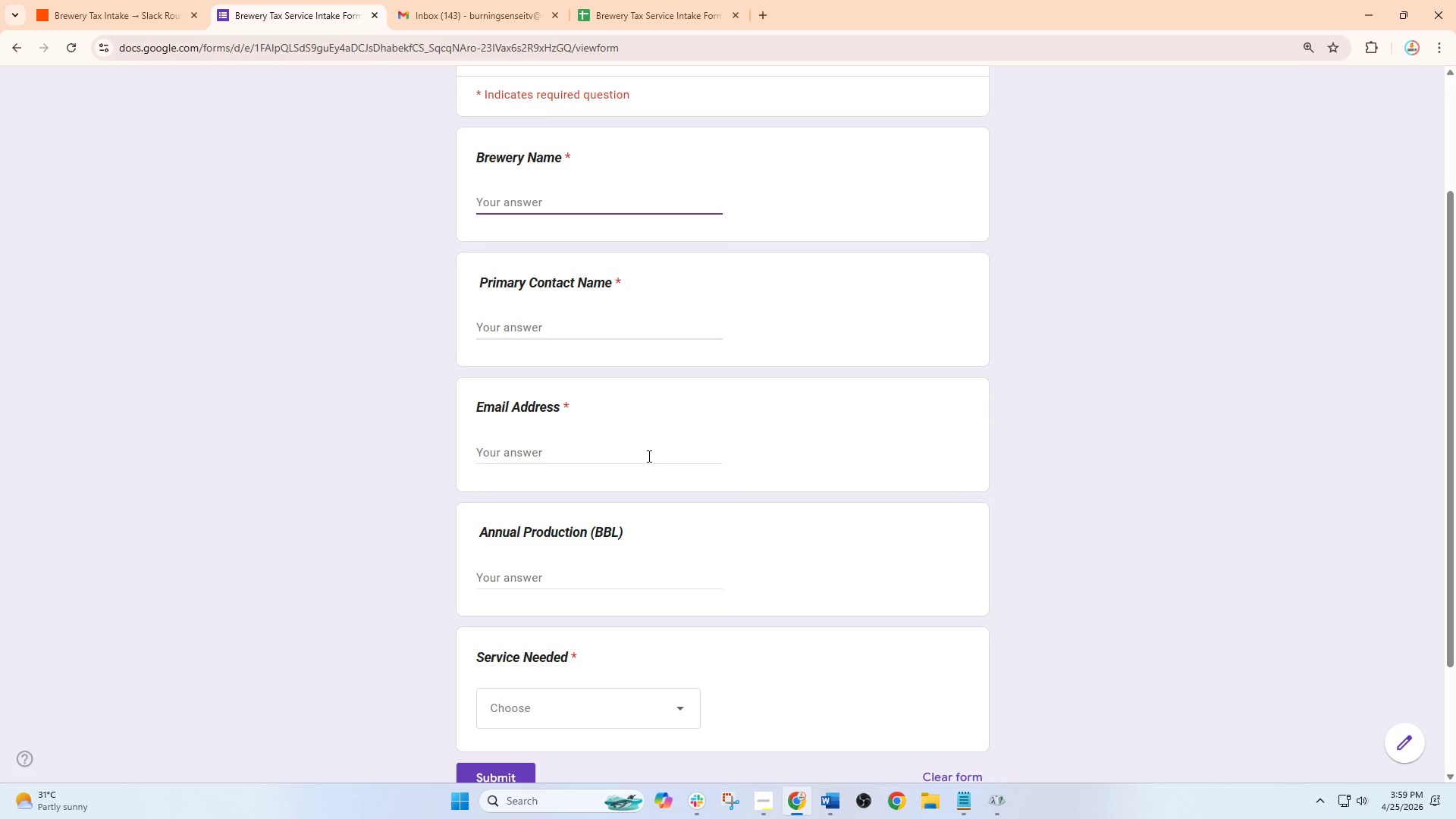 
scroll: coordinate [648, 456], scroll_direction: down, amount: 1.0
 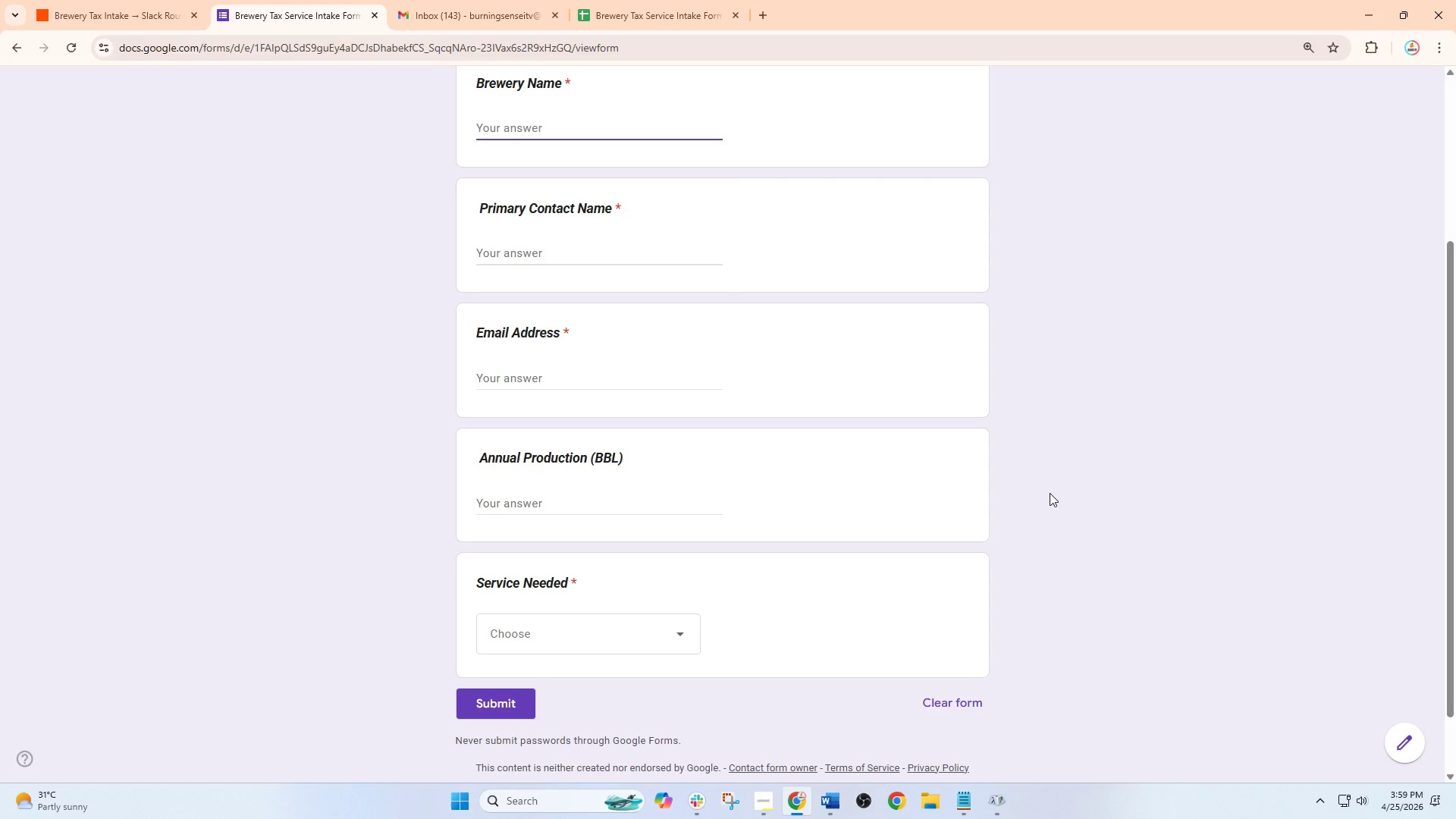 
wait(22.05)
 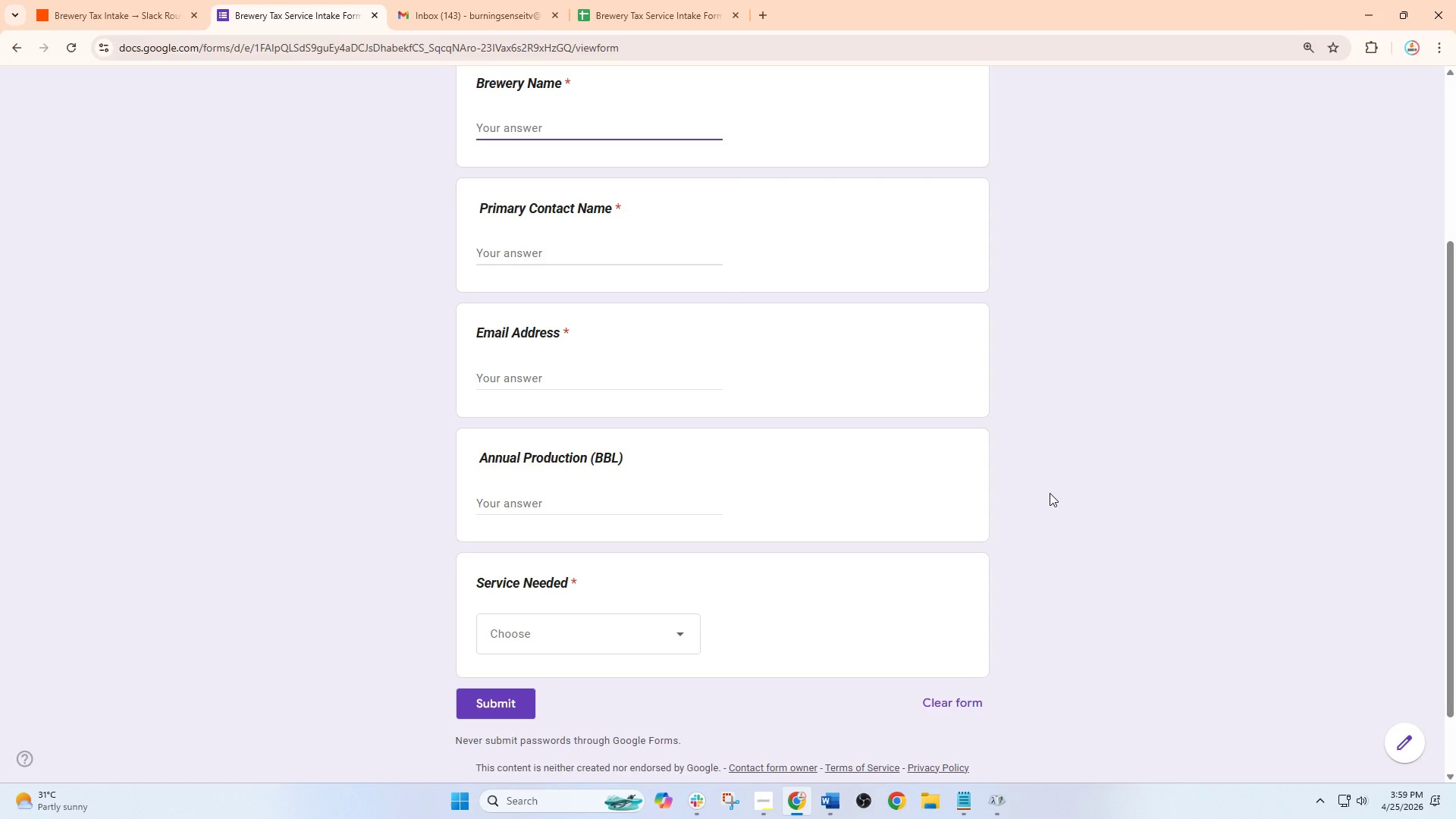 
scroll: coordinate [1170, 525], scroll_direction: up, amount: 2.0
 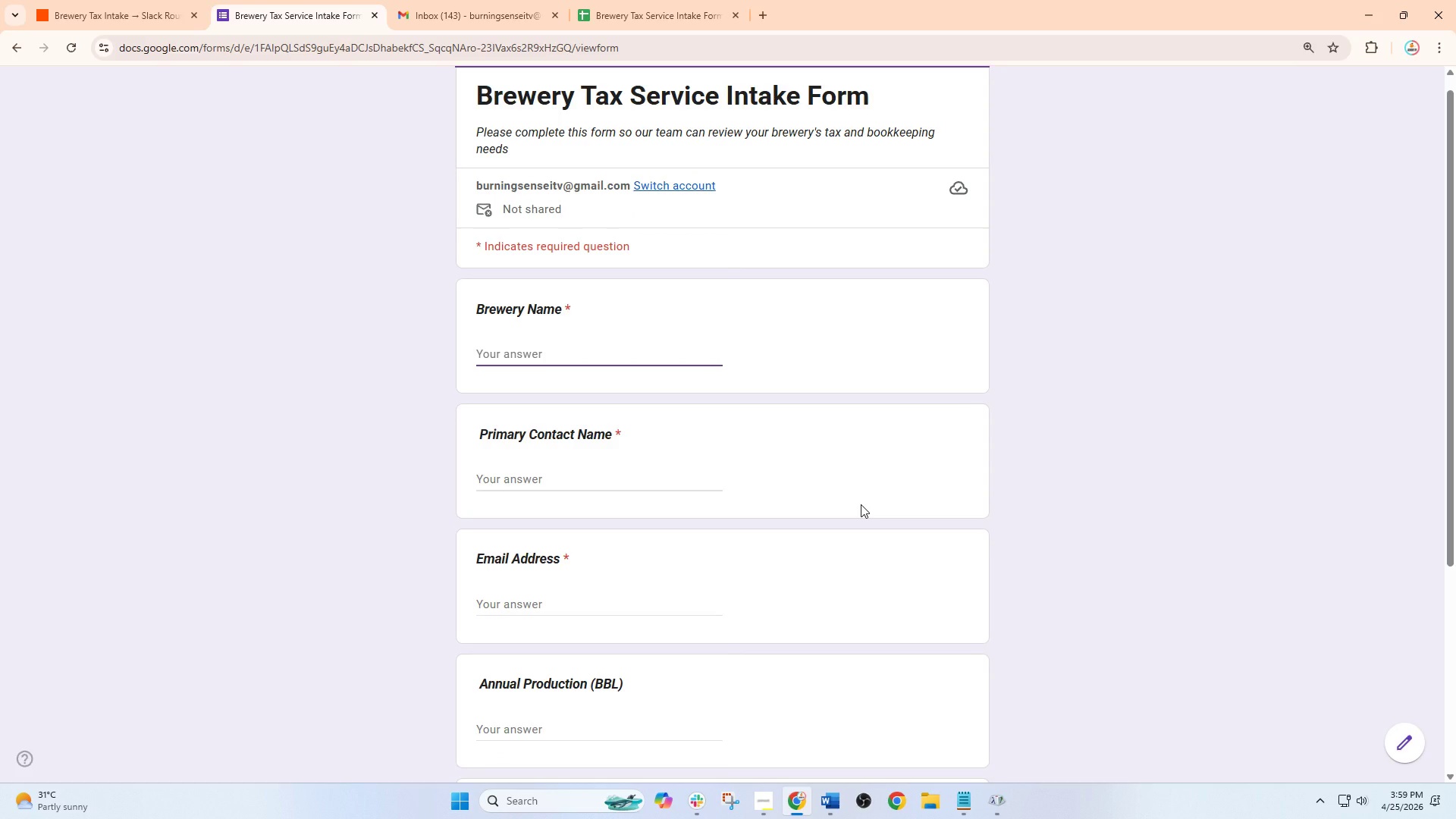 
type(Riverstone Brewing Co.)
 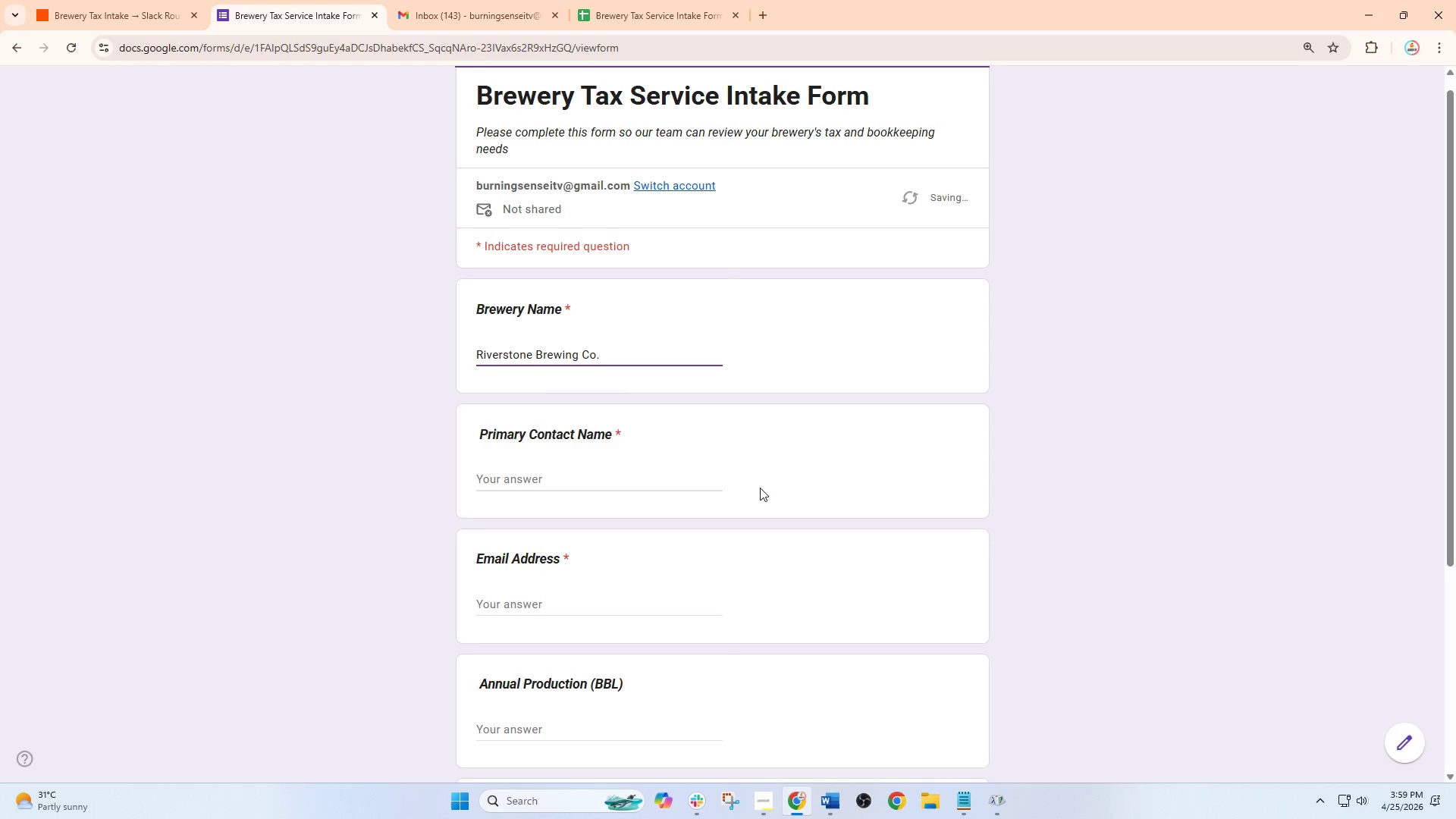 
left_click([711, 488])
 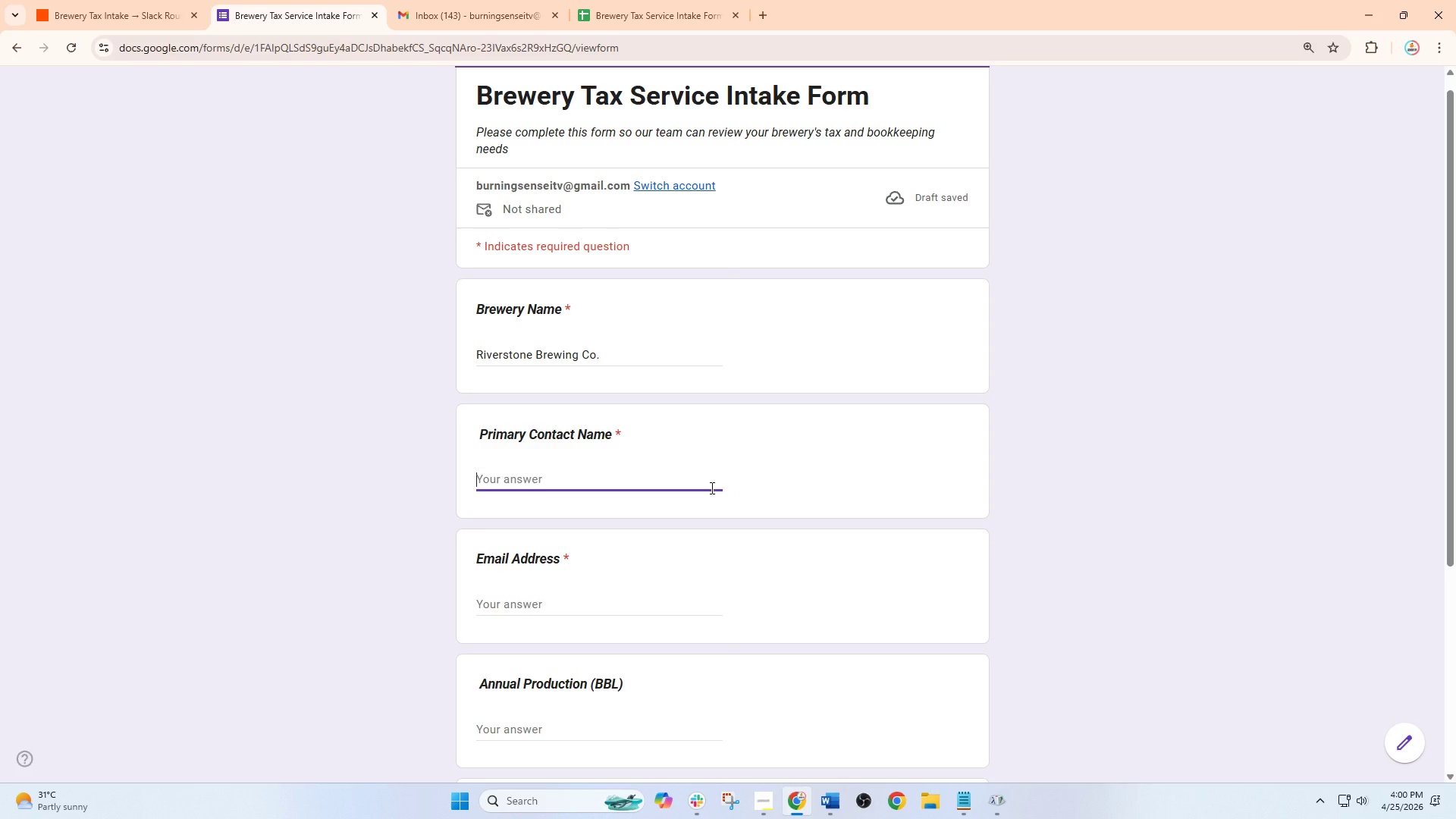 
wait(7.36)
 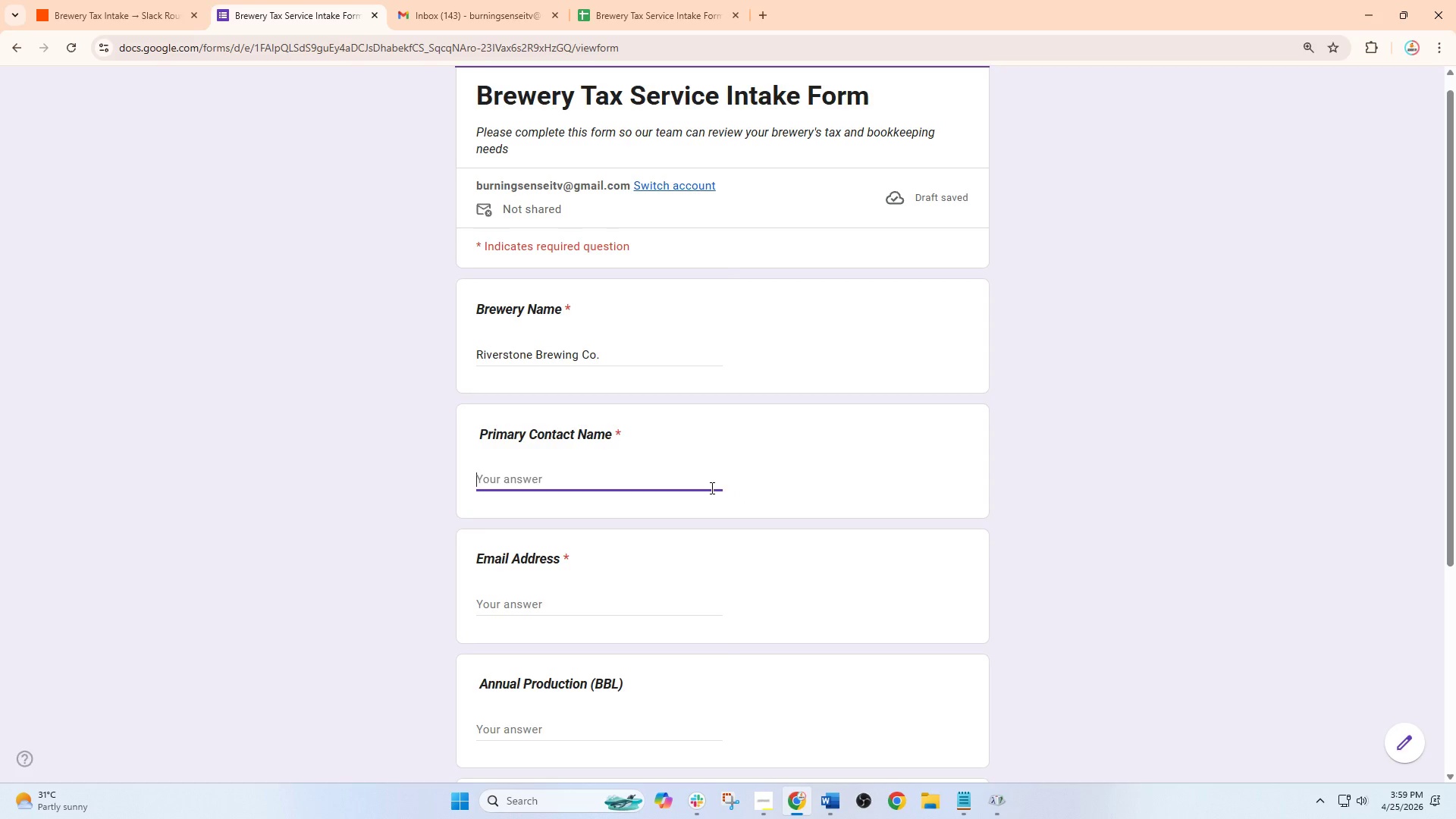 
type(Oak )
 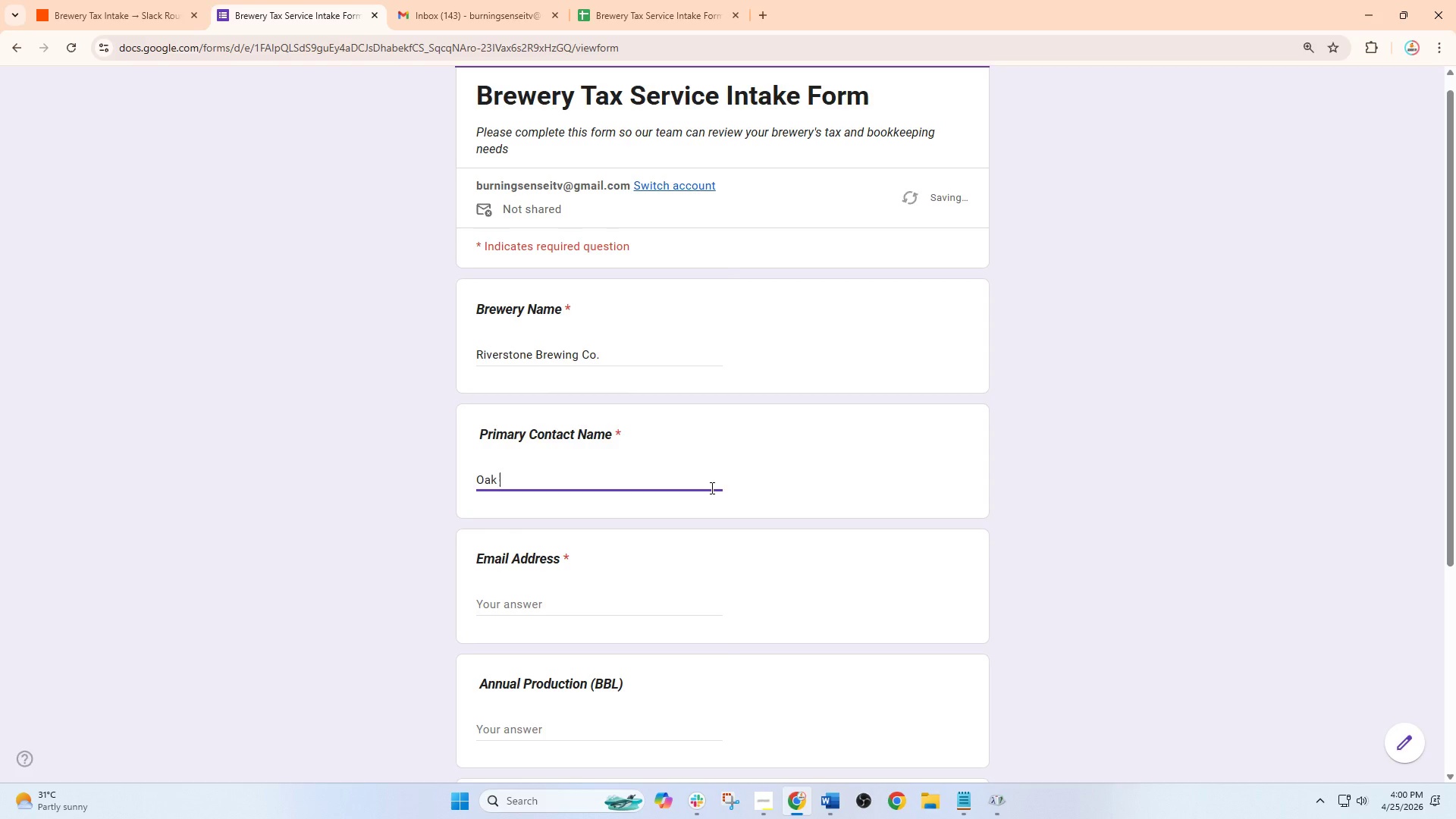 
key(Control+CapsLock)
 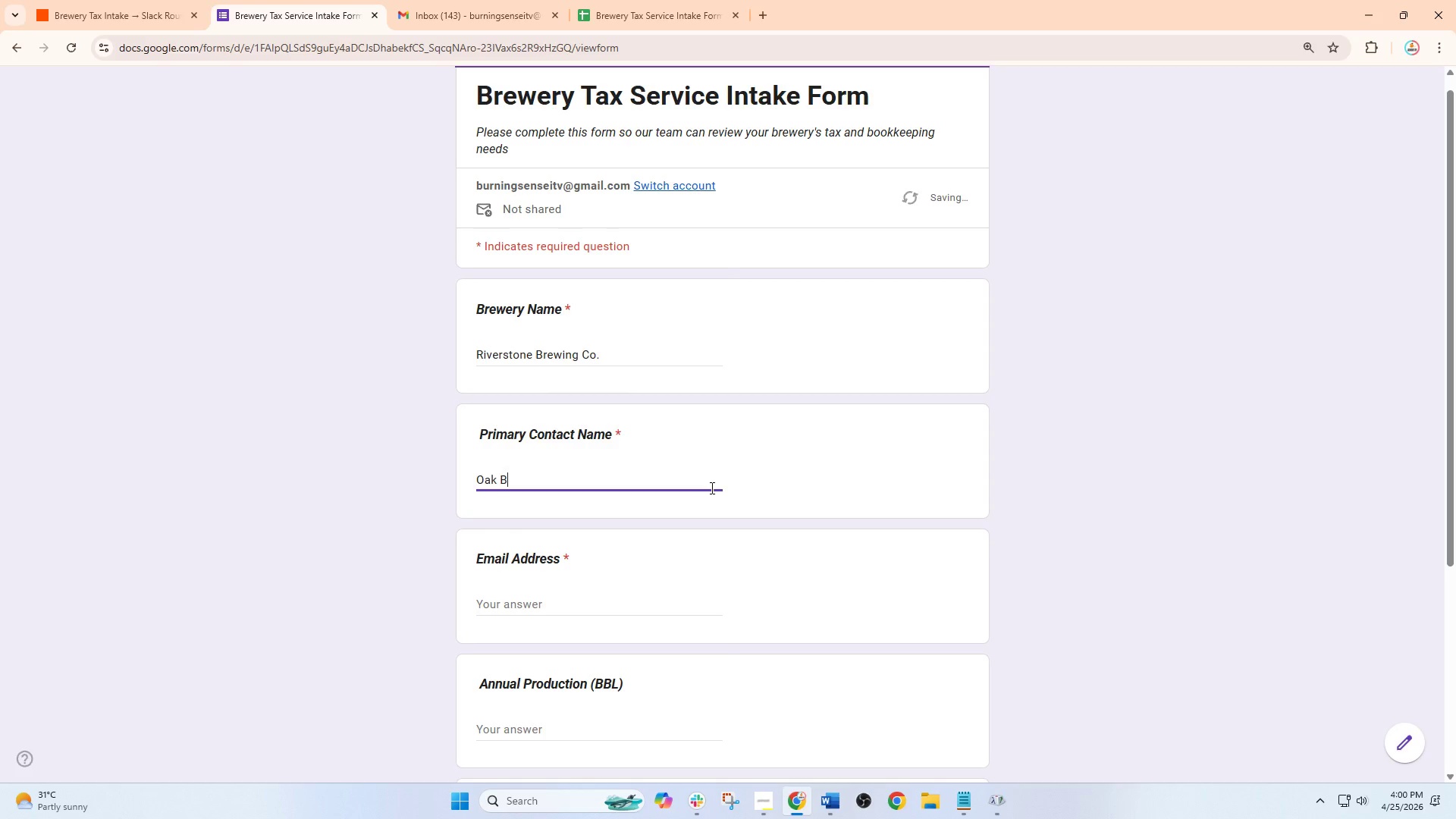 
key(Control+ControlLeft)
 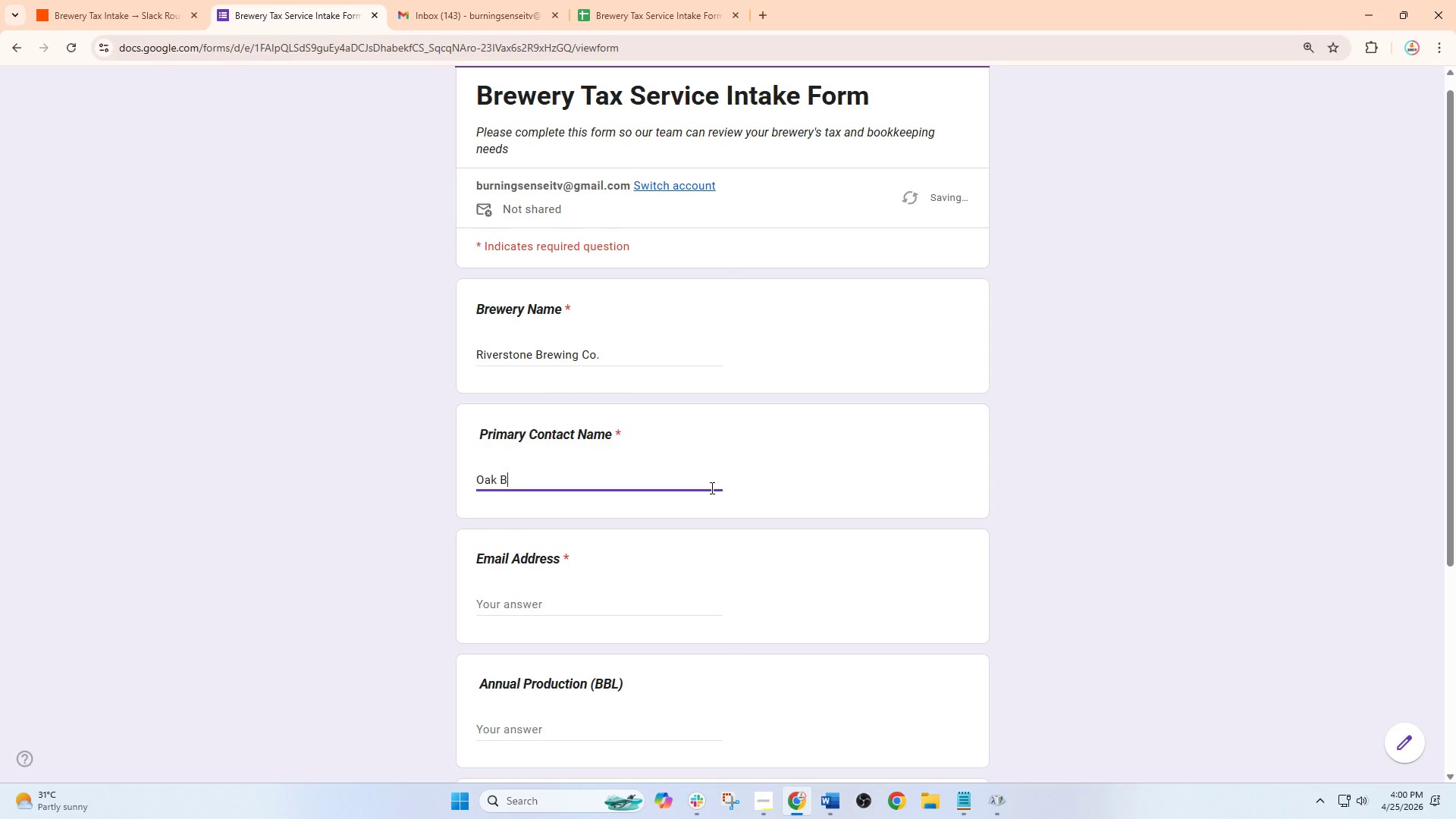 
type(Bar)
 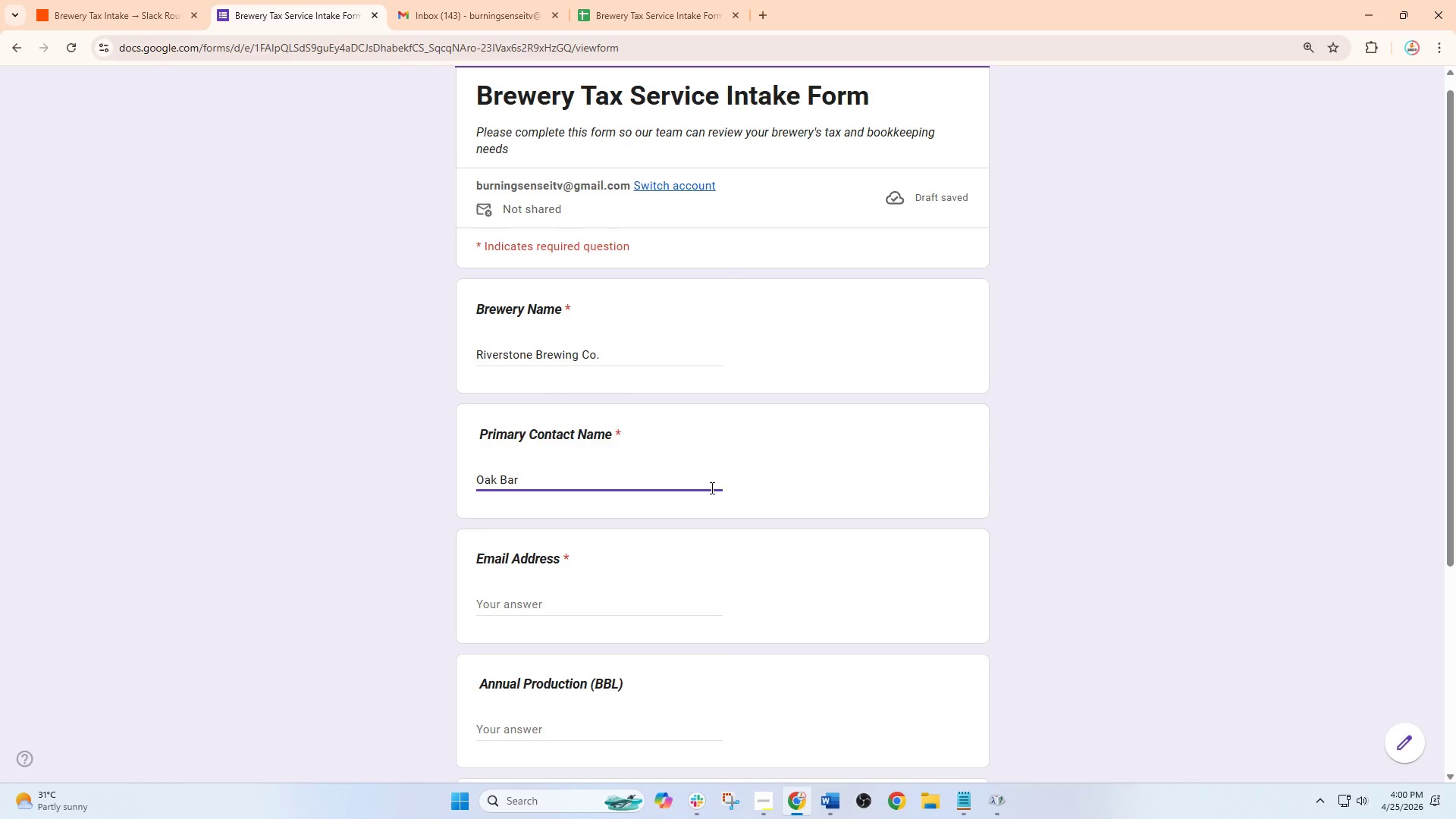 
key(Backspace)
 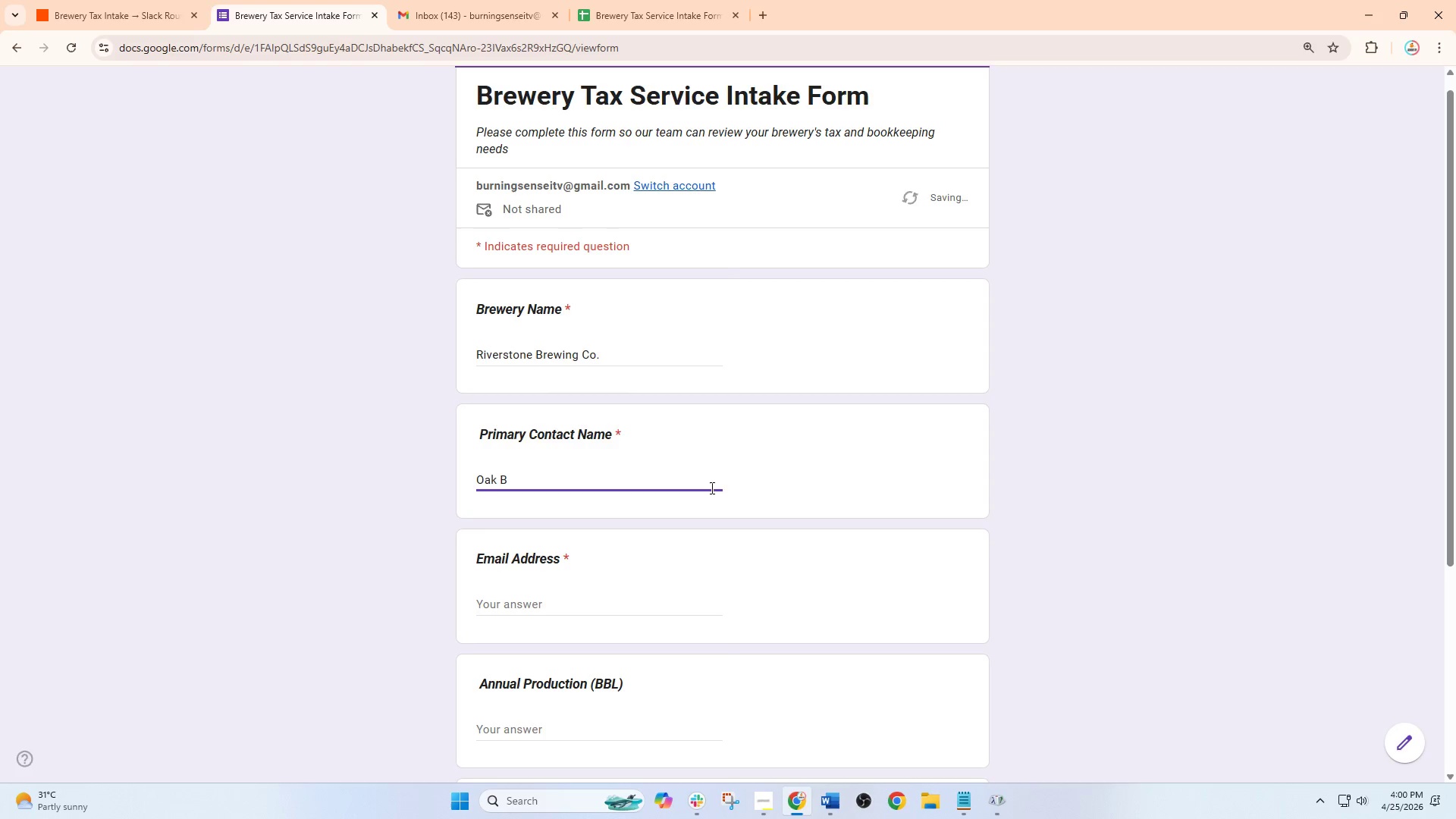 
key(Backspace)
 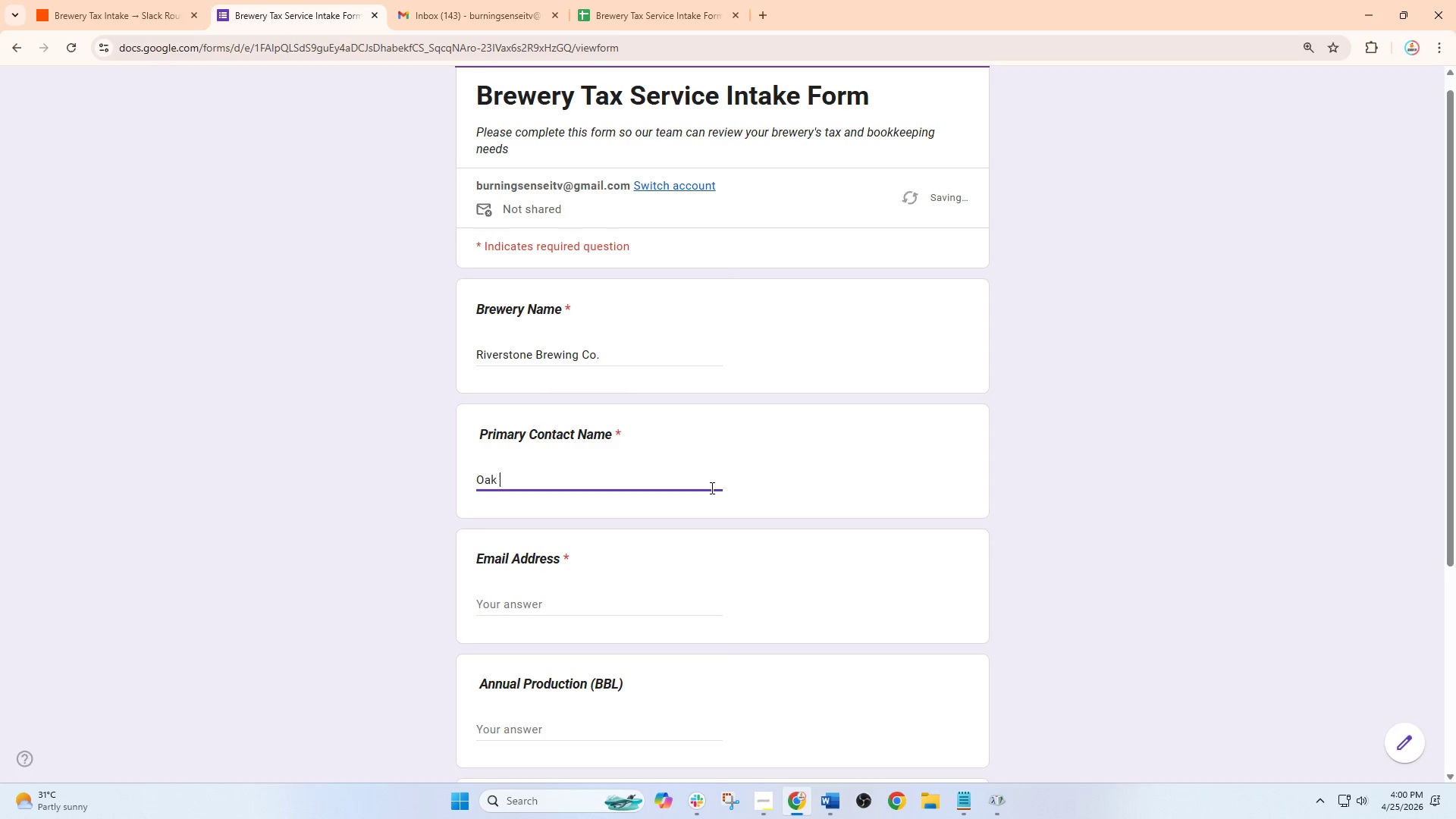 
key(Backspace)
 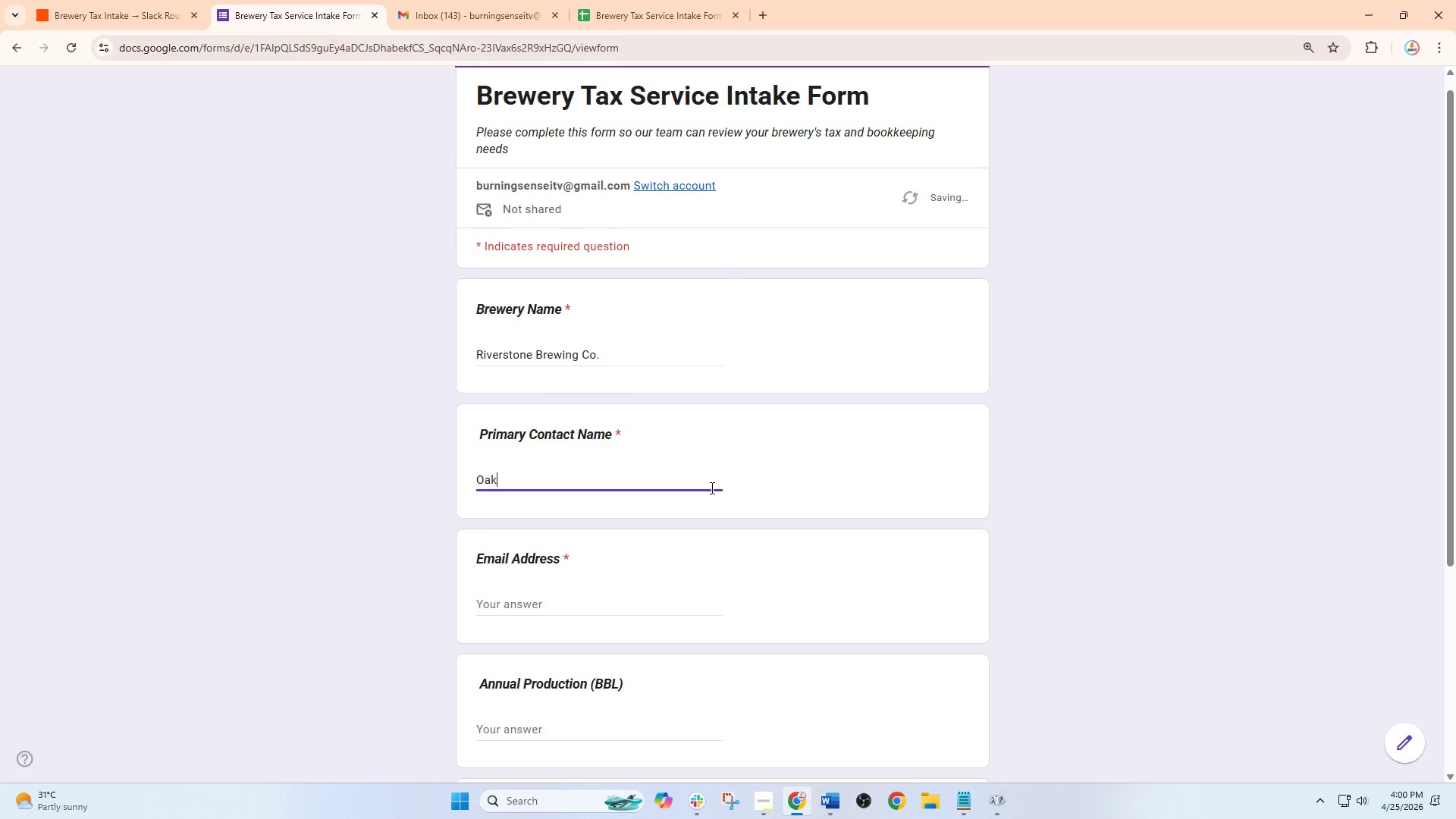 
hold_key(key=Backspace, duration=0.84)
 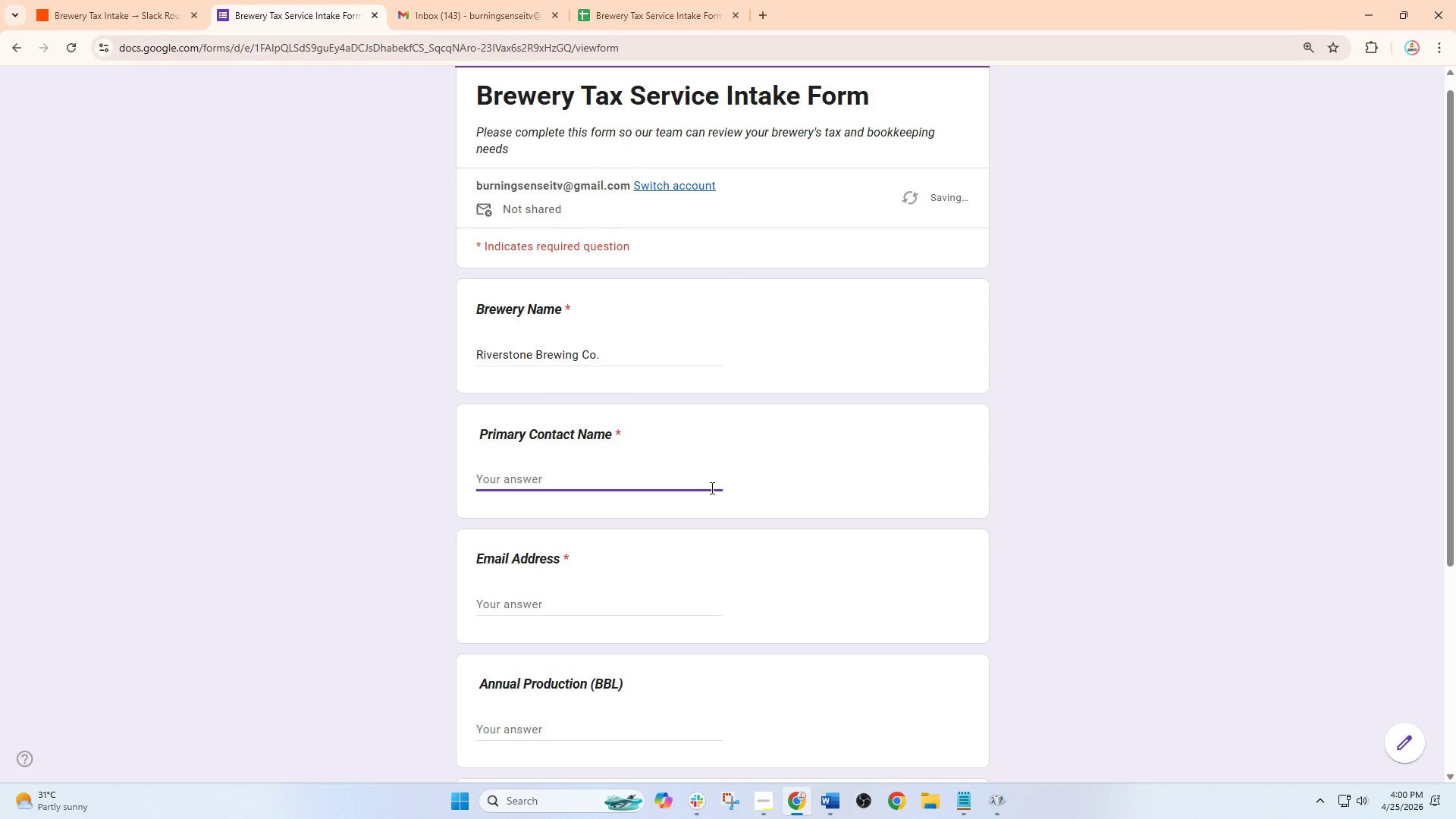 
type(Dani)
 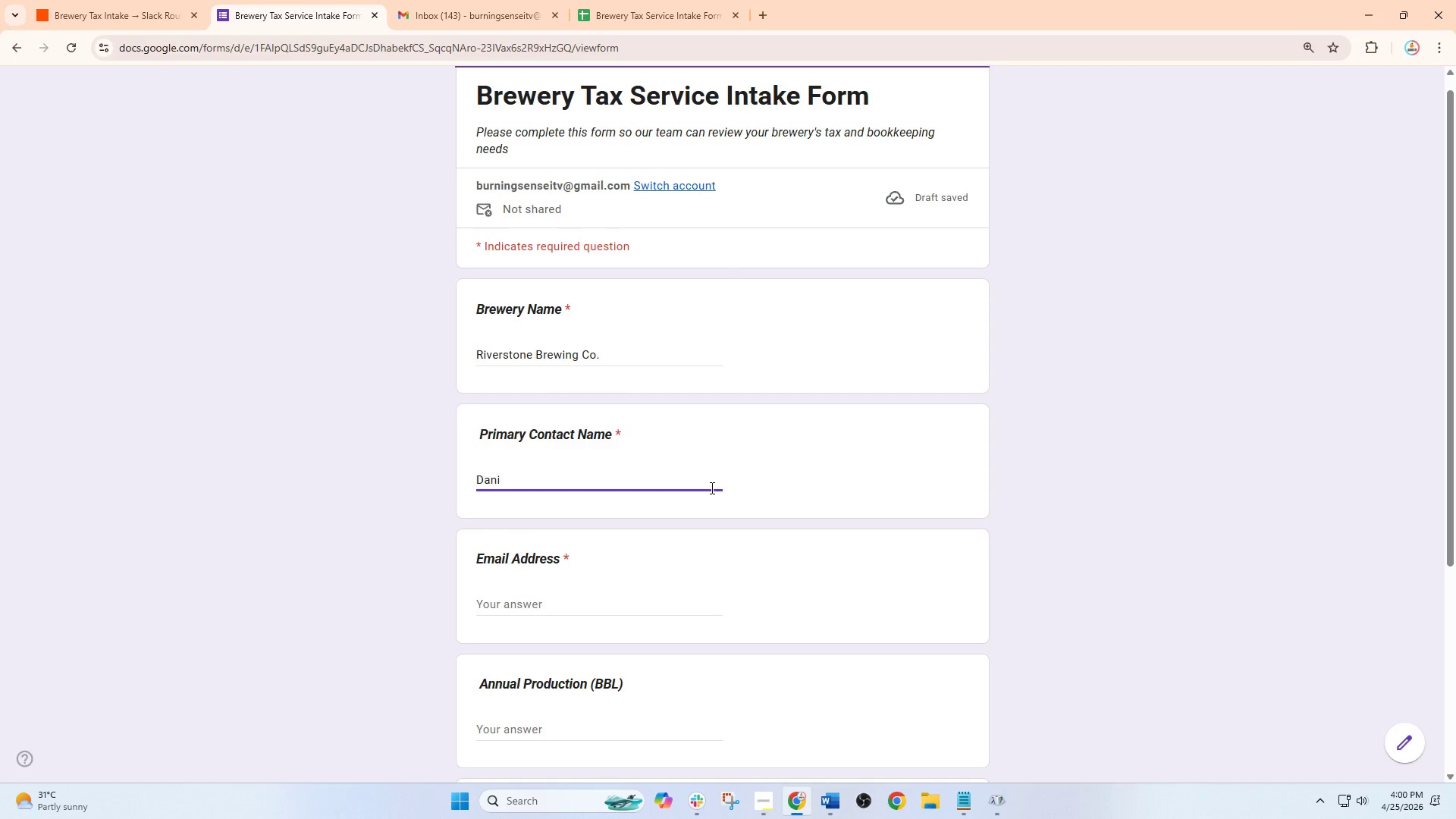 
wait(6.31)
 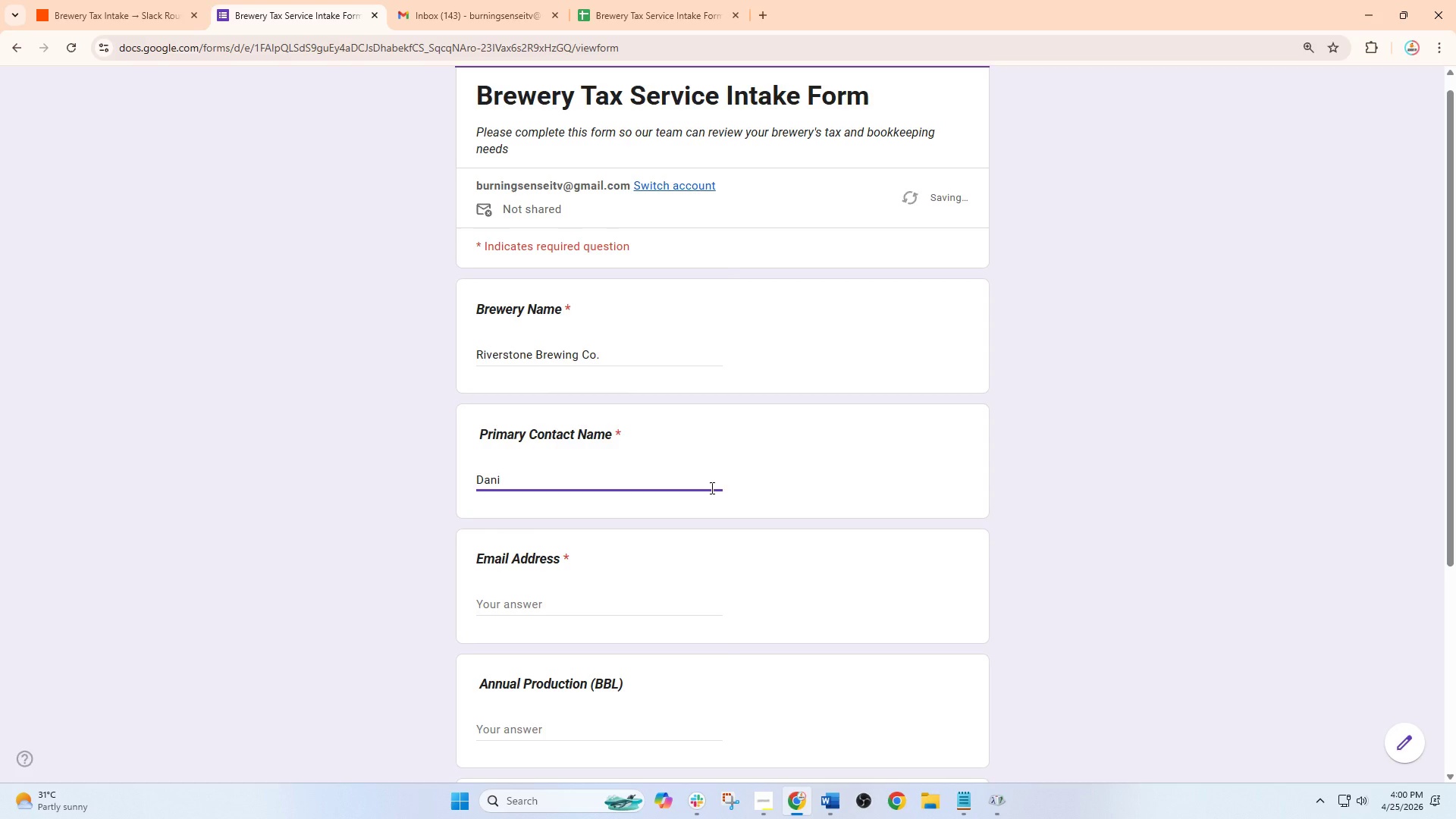 
type(el Flore)
 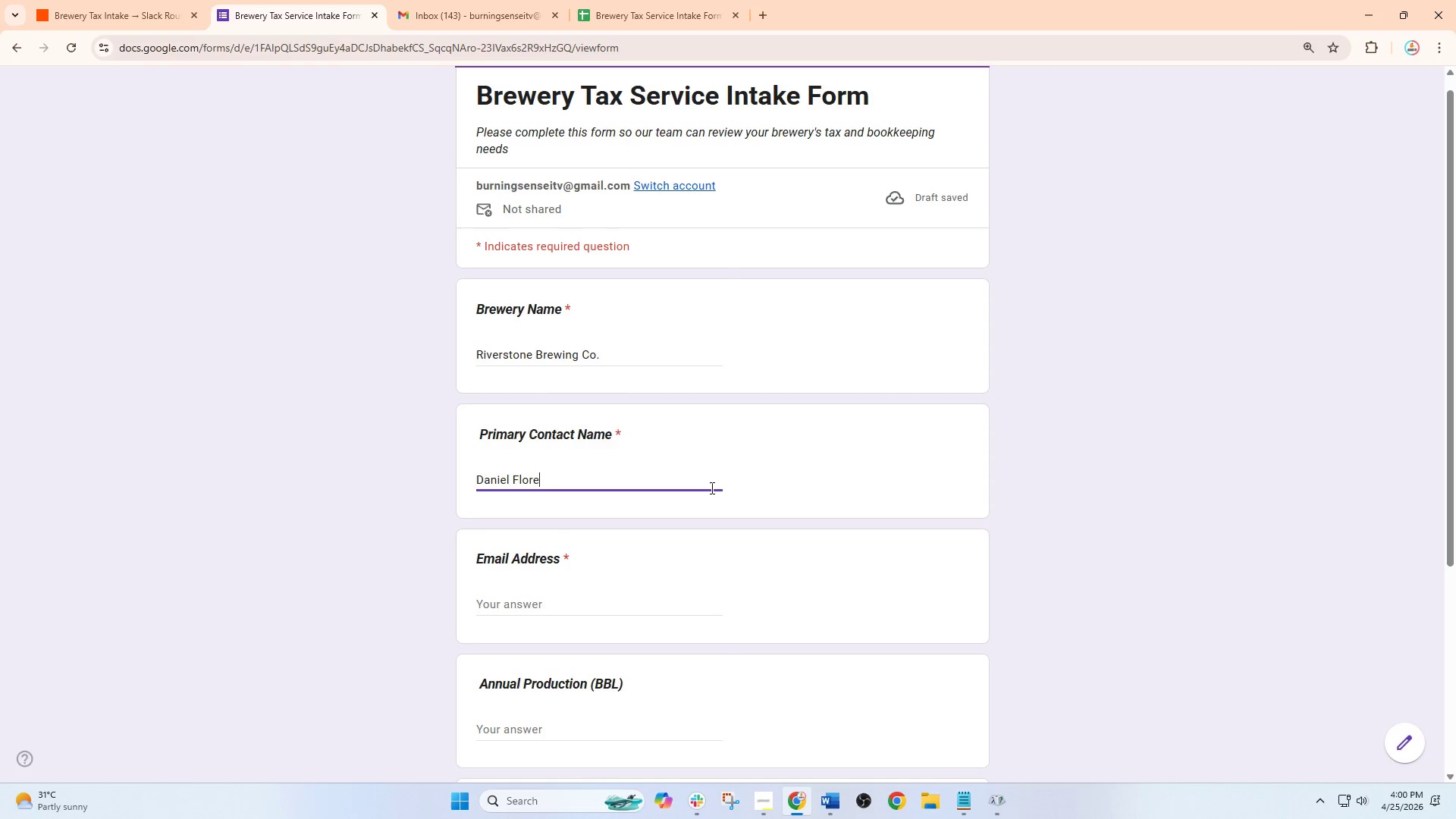 
key(S)
 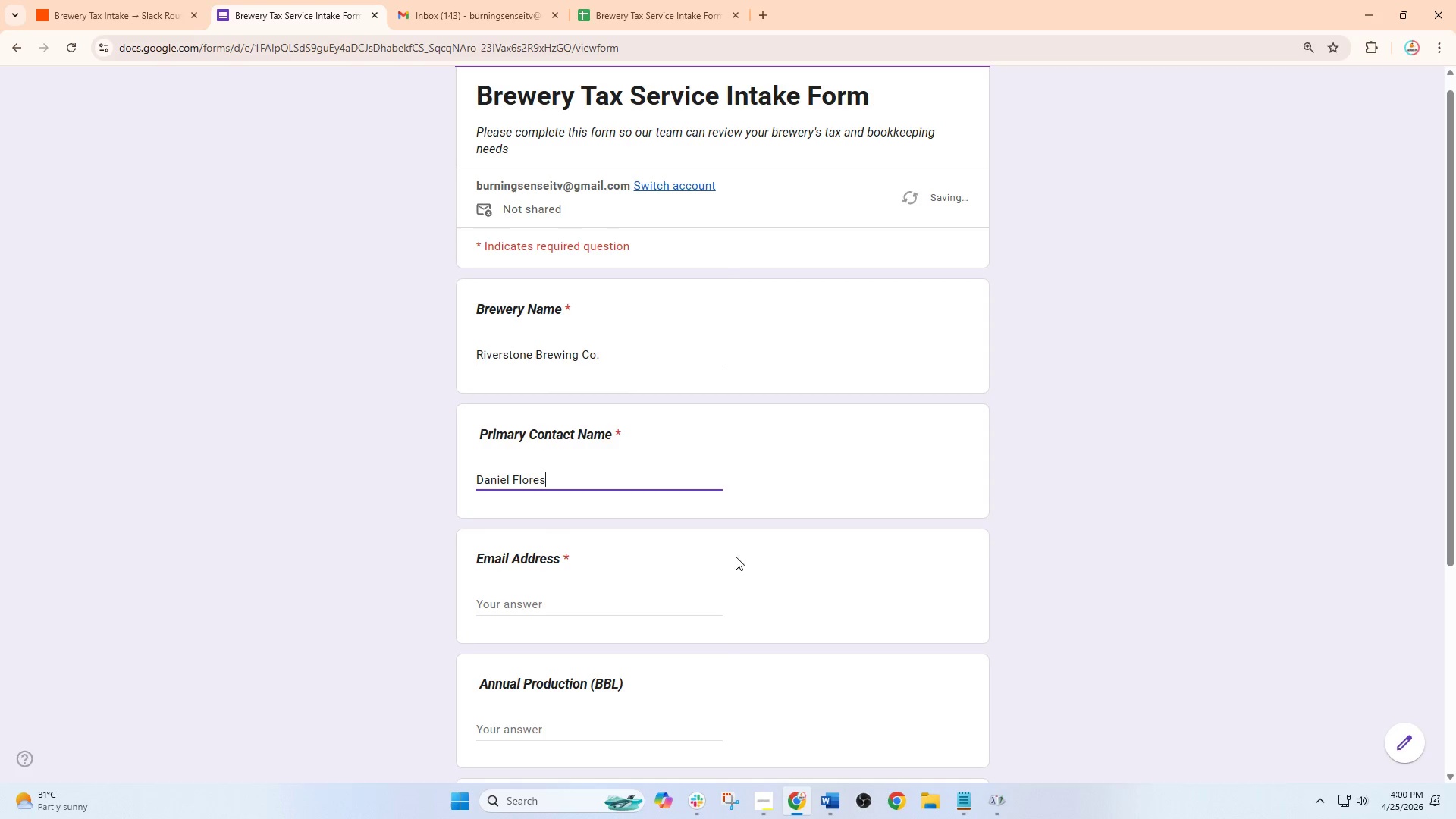 
left_click_drag(start_coordinate=[630, 586], to_coordinate=[629, 591])
 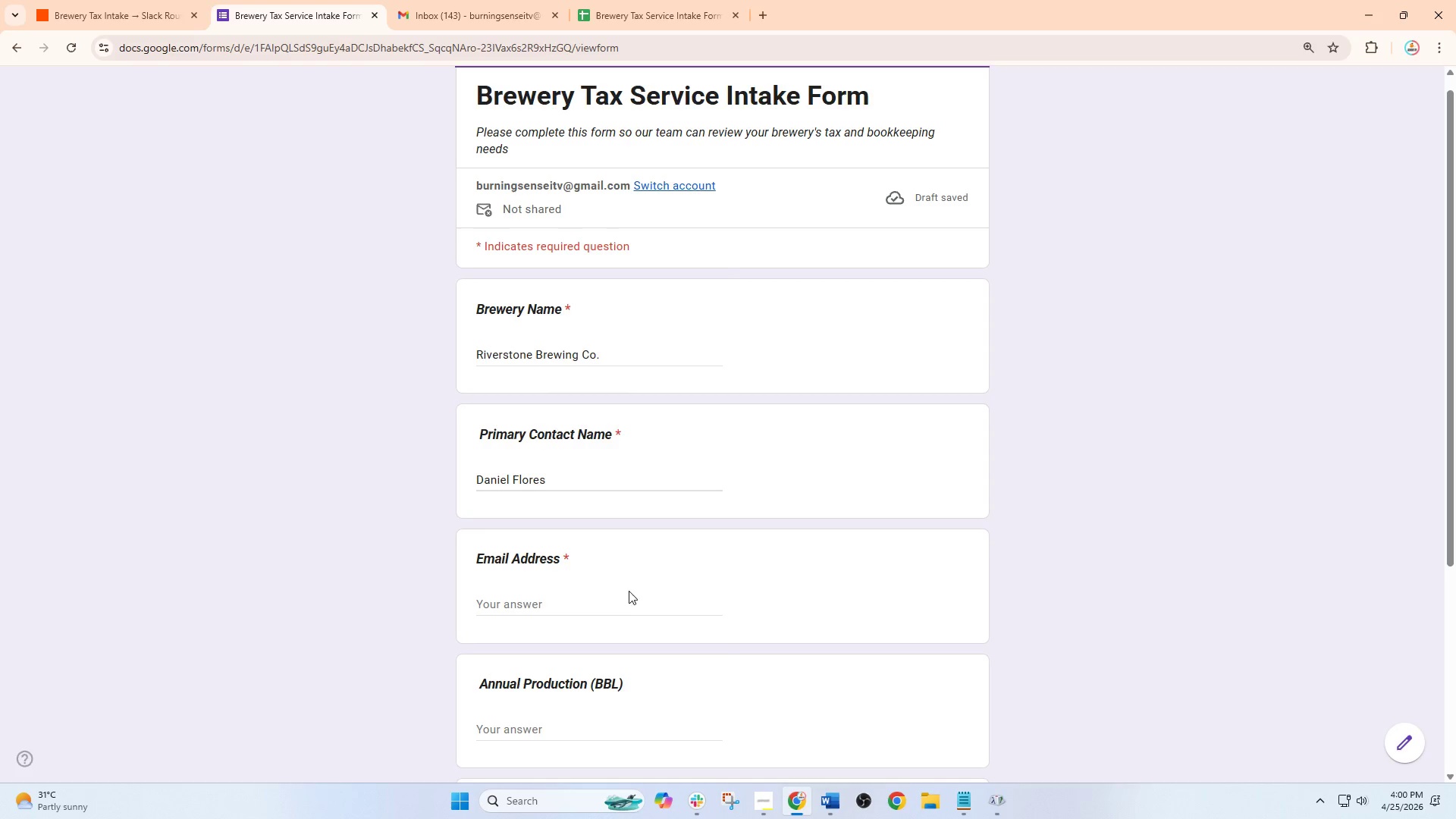 
left_click_drag(start_coordinate=[629, 591], to_coordinate=[626, 604])
 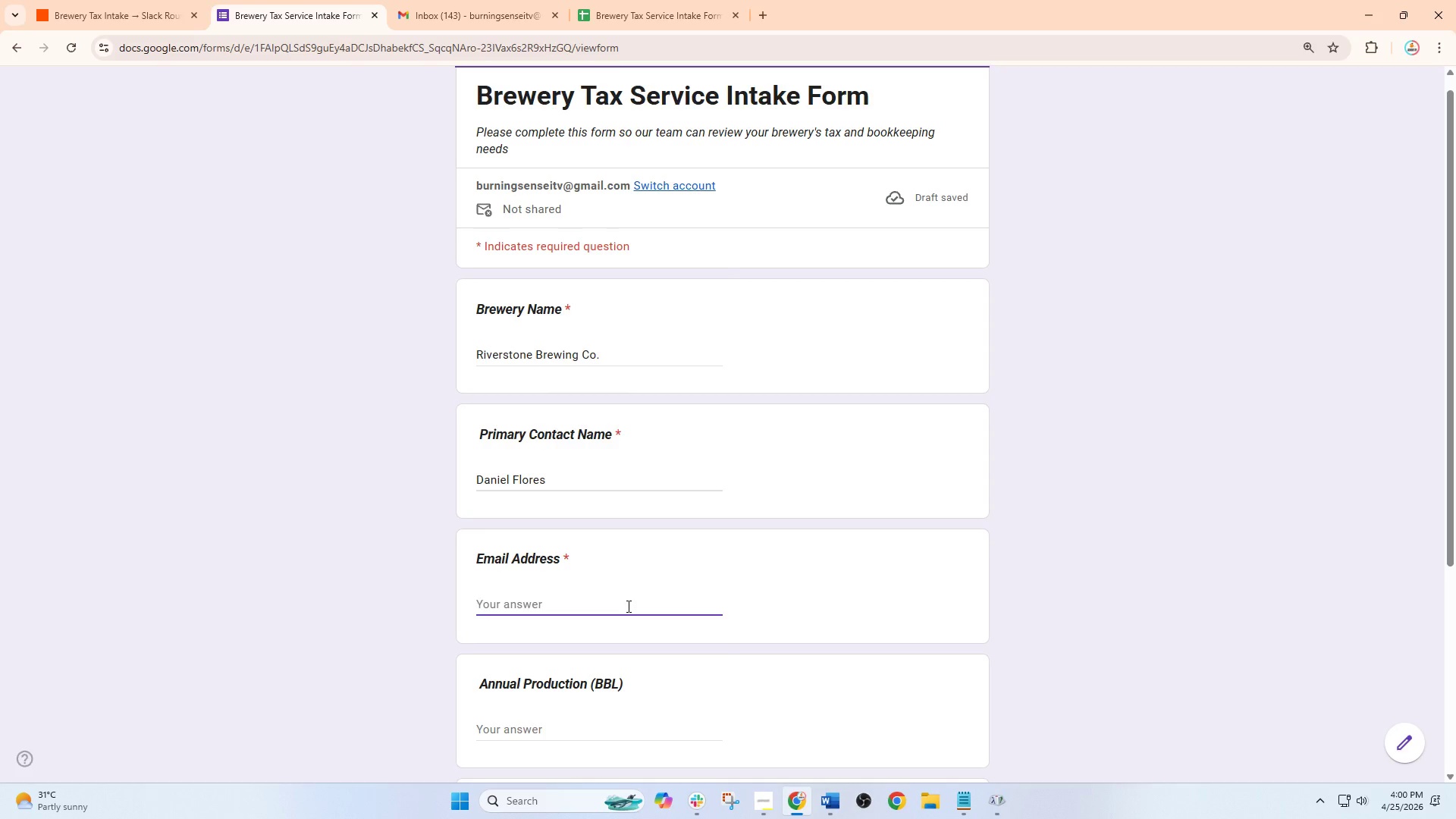 
wait(5.11)
 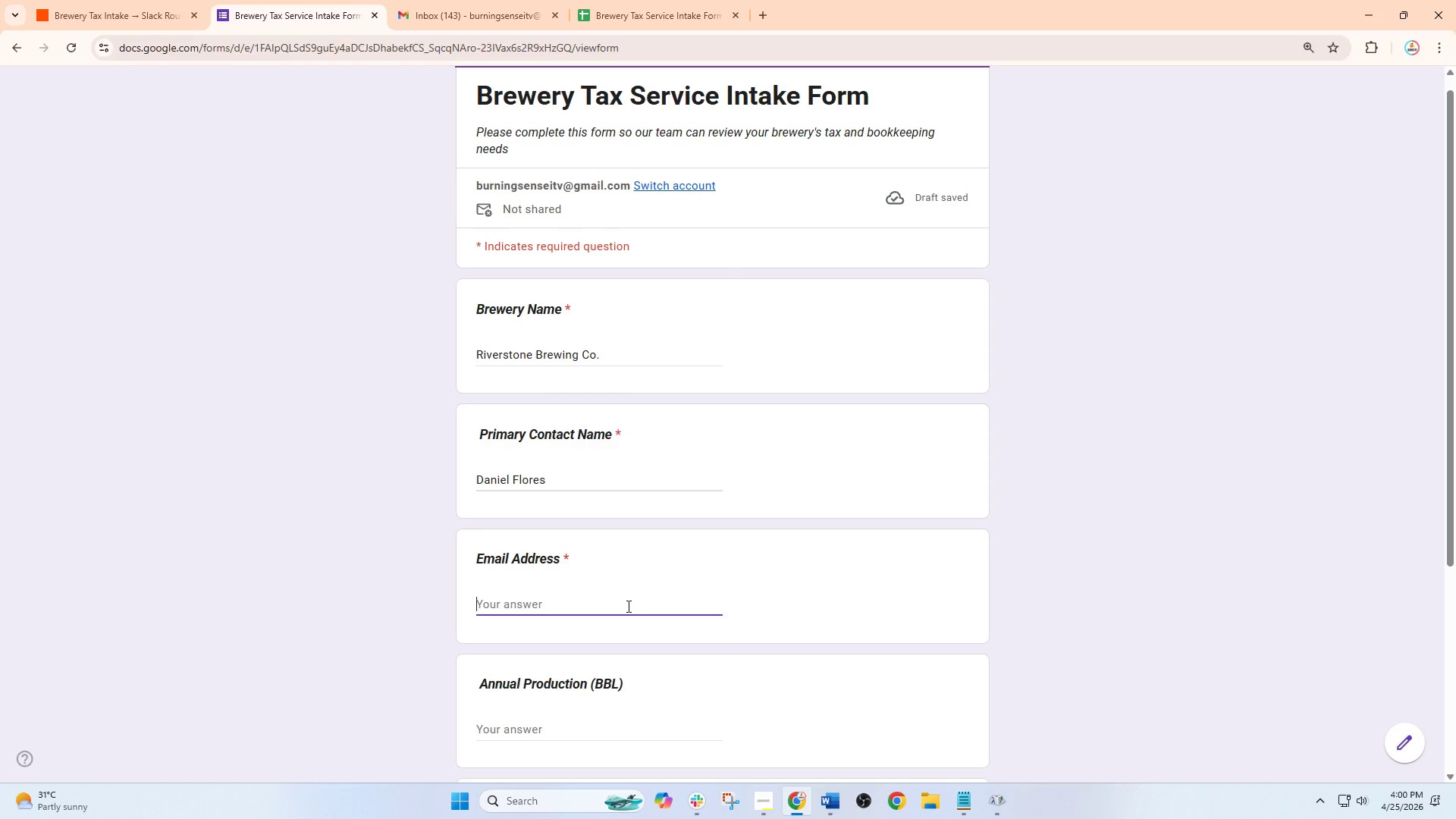 
type(danirl)
key(Backspace)
key(Backspace)
type(el)
 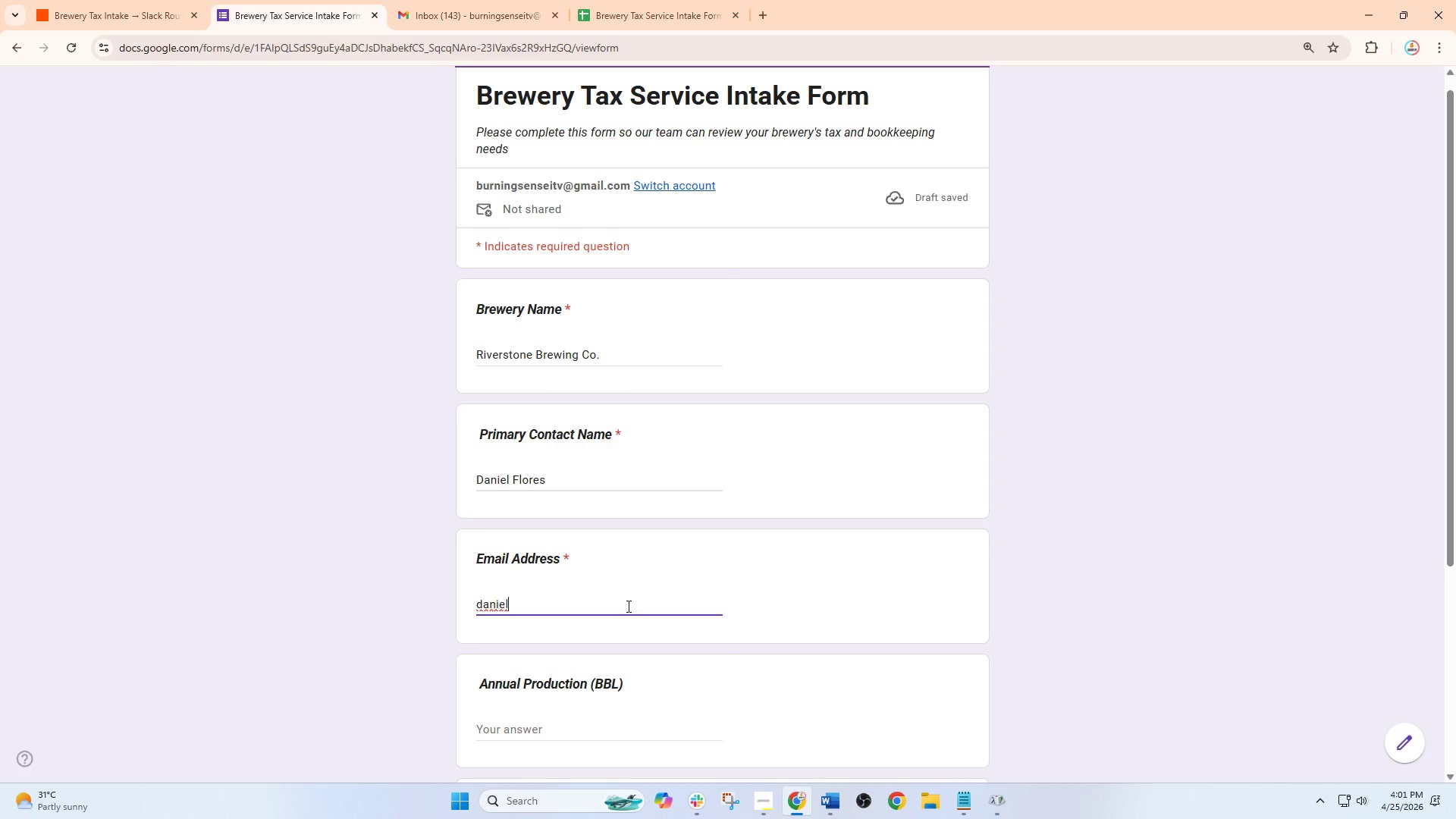 
key(Shift+2)
 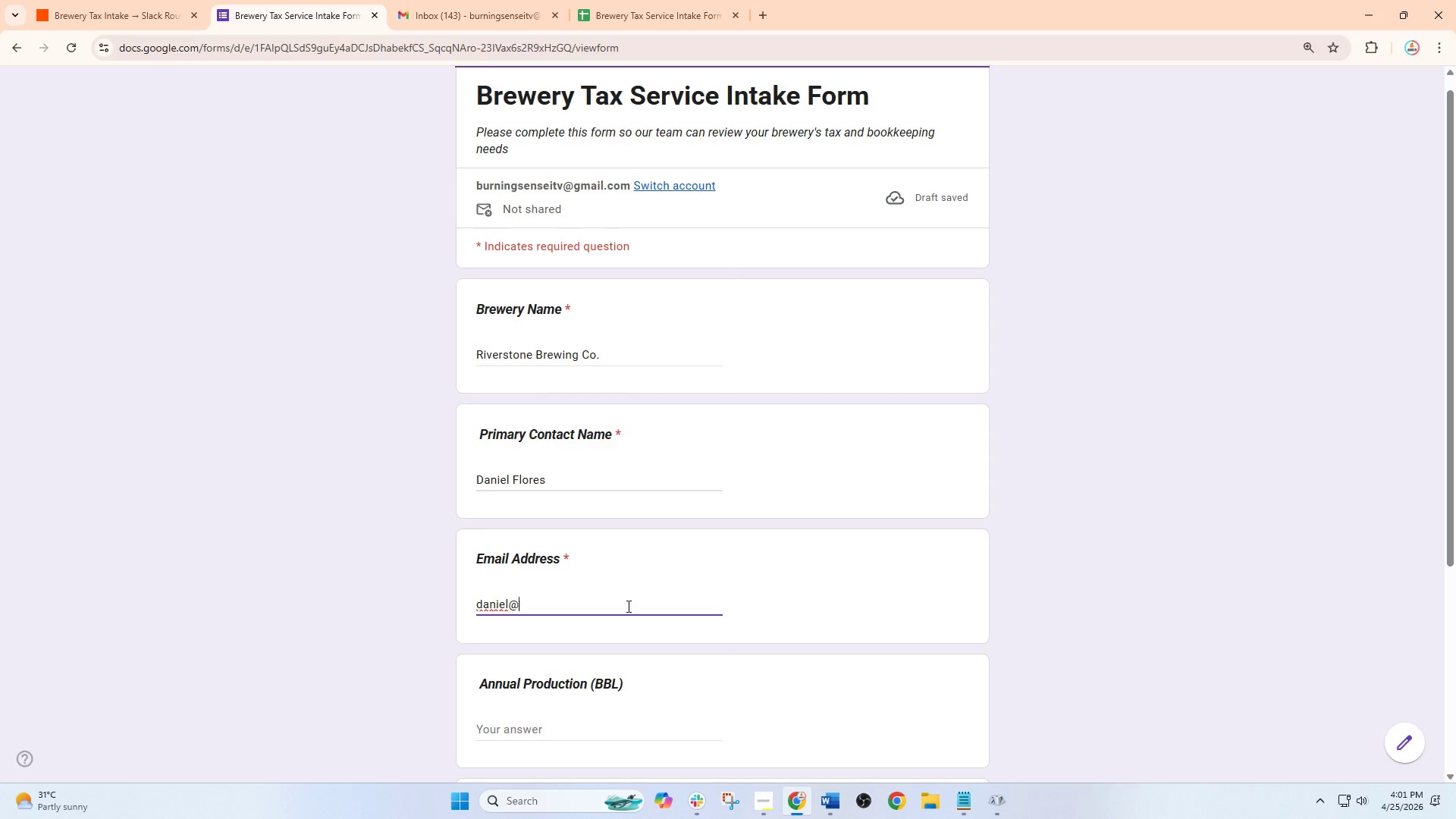 
key(O)
 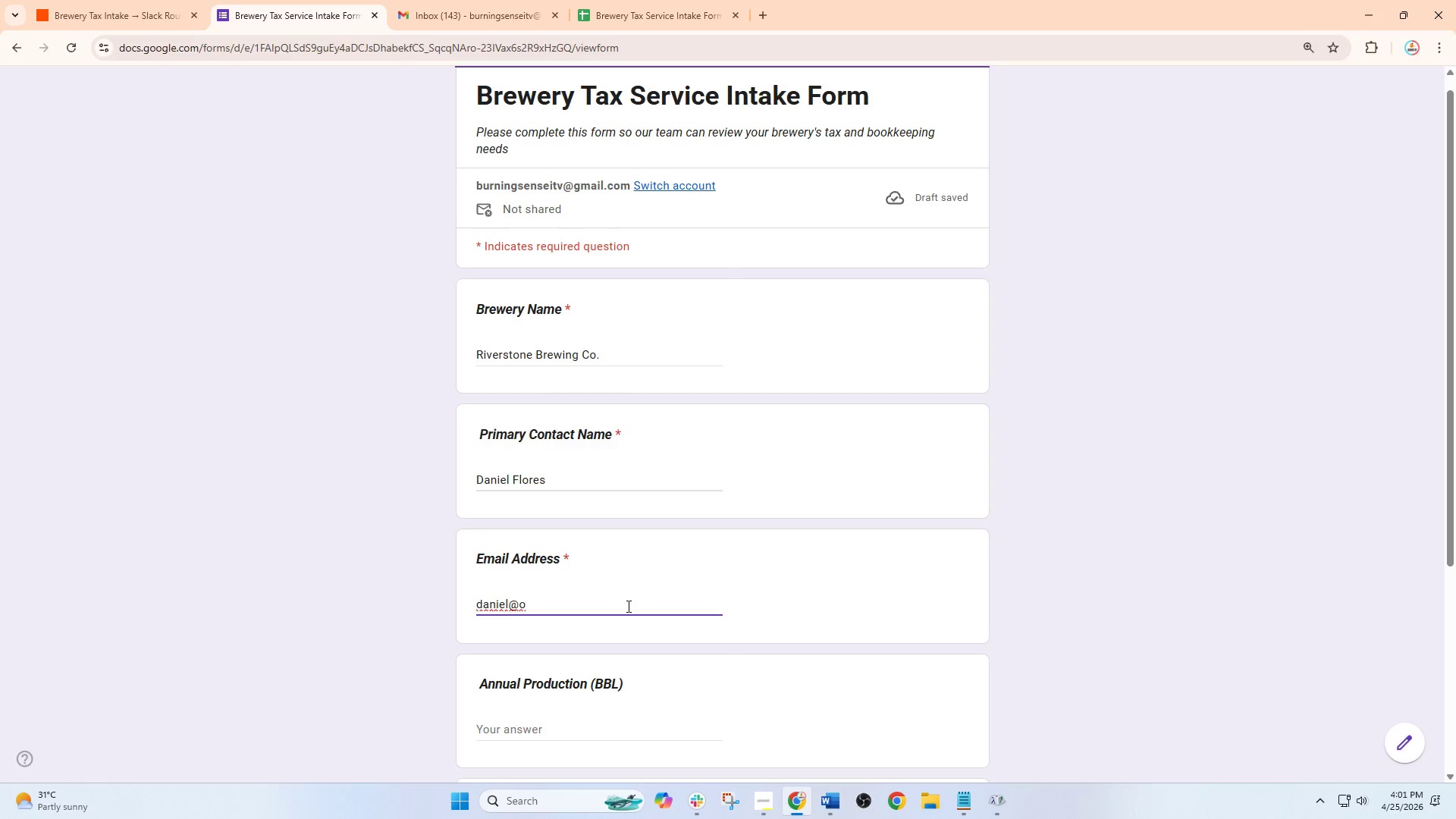 
key(Backspace)
 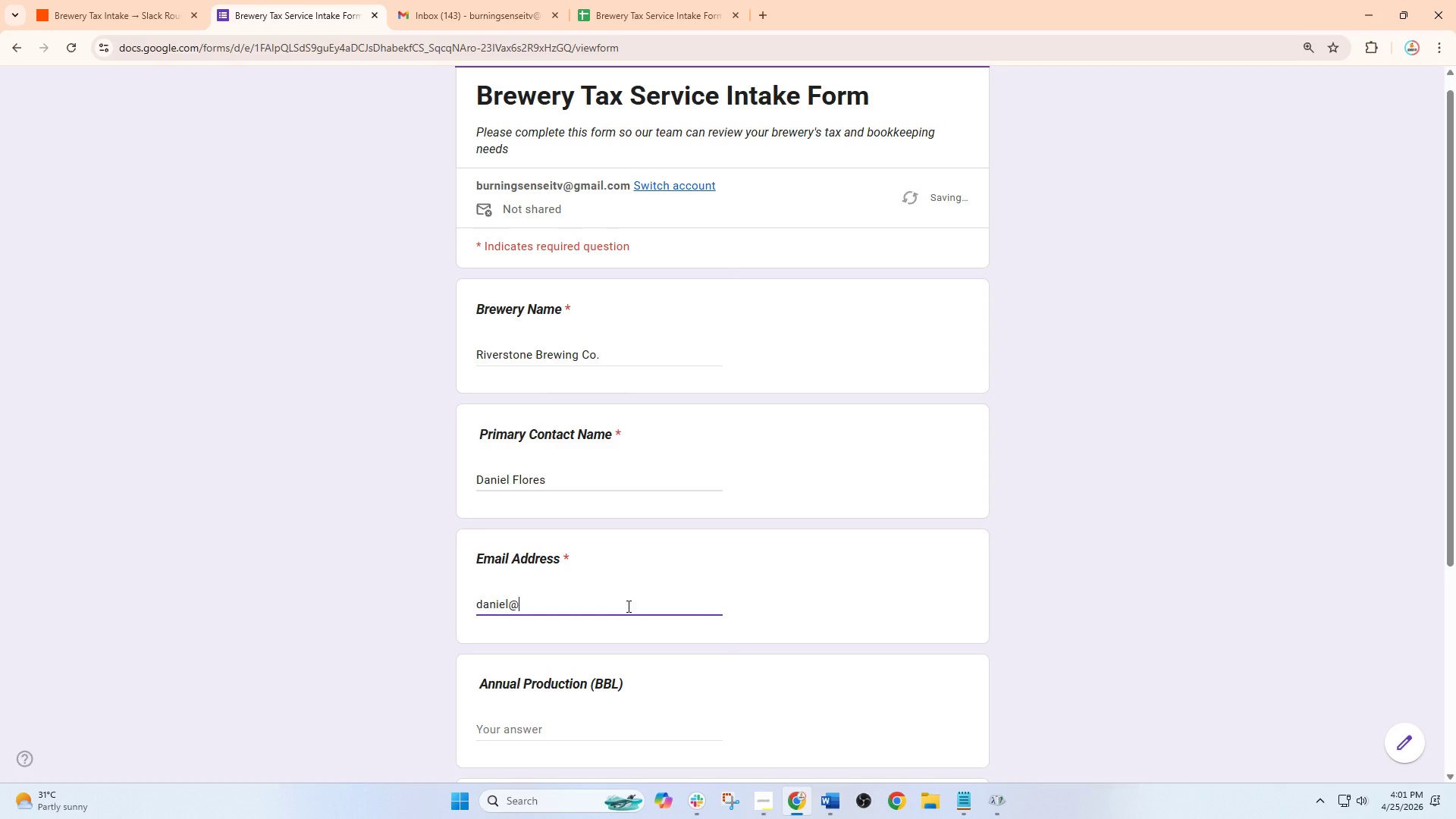 
key(R)
 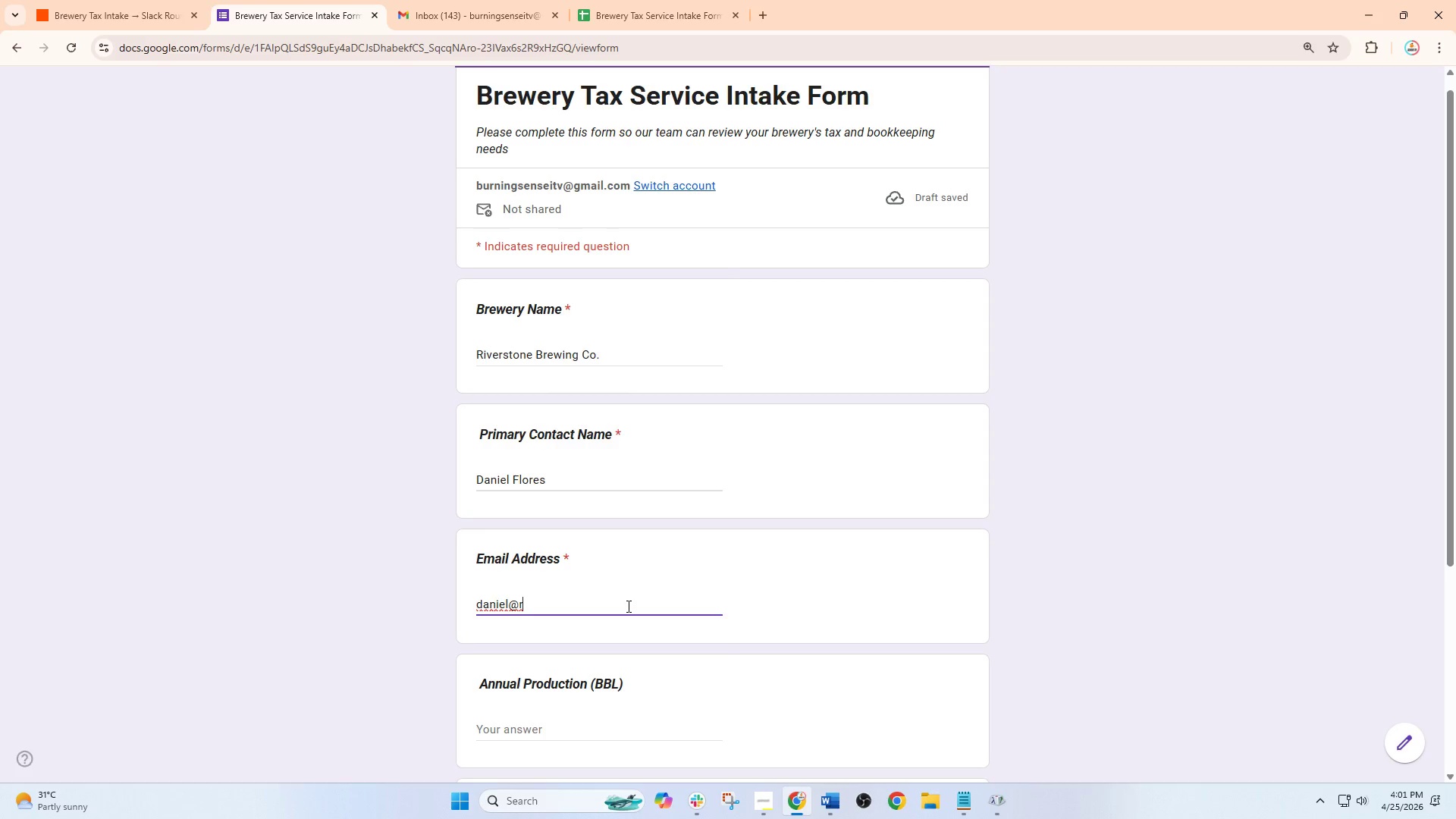 
wait(5.62)
 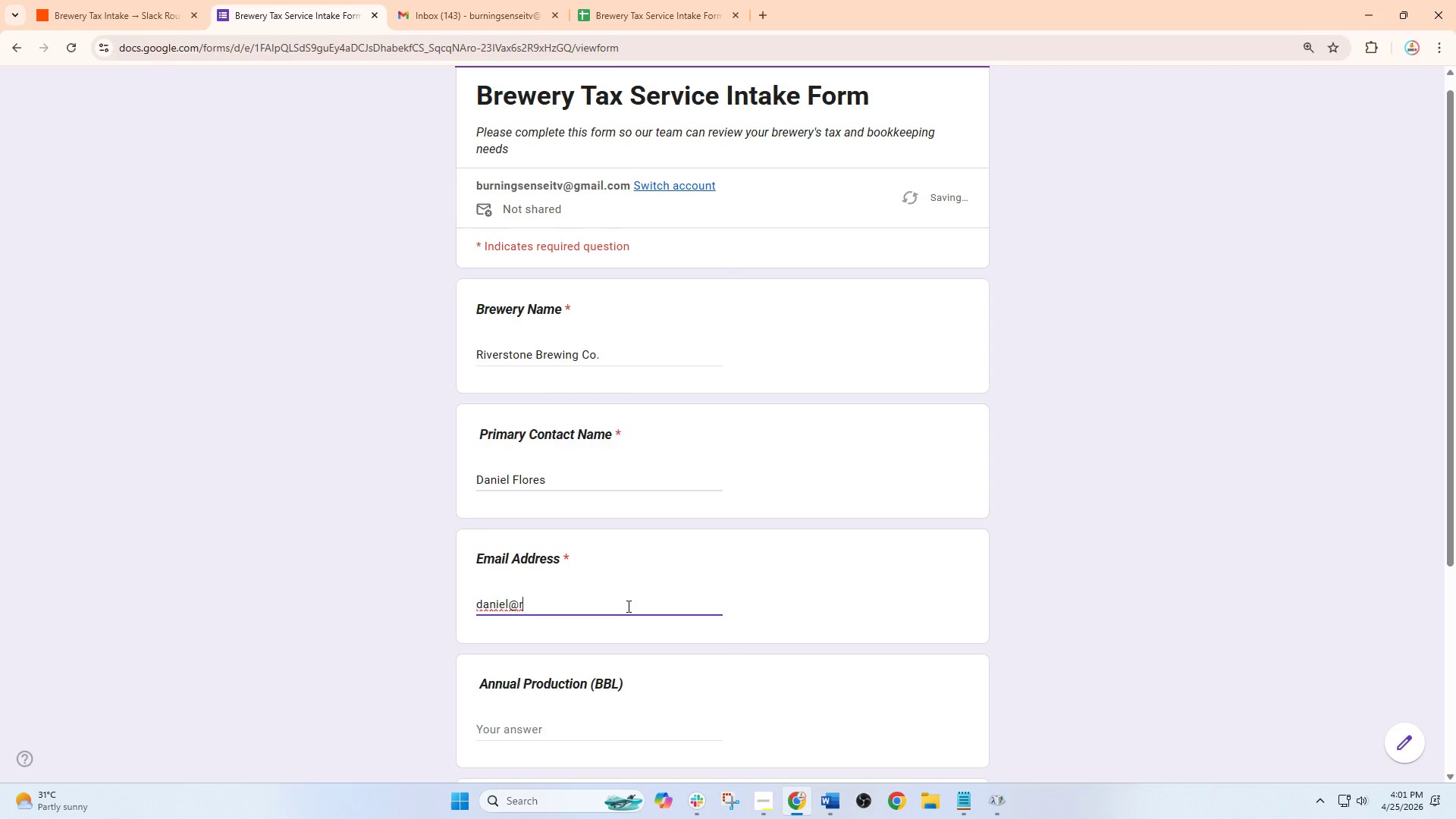 
type(ivers)
 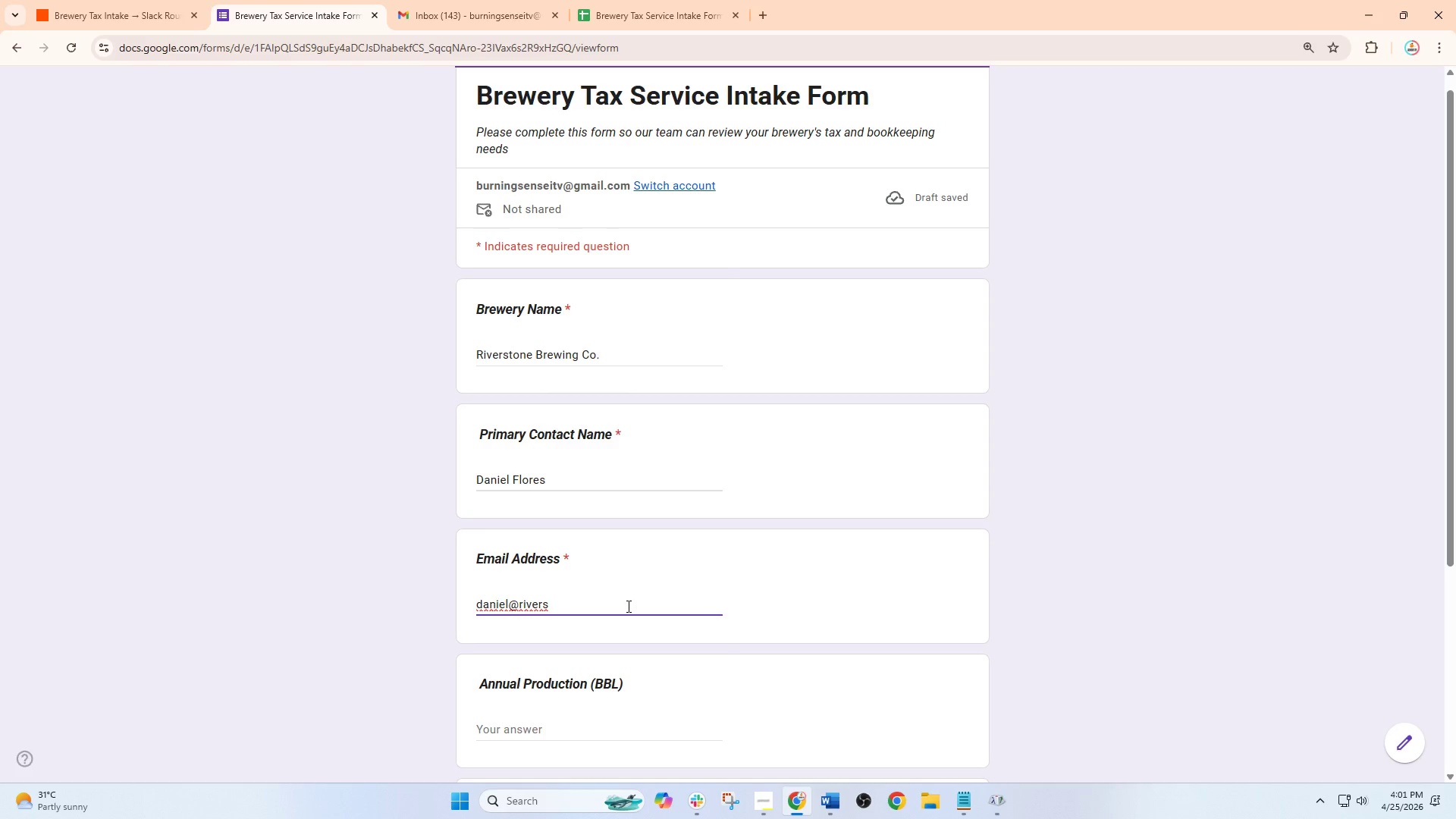 
type(stone)
 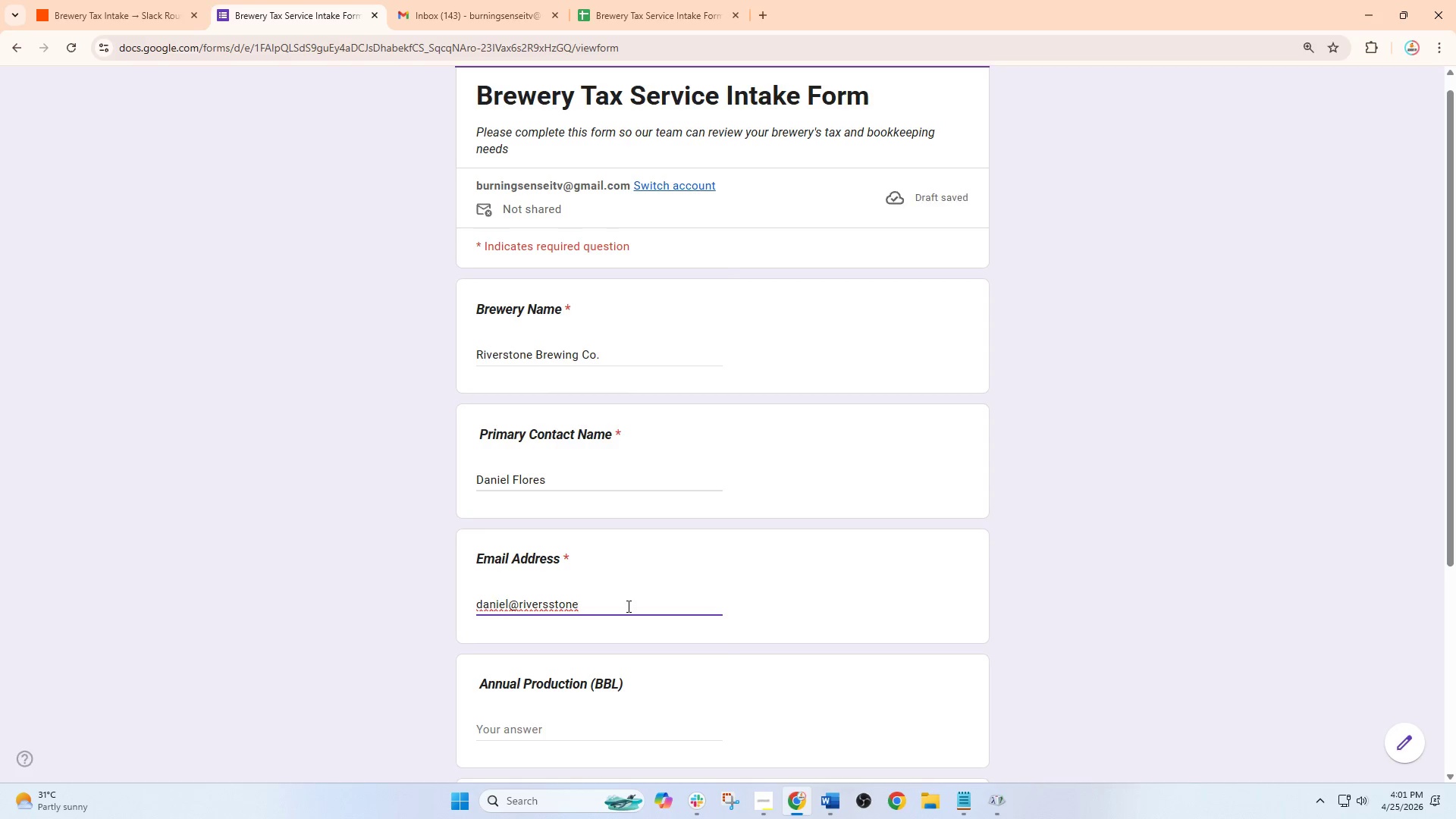 
type(brew.)
 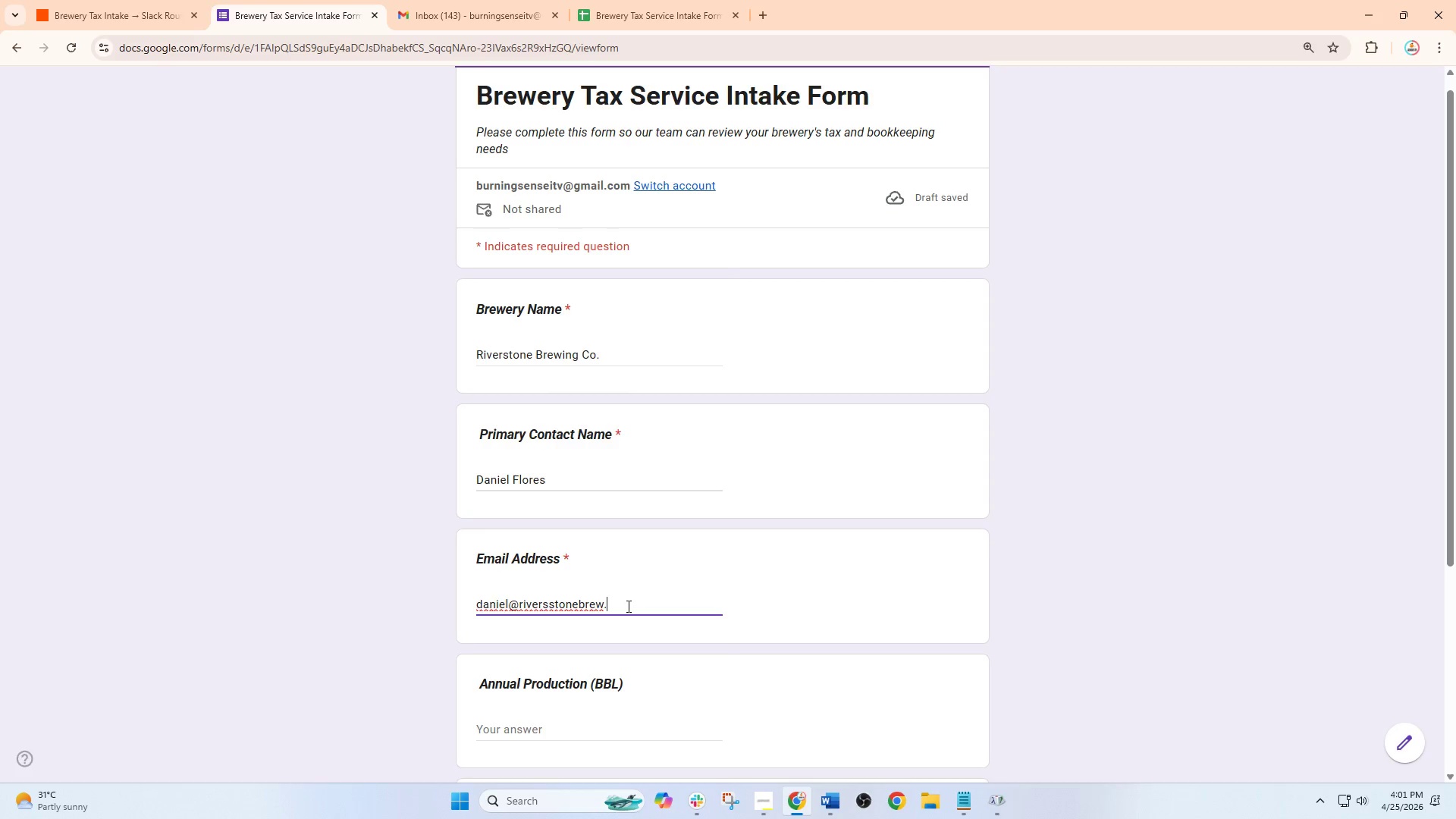 
type(co)
 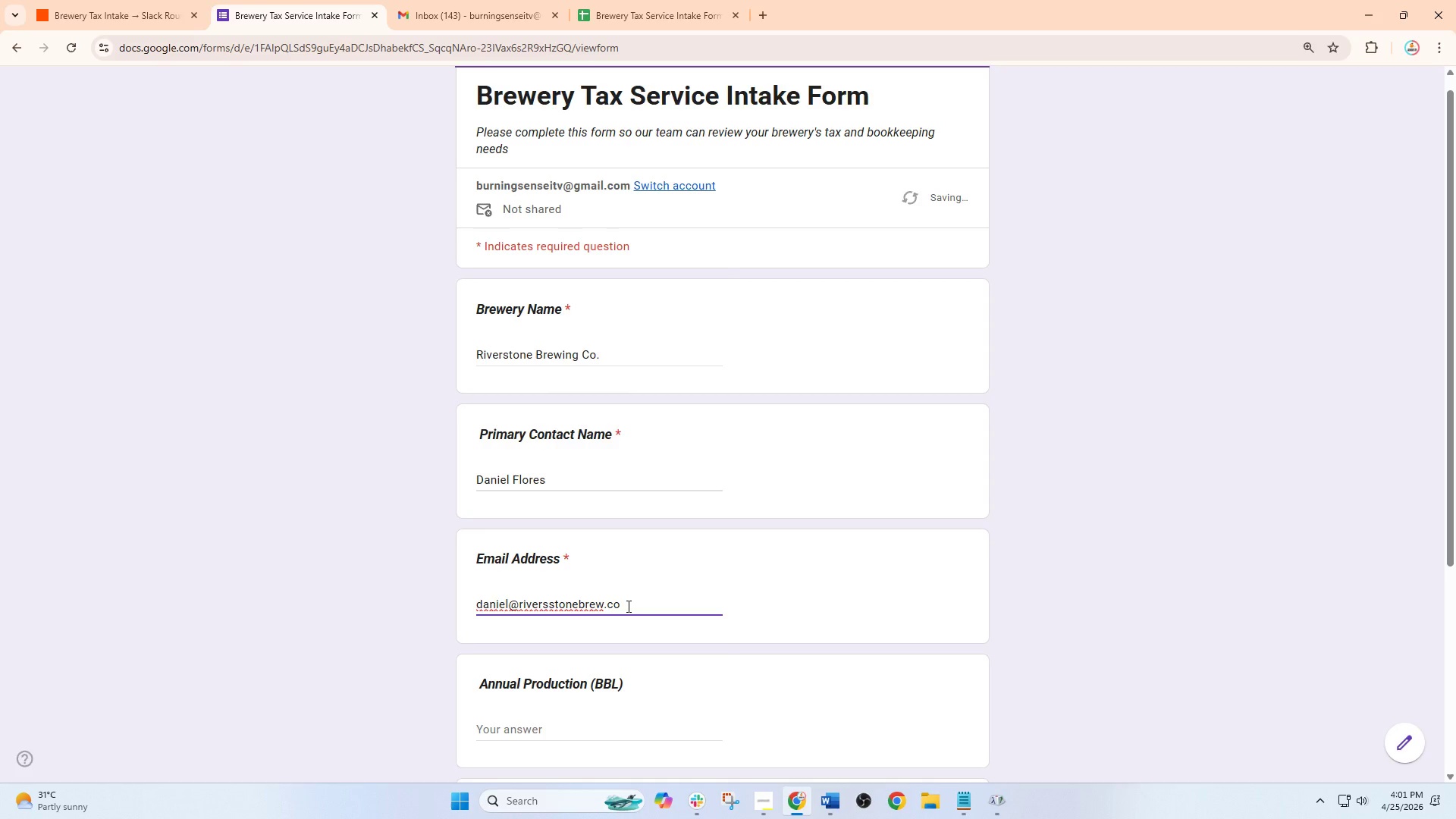 
hold_key(key=M, duration=0.84)
 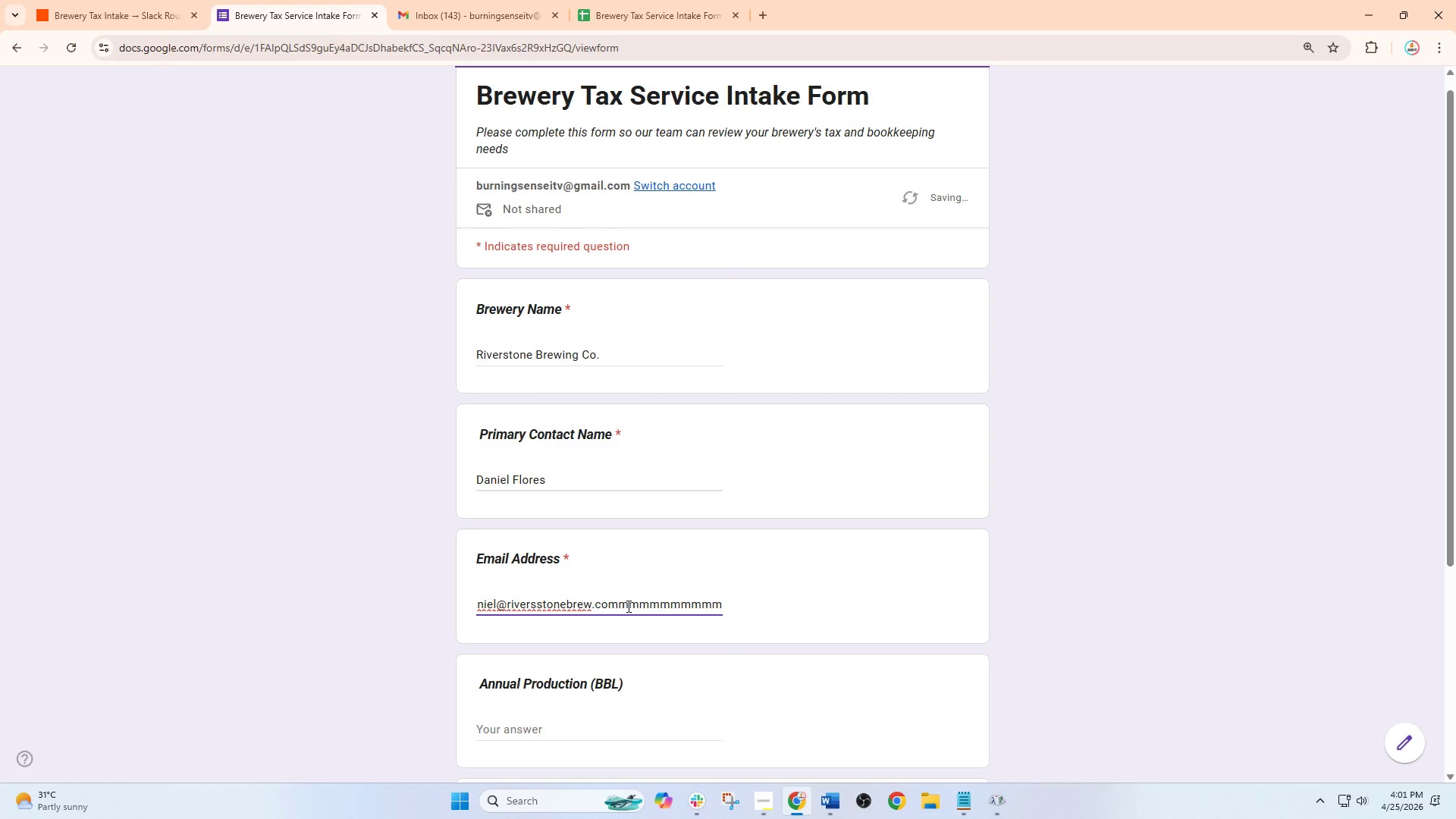 
hold_key(key=Backspace, duration=0.77)
 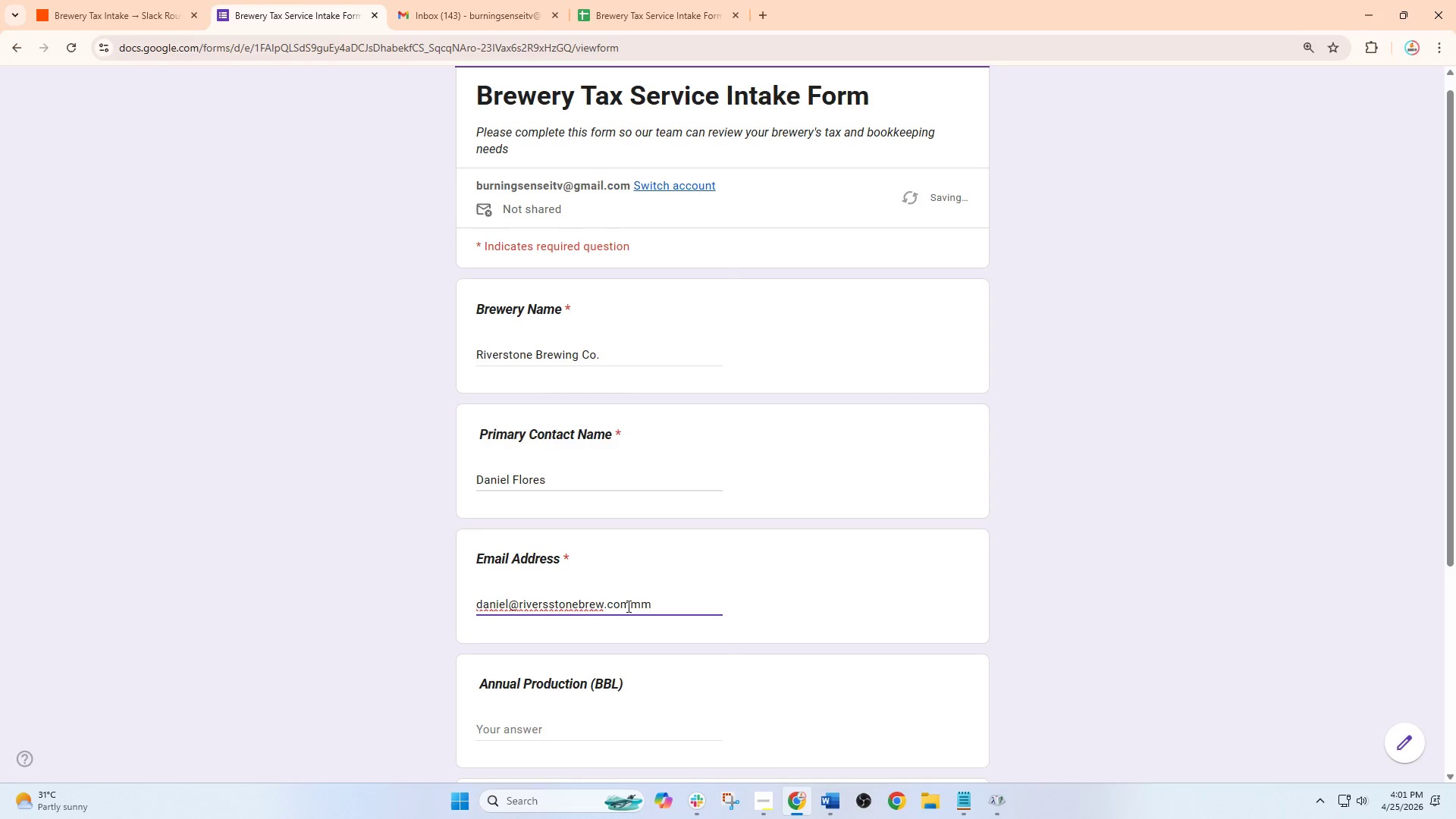 
key(Backspace)
 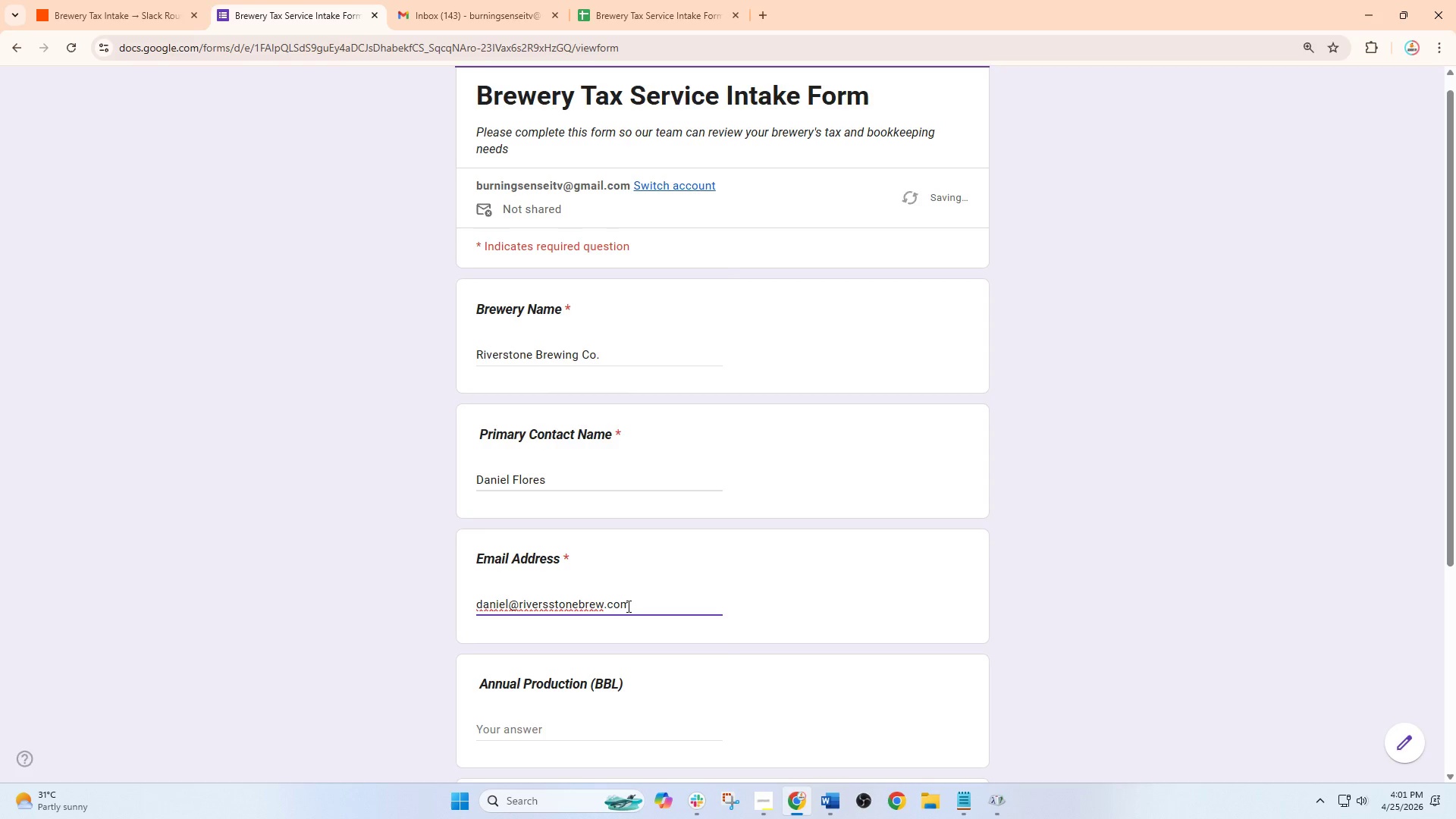 
key(Backspace)
 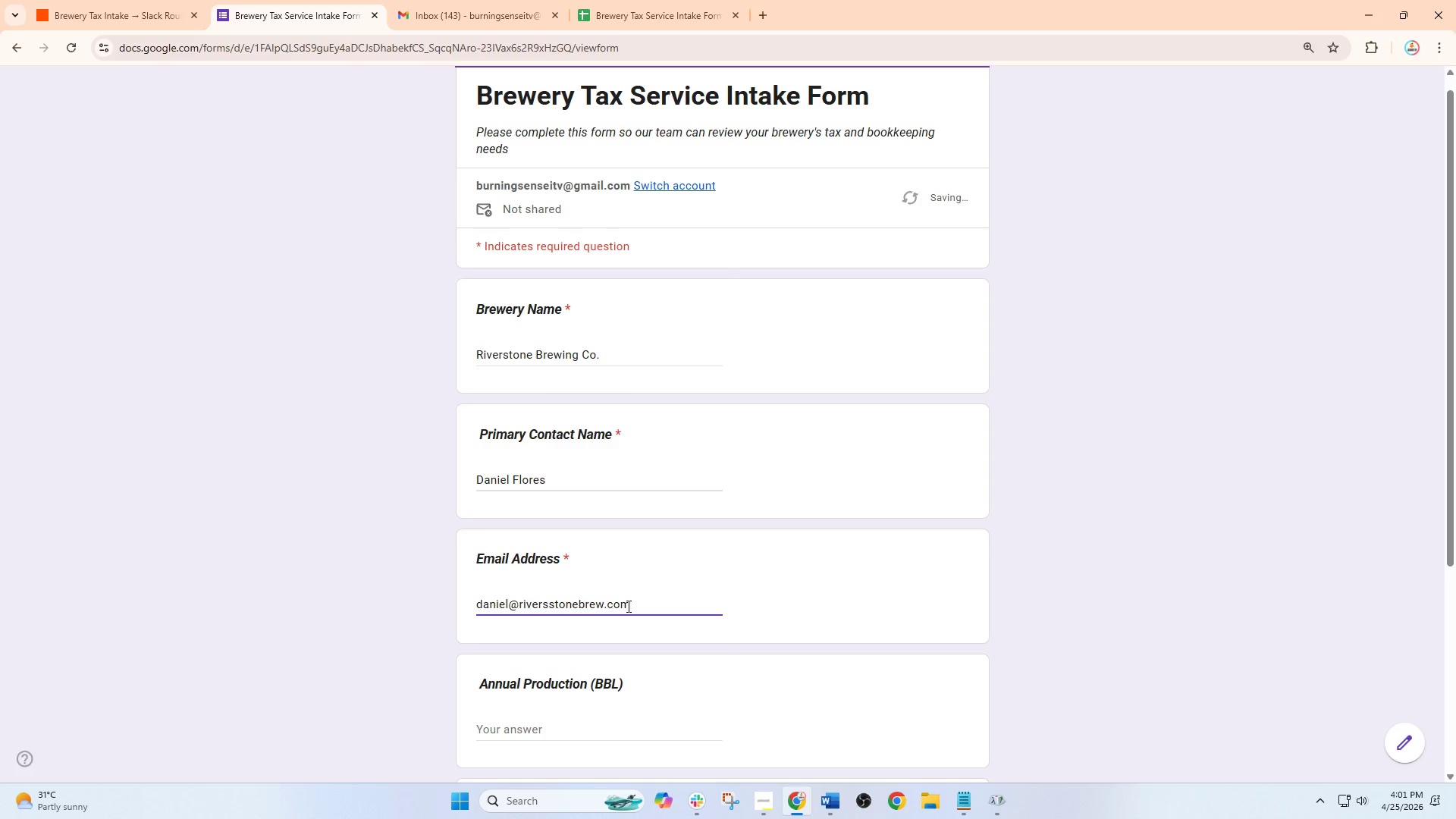 
scroll: coordinate [761, 558], scroll_direction: down, amount: 2.0
 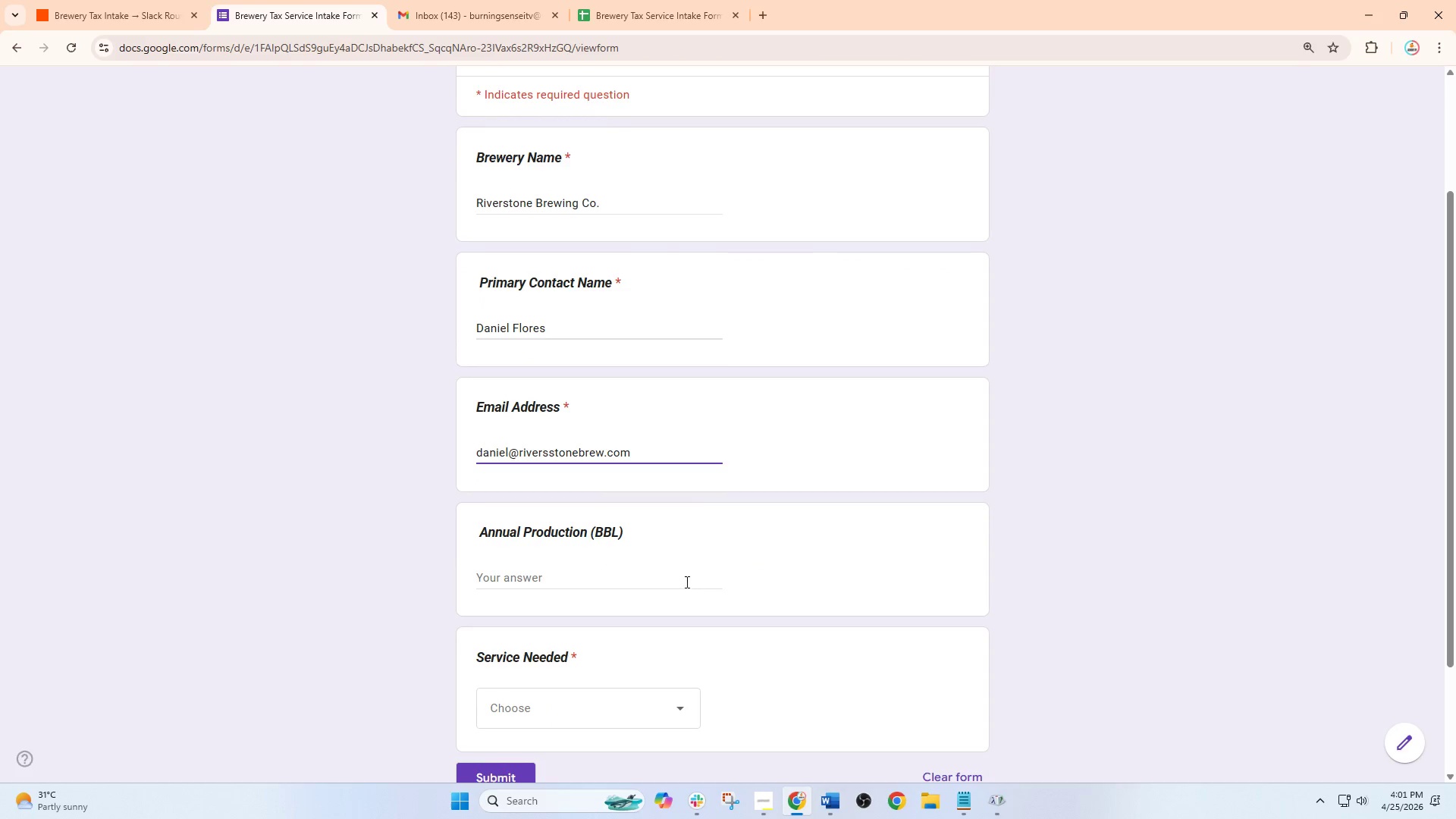 
left_click([686, 582])
 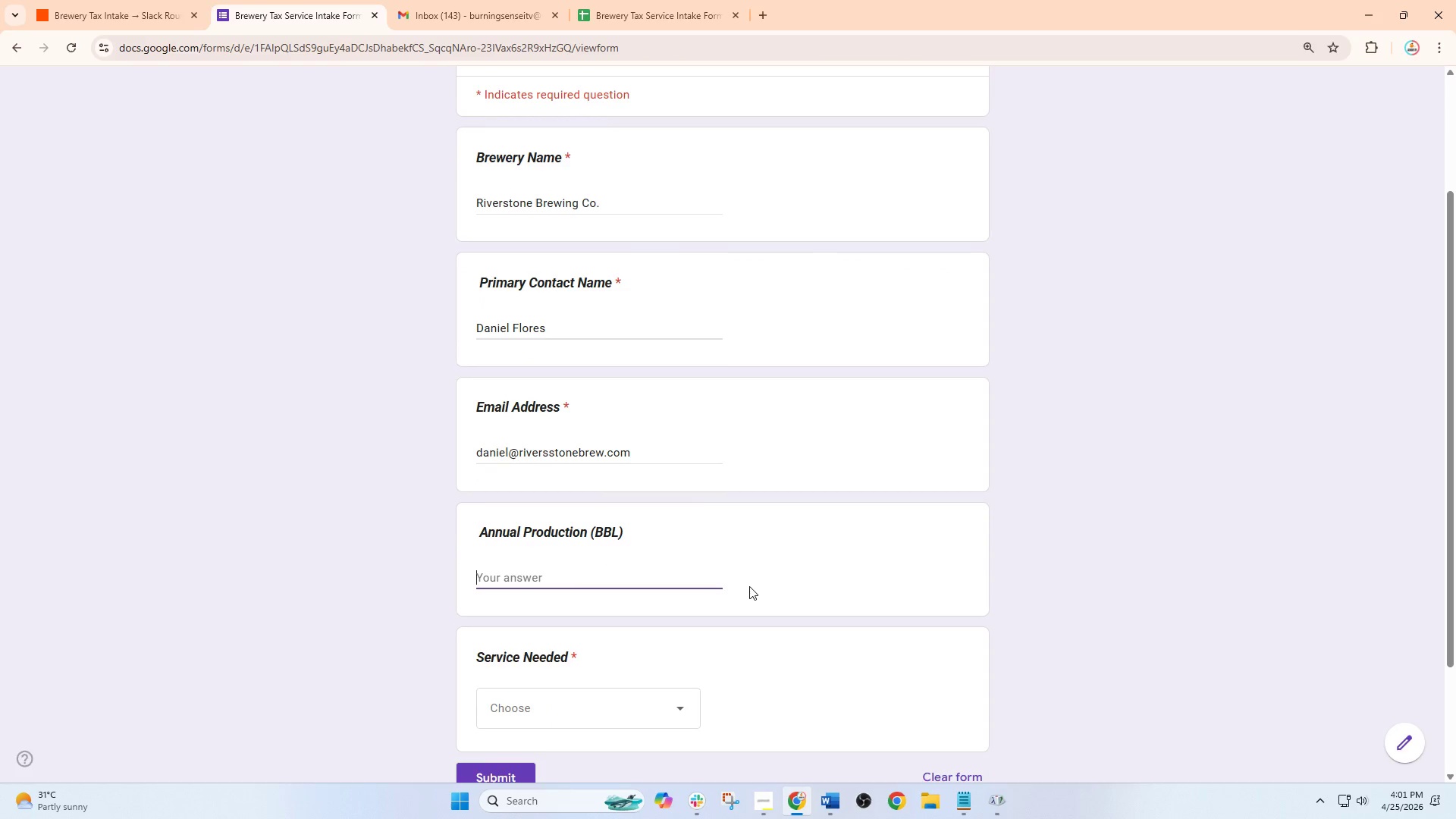 
wait(5.61)
 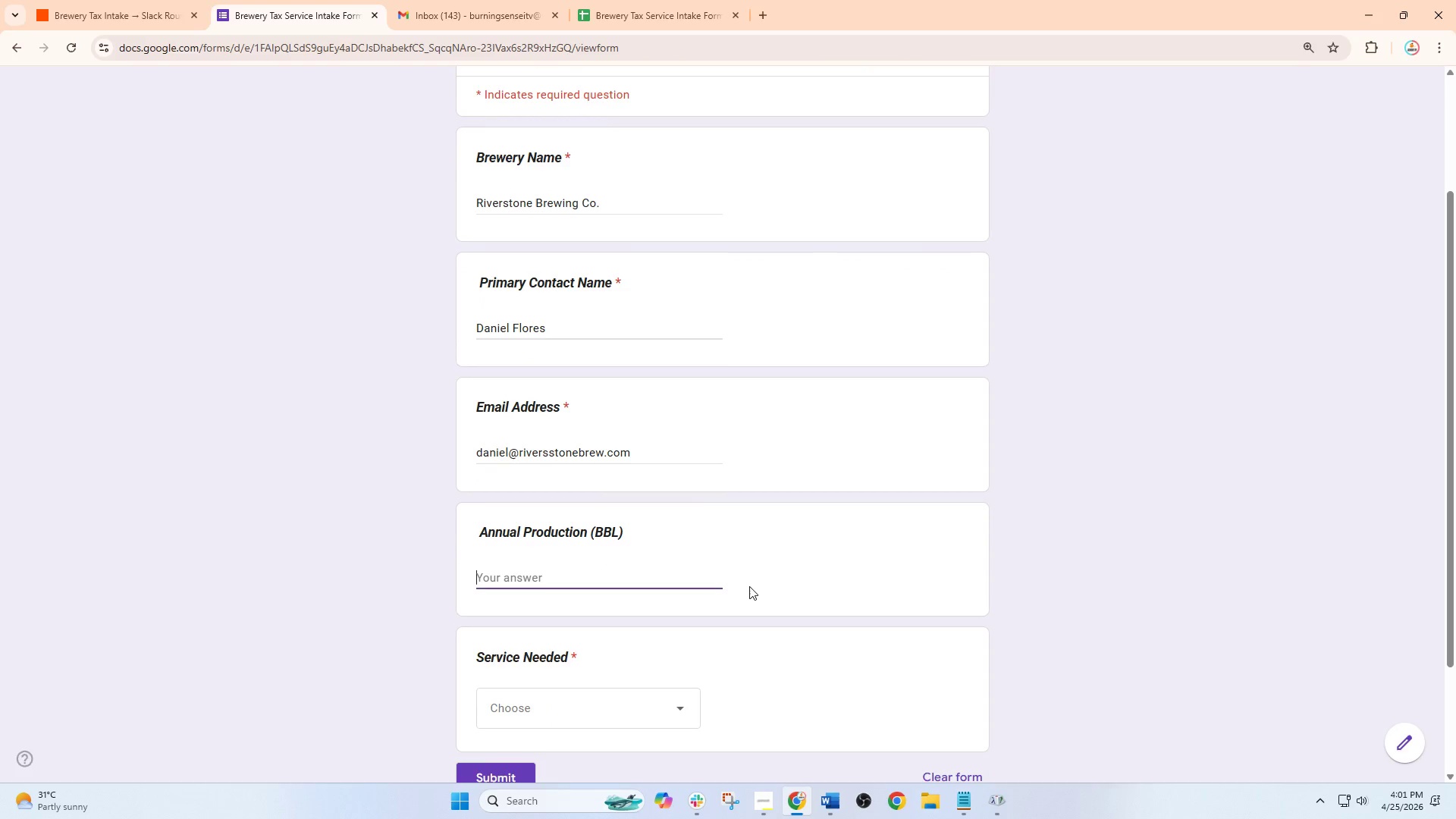 
type(31)
 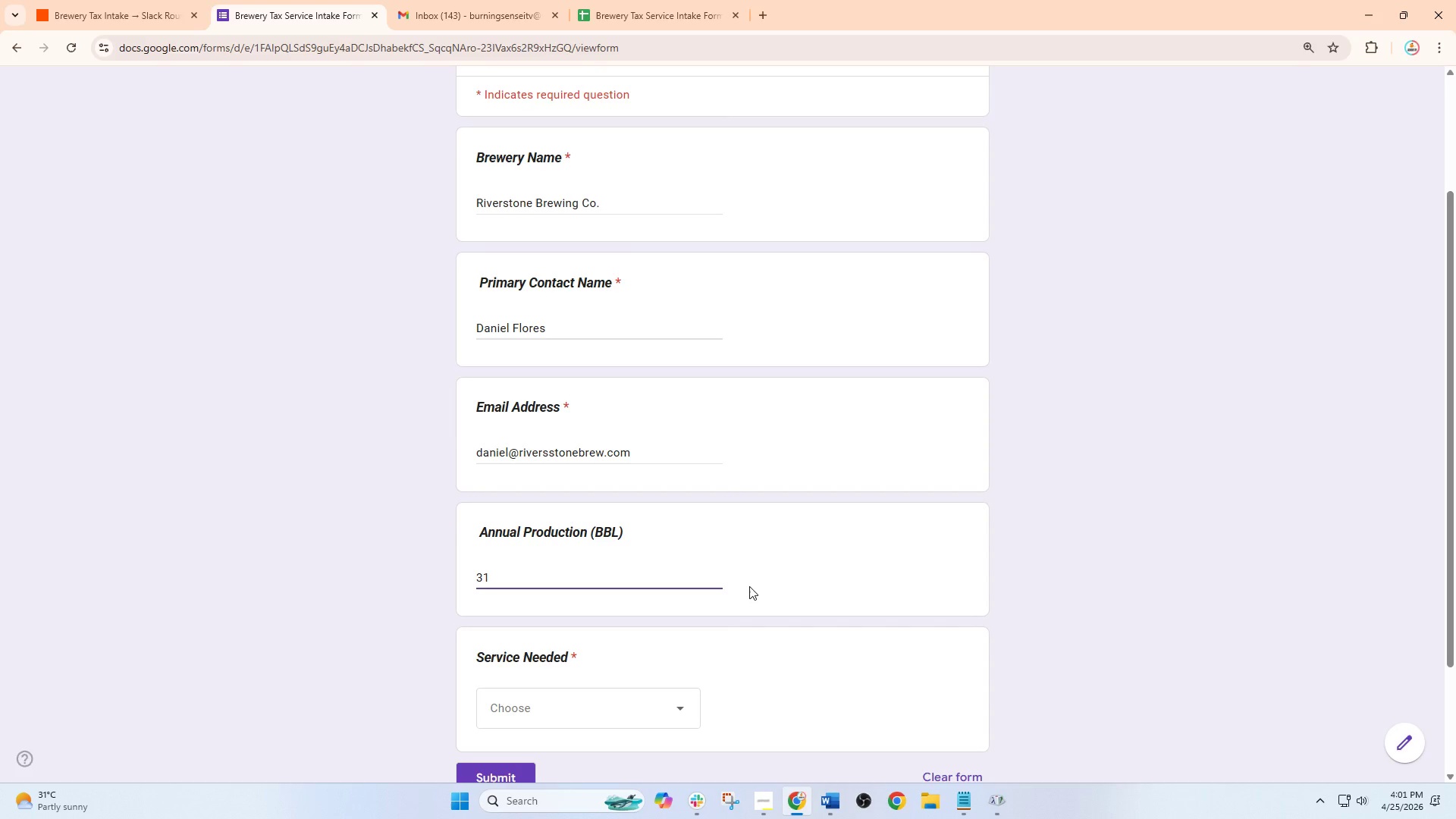 
wait(5.27)
 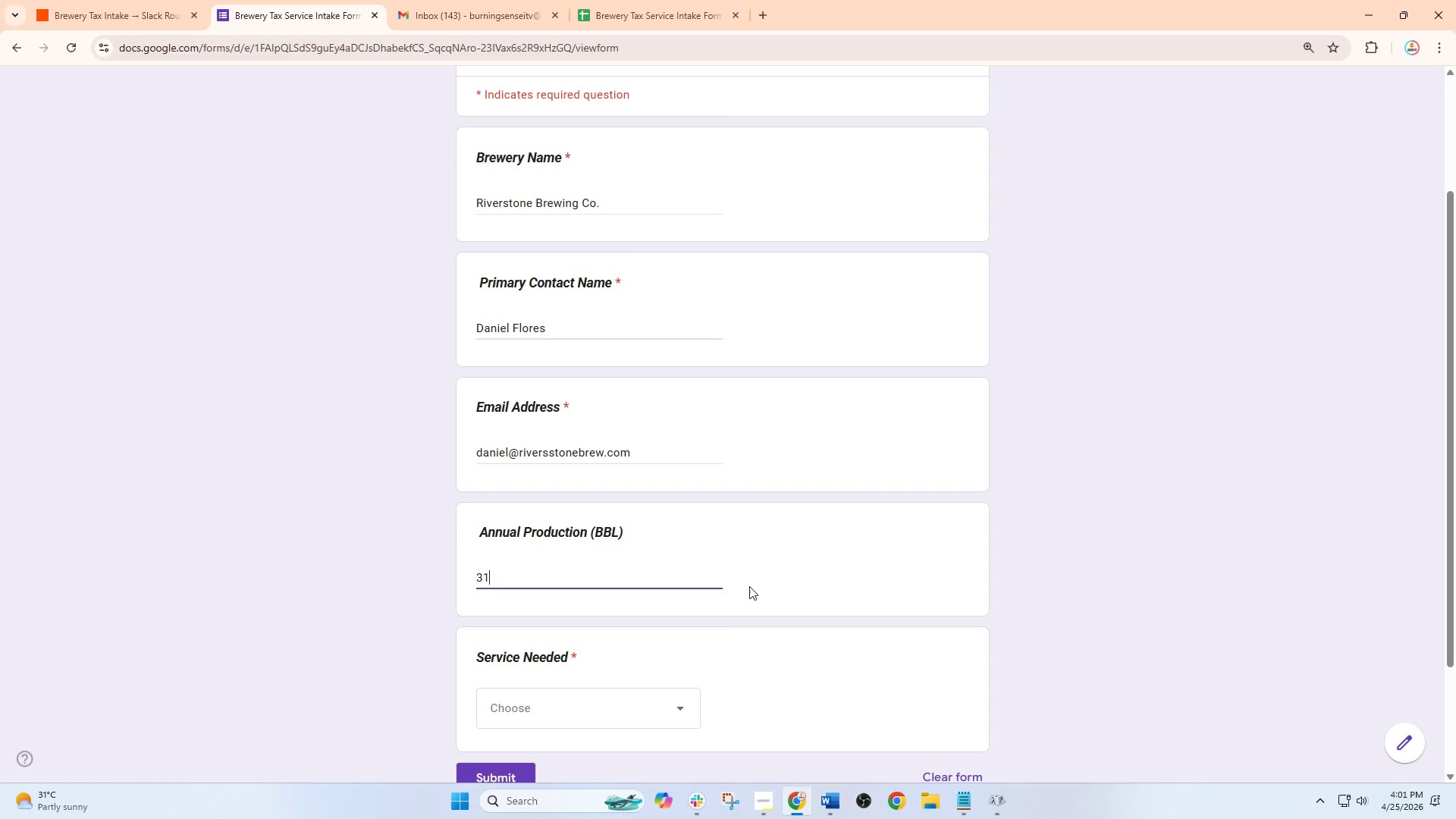 
type(,000)
 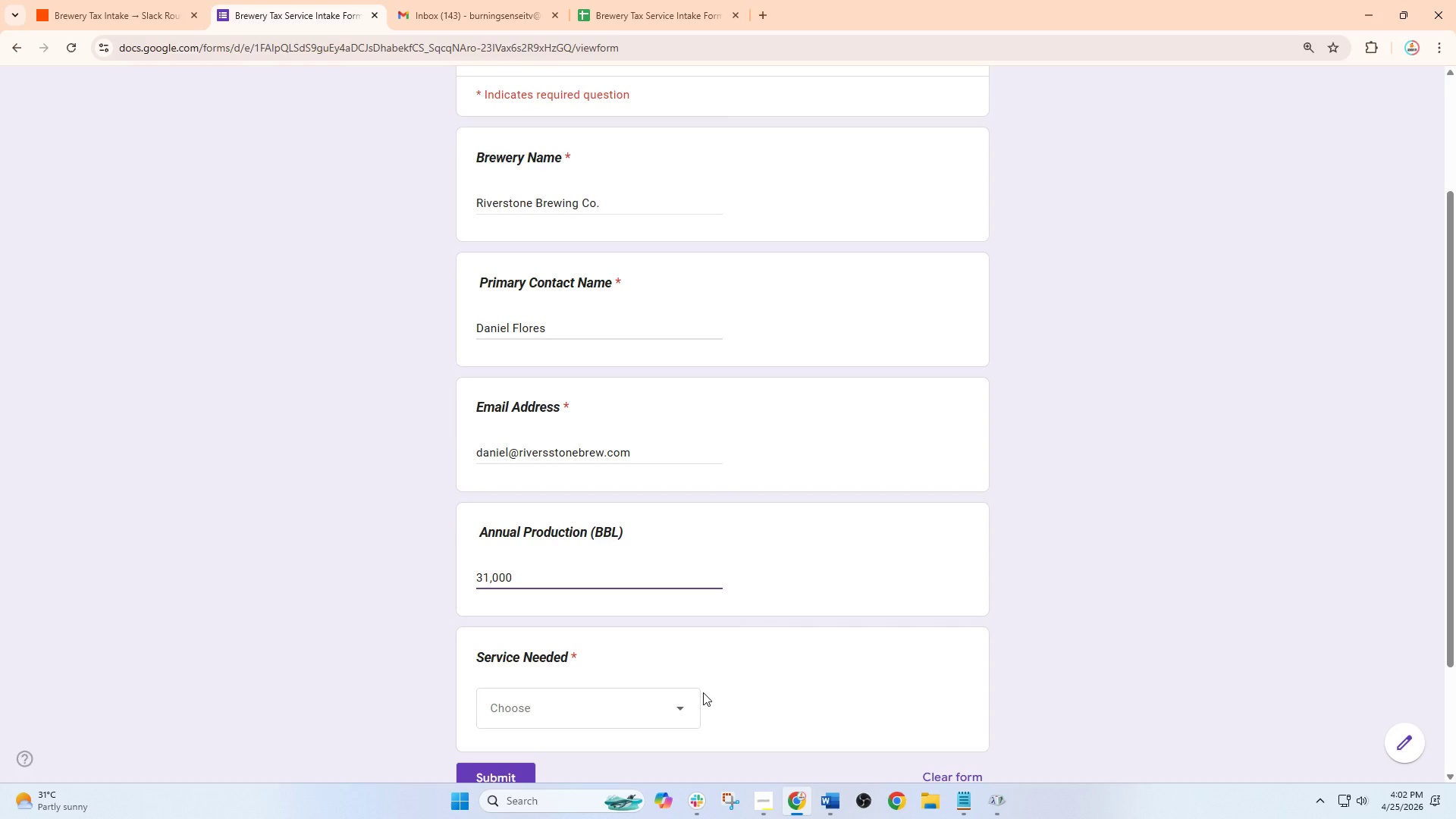 
wait(5.05)
 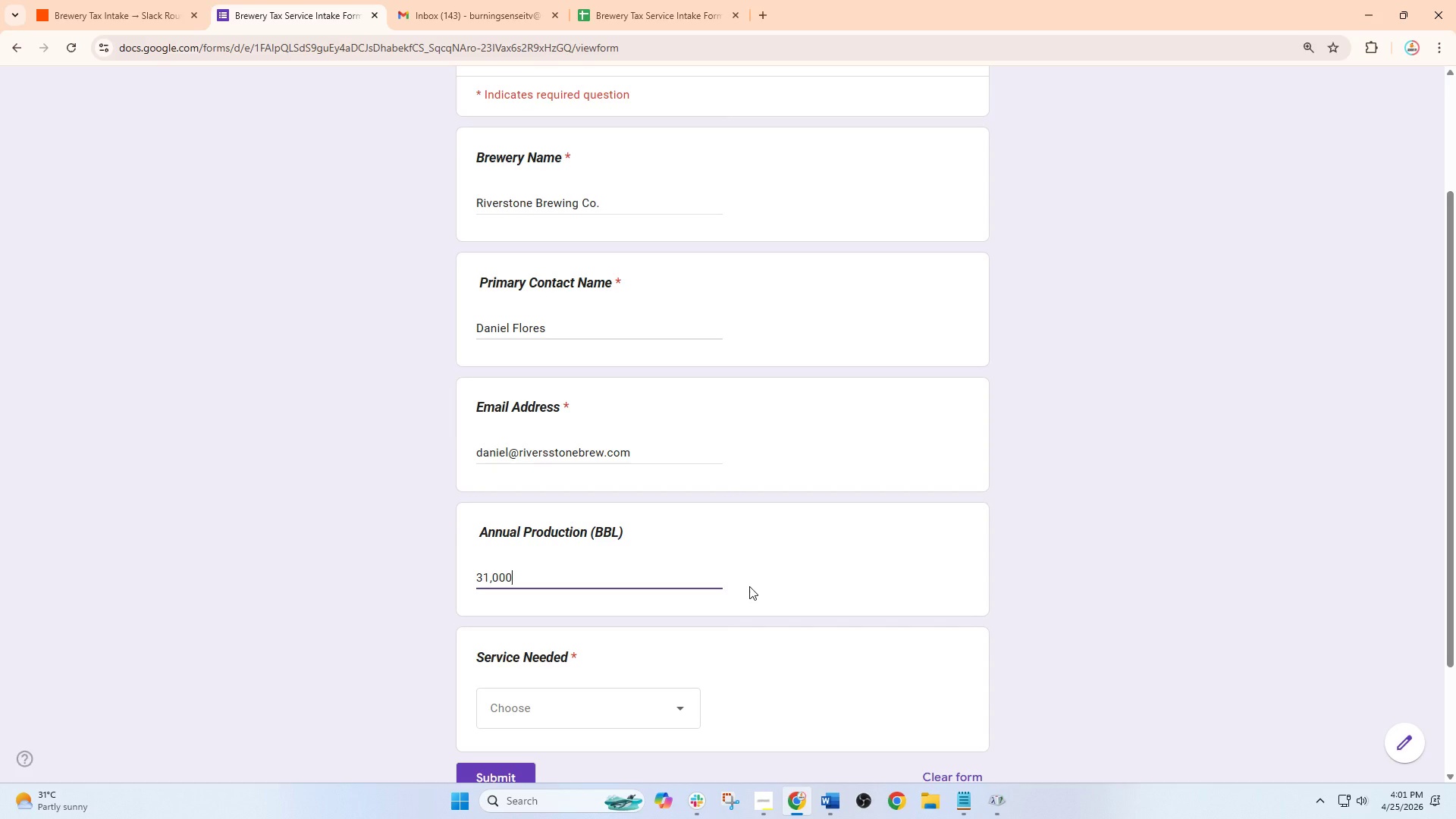 
left_click([679, 708])
 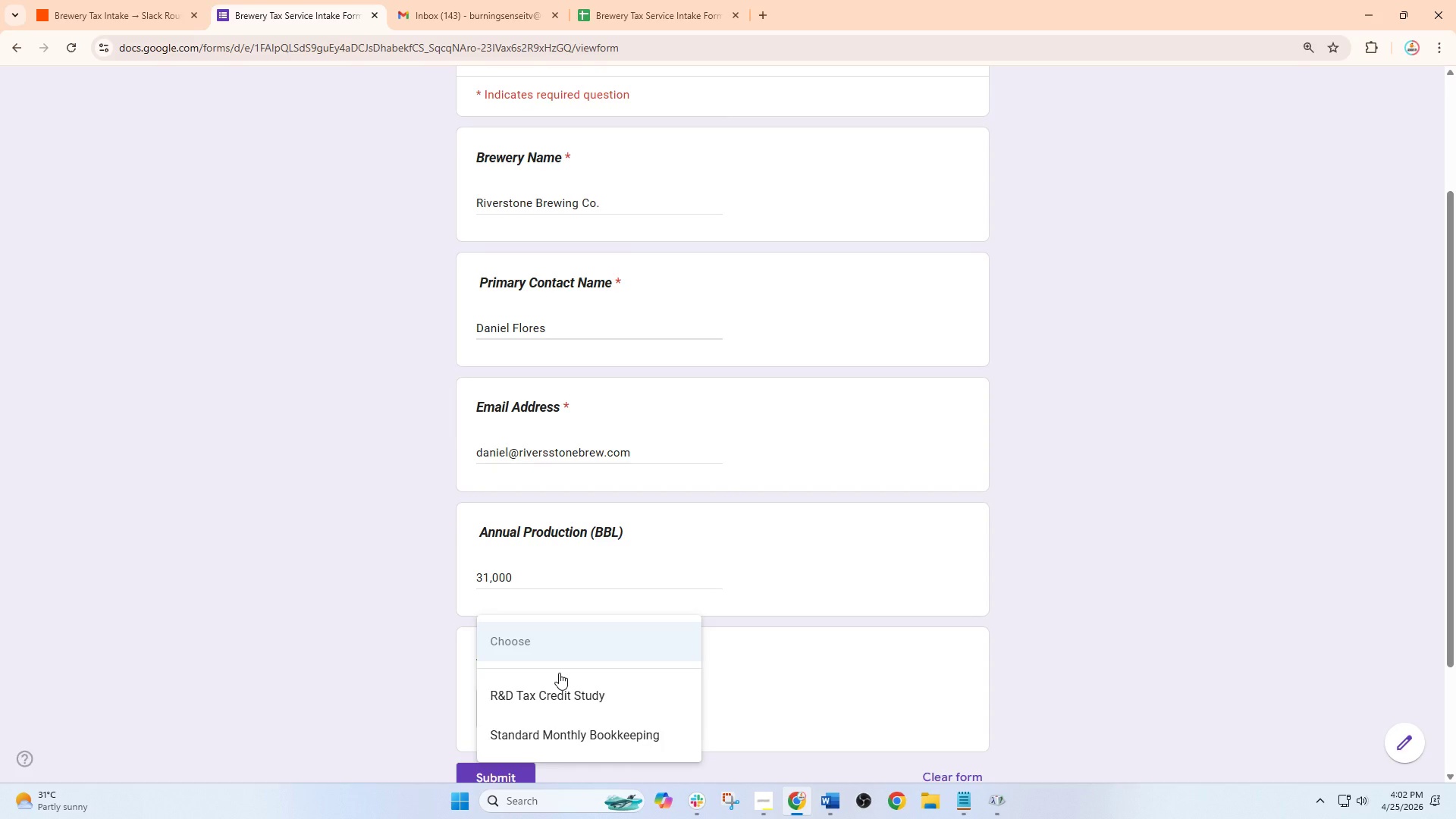 
wait(5.44)
 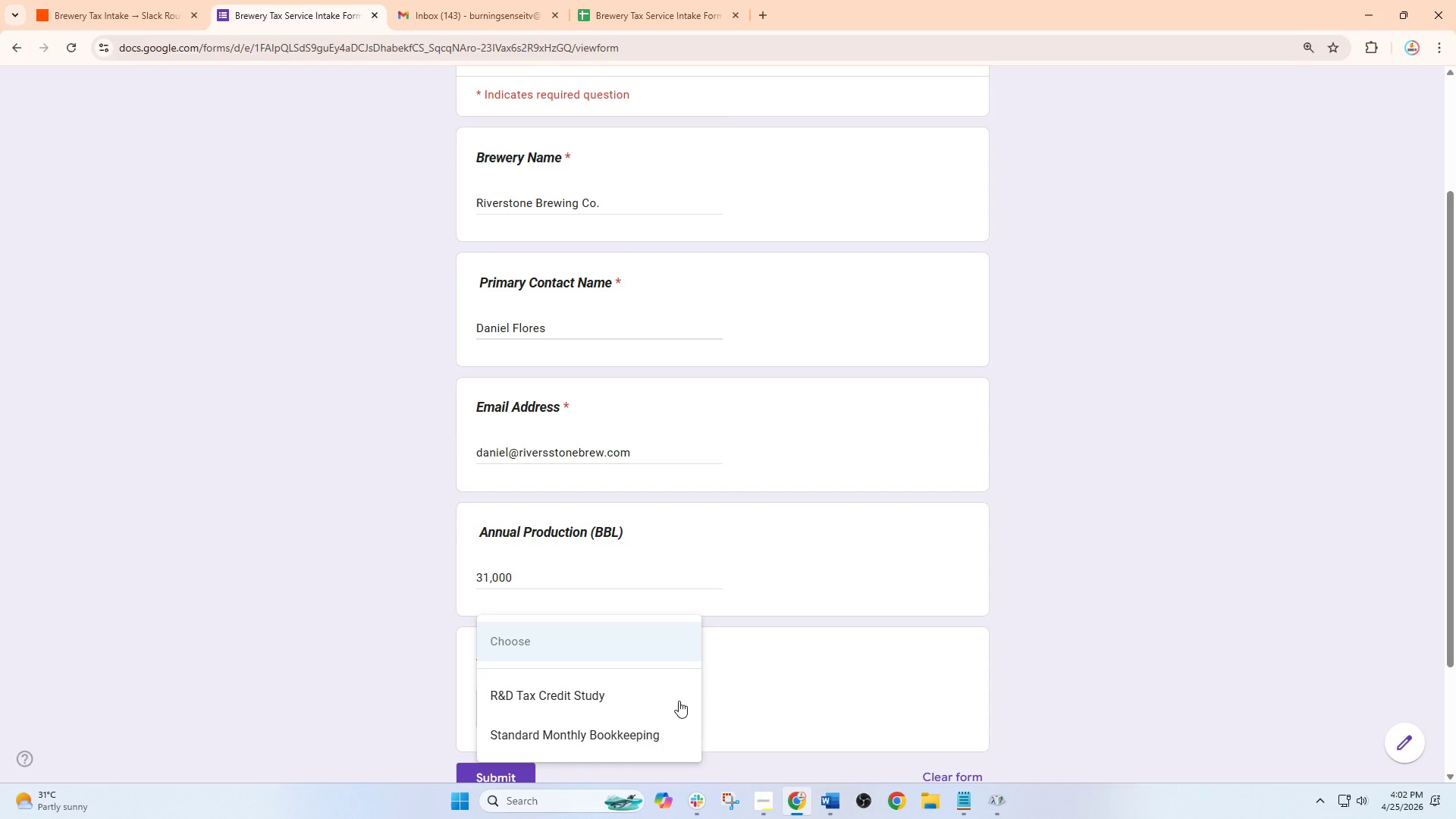 
left_click([557, 692])
 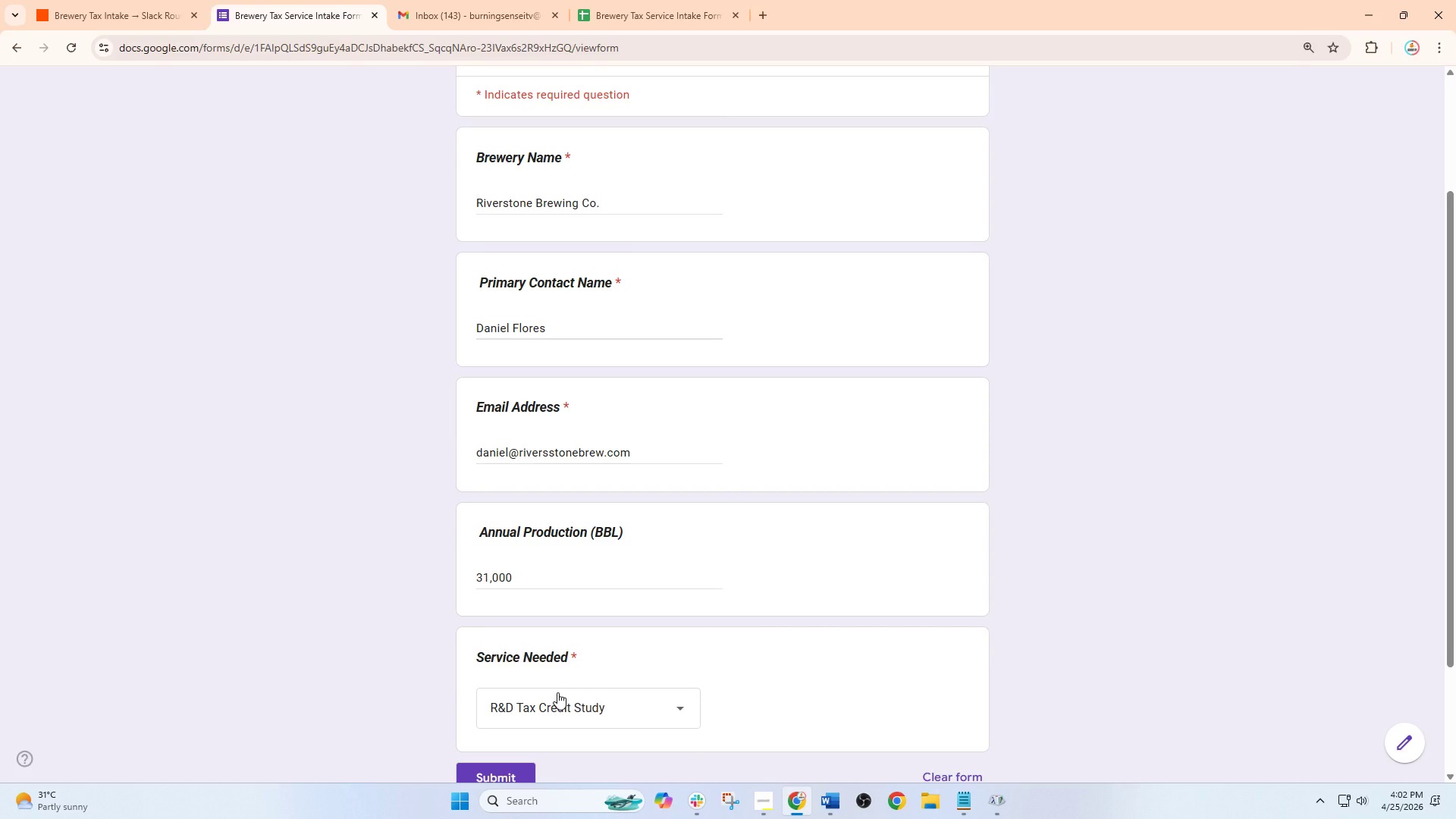 
wait(50.7)
 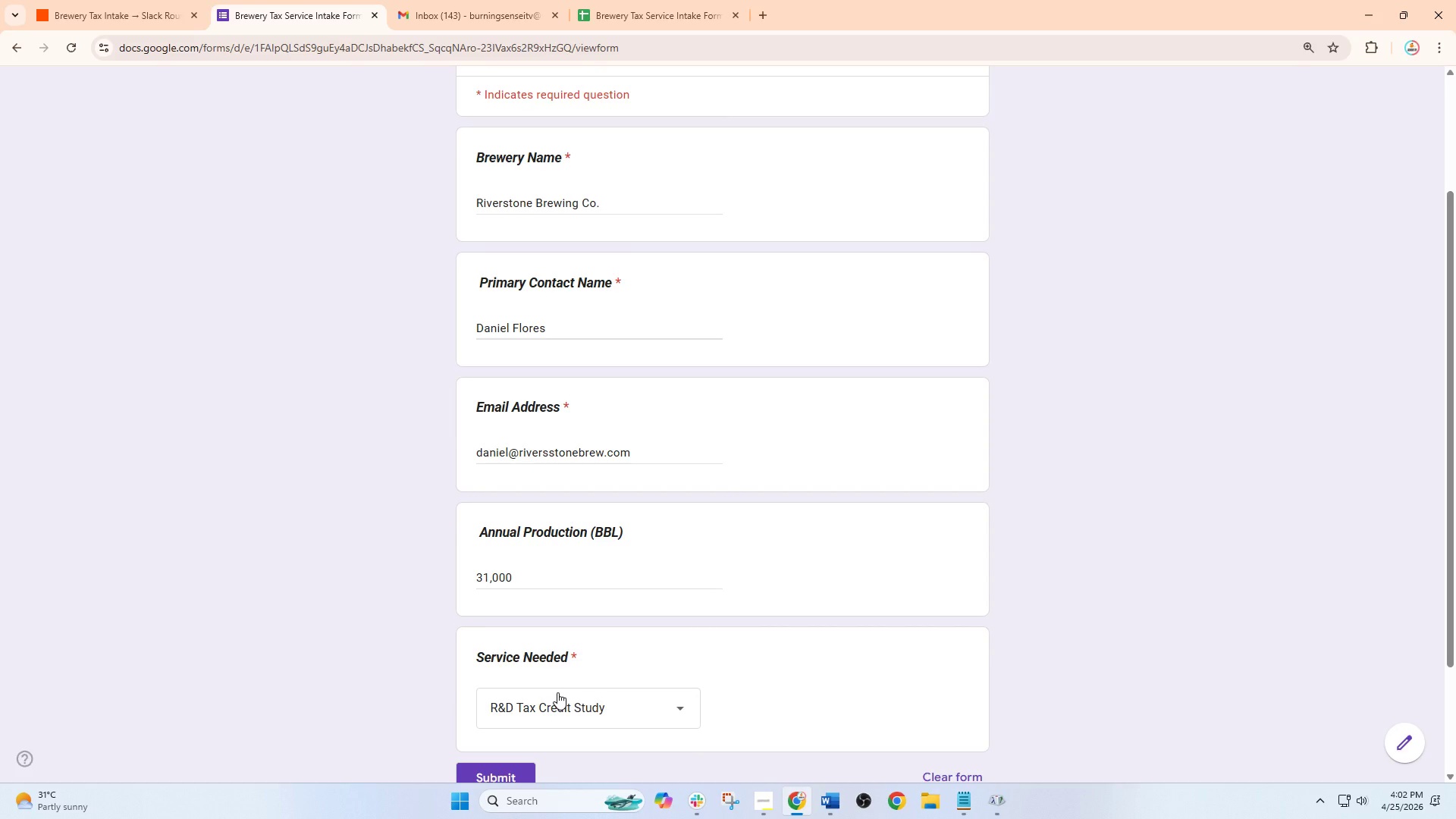 
scroll: coordinate [768, 624], scroll_direction: down, amount: 1.0
 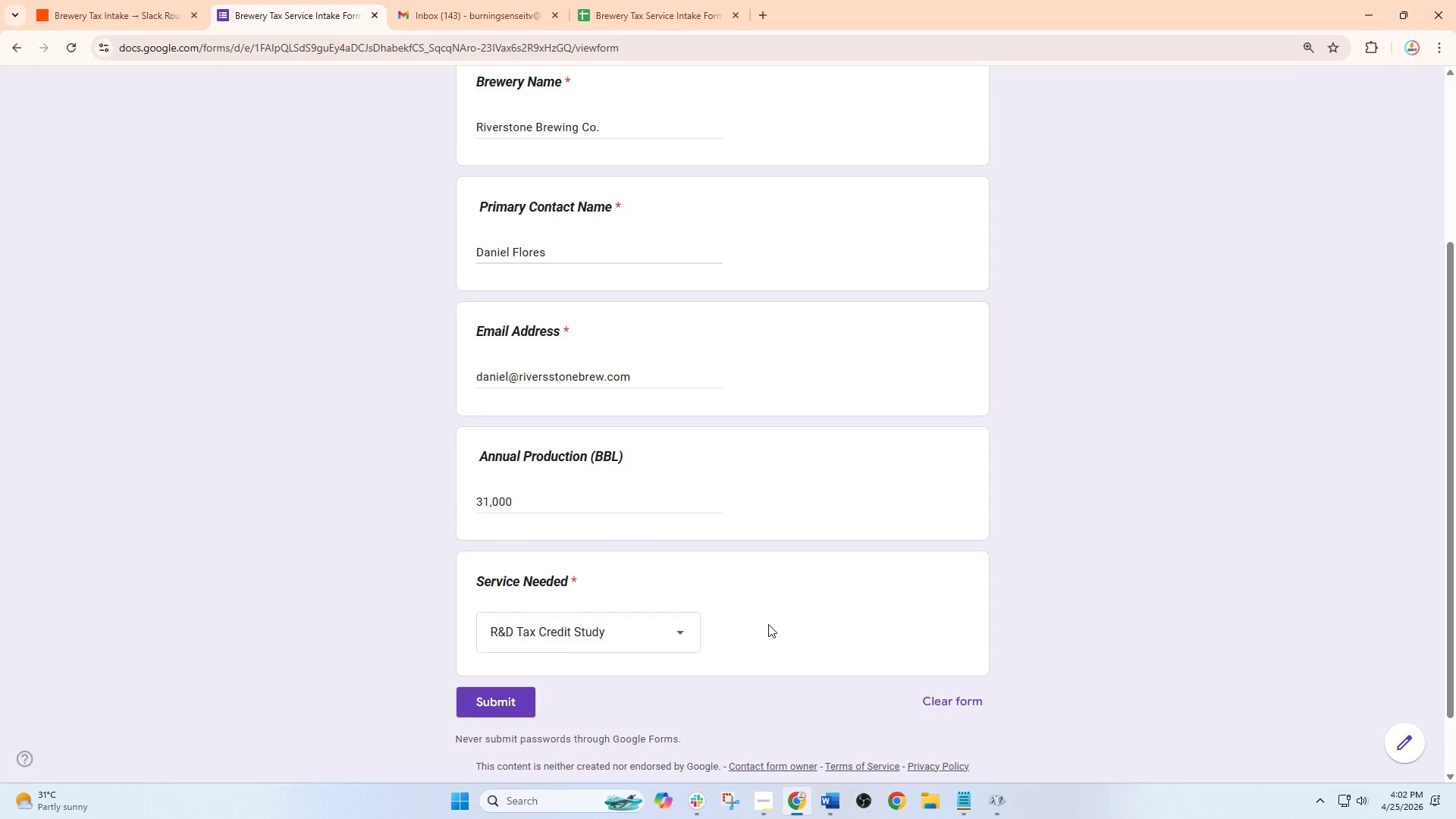 
scroll: coordinate [768, 624], scroll_direction: up, amount: 1.0
 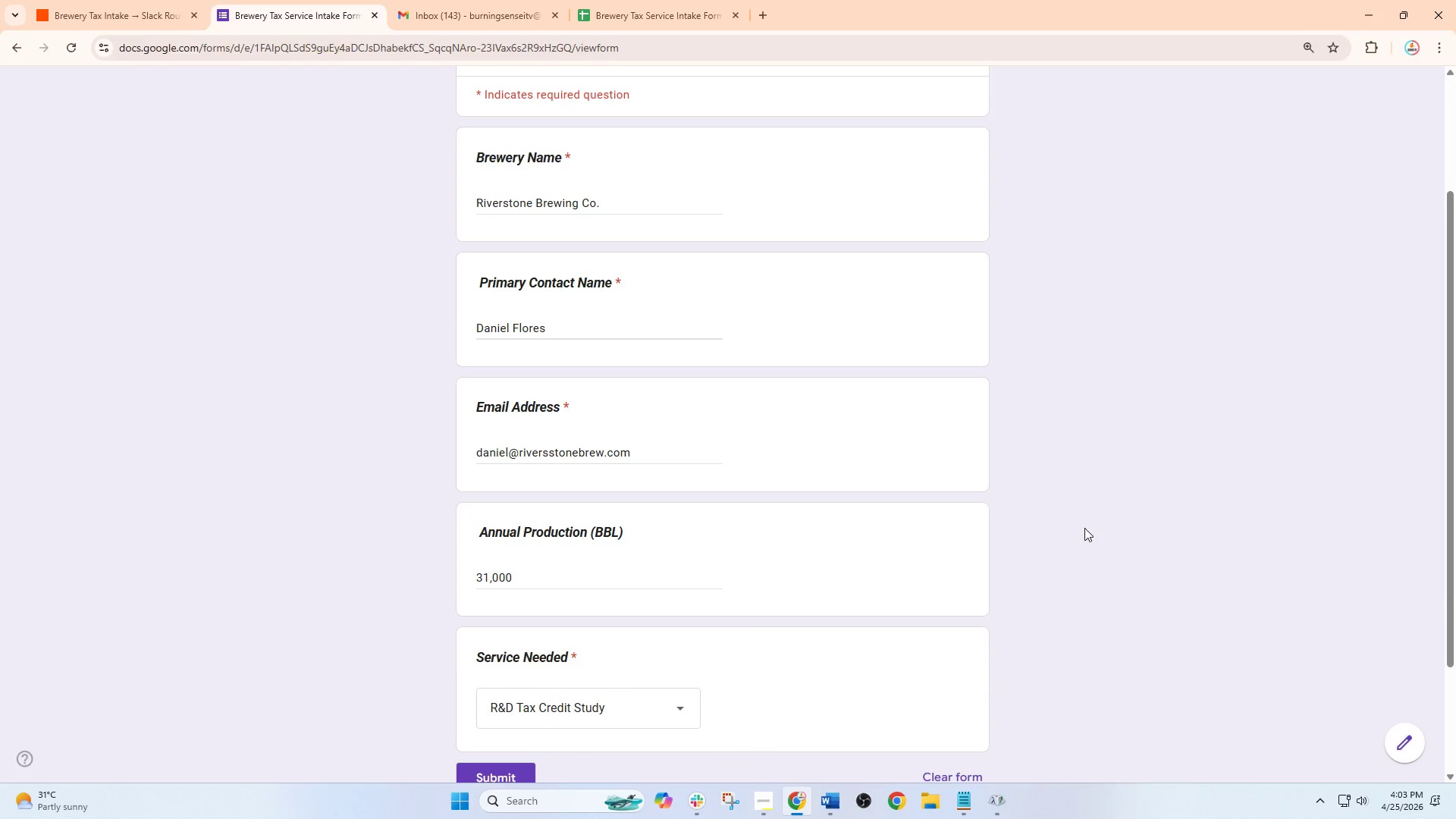 
left_click_drag(start_coordinate=[1084, 531], to_coordinate=[1122, 535])
 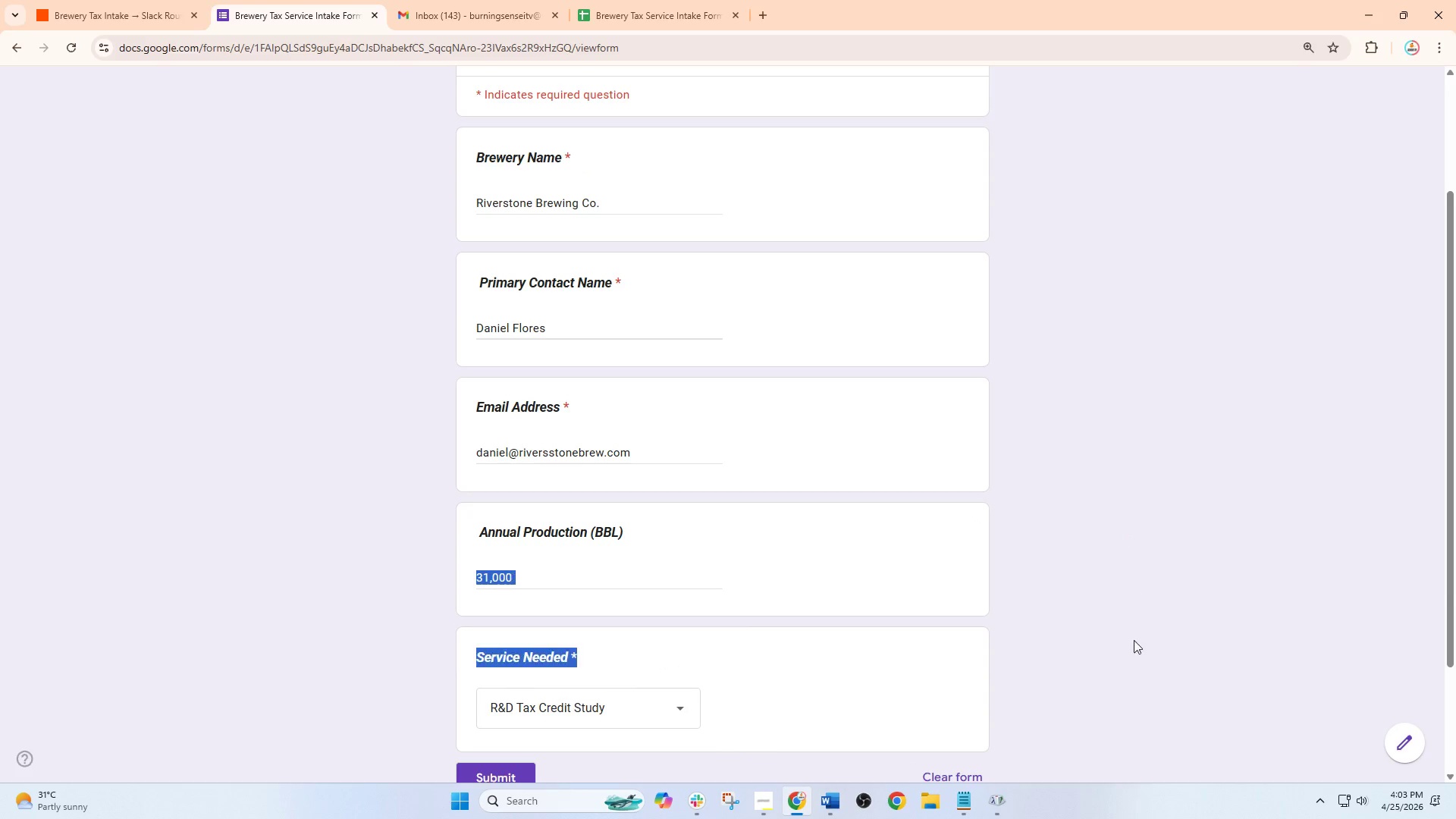 
left_click_drag(start_coordinate=[1122, 542], to_coordinate=[919, 0])
 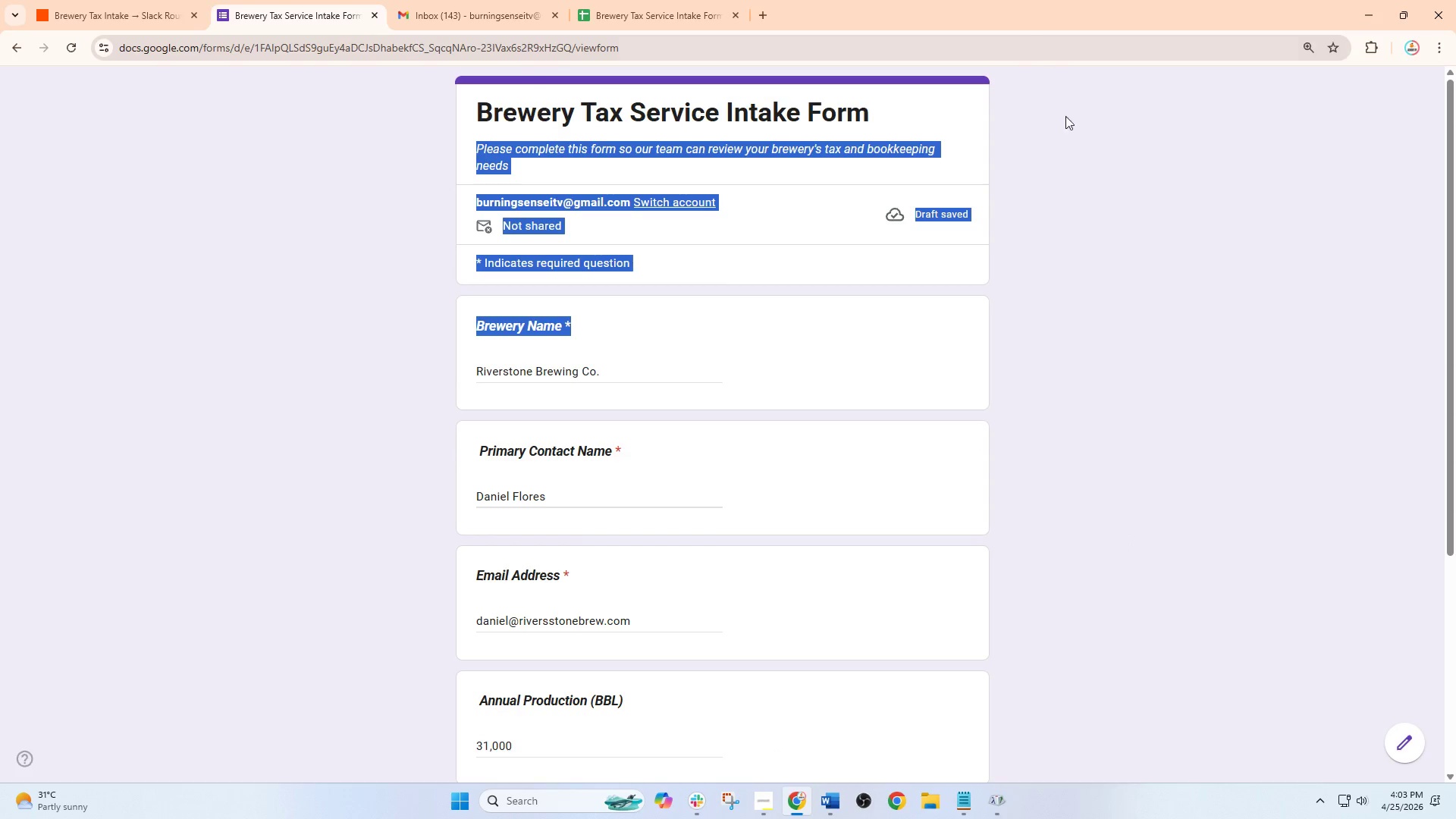 
left_click_drag(start_coordinate=[1075, 139], to_coordinate=[1144, 129])
 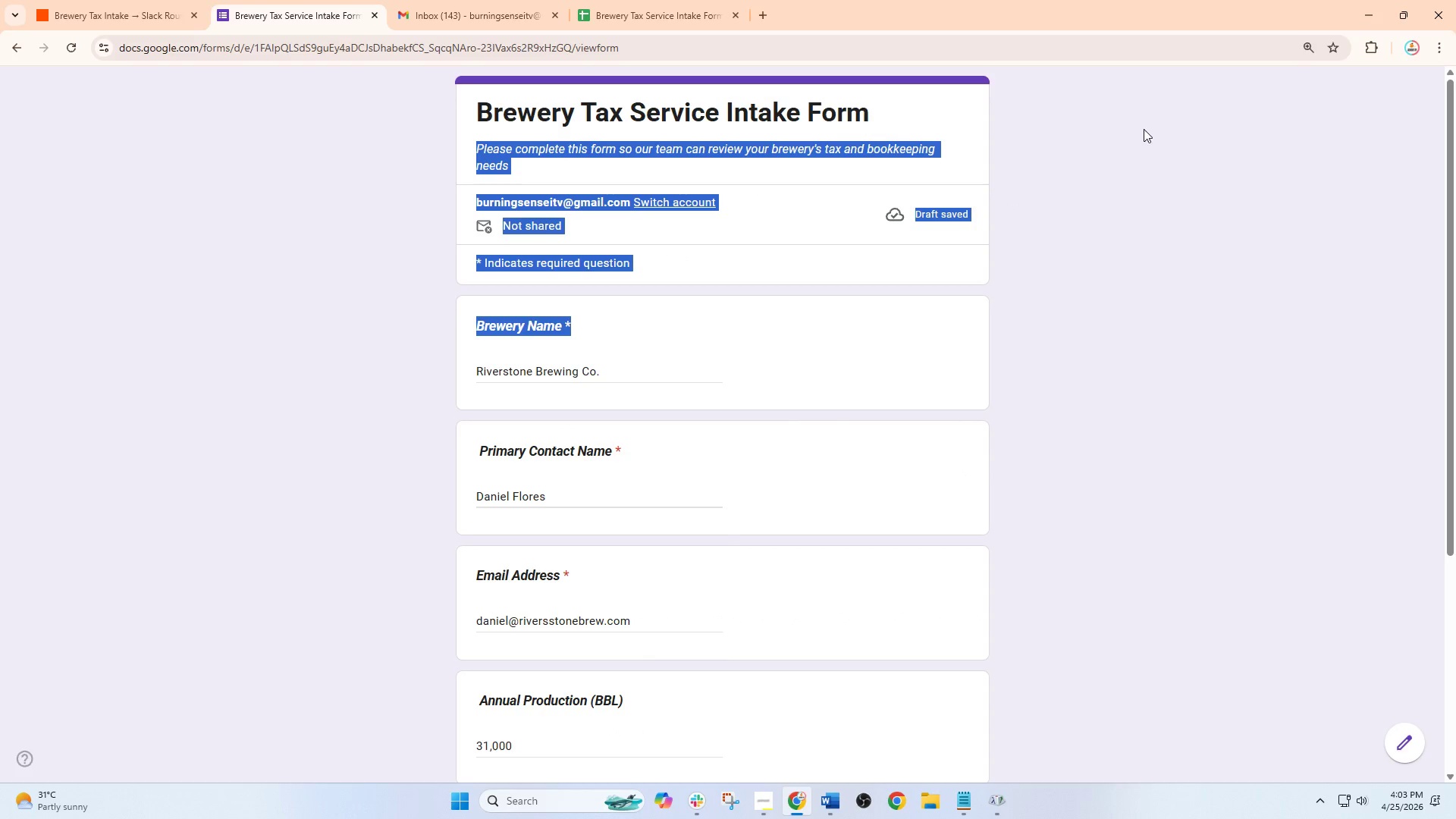 
left_click_drag(start_coordinate=[1144, 129], to_coordinate=[1140, 133])
 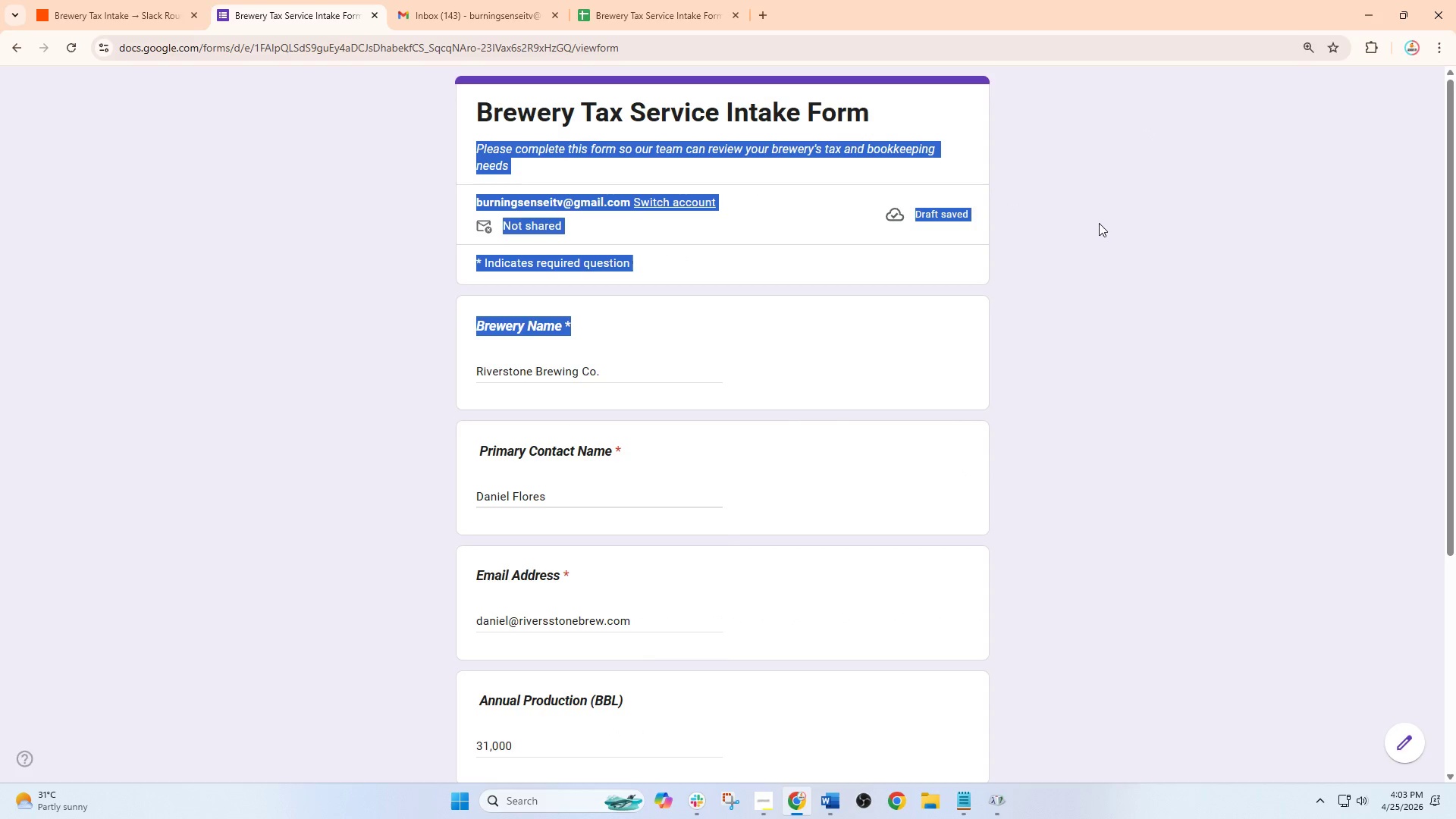 
left_click_drag(start_coordinate=[1100, 218], to_coordinate=[1090, 242])
 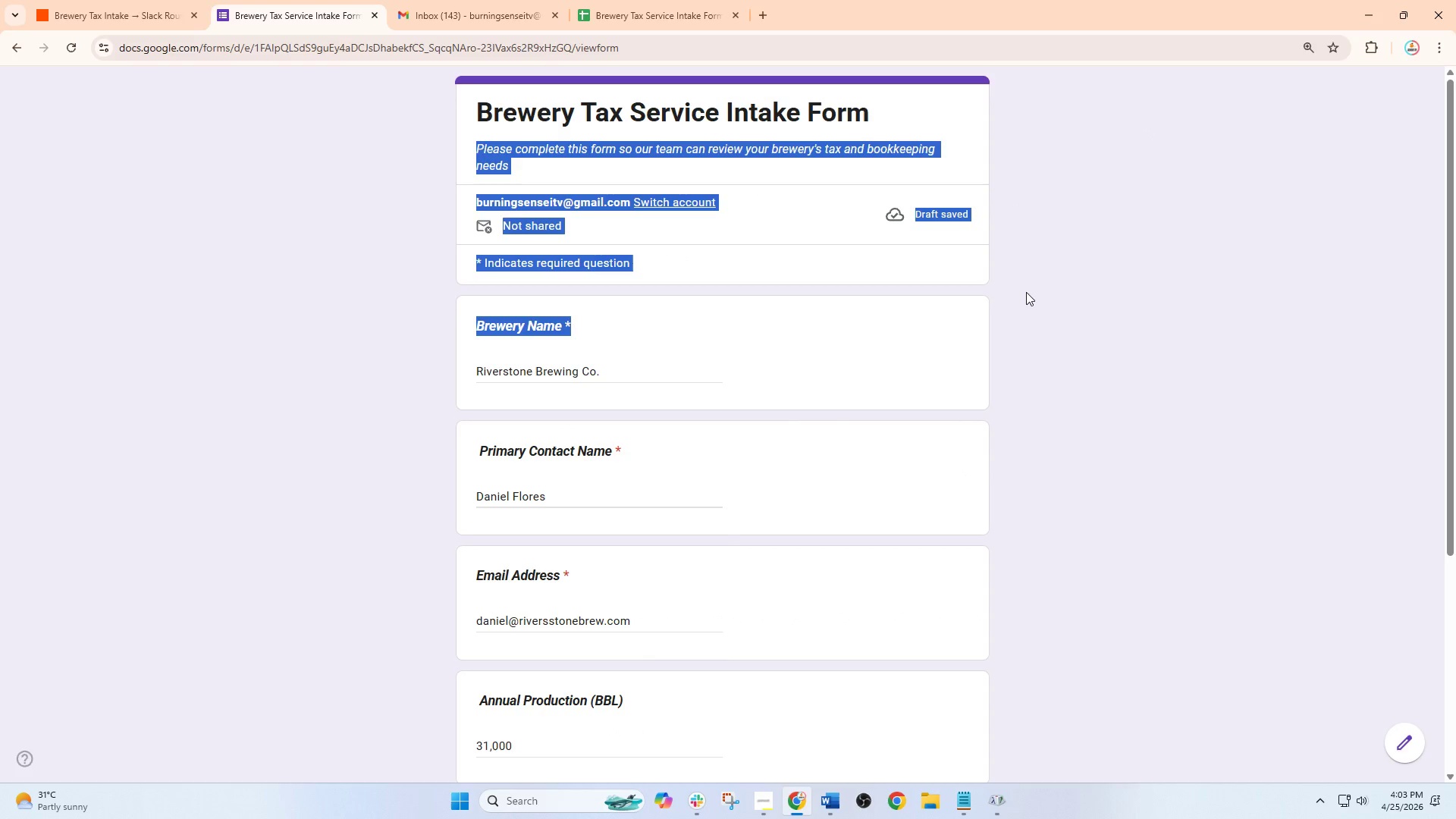 
left_click([1026, 292])
 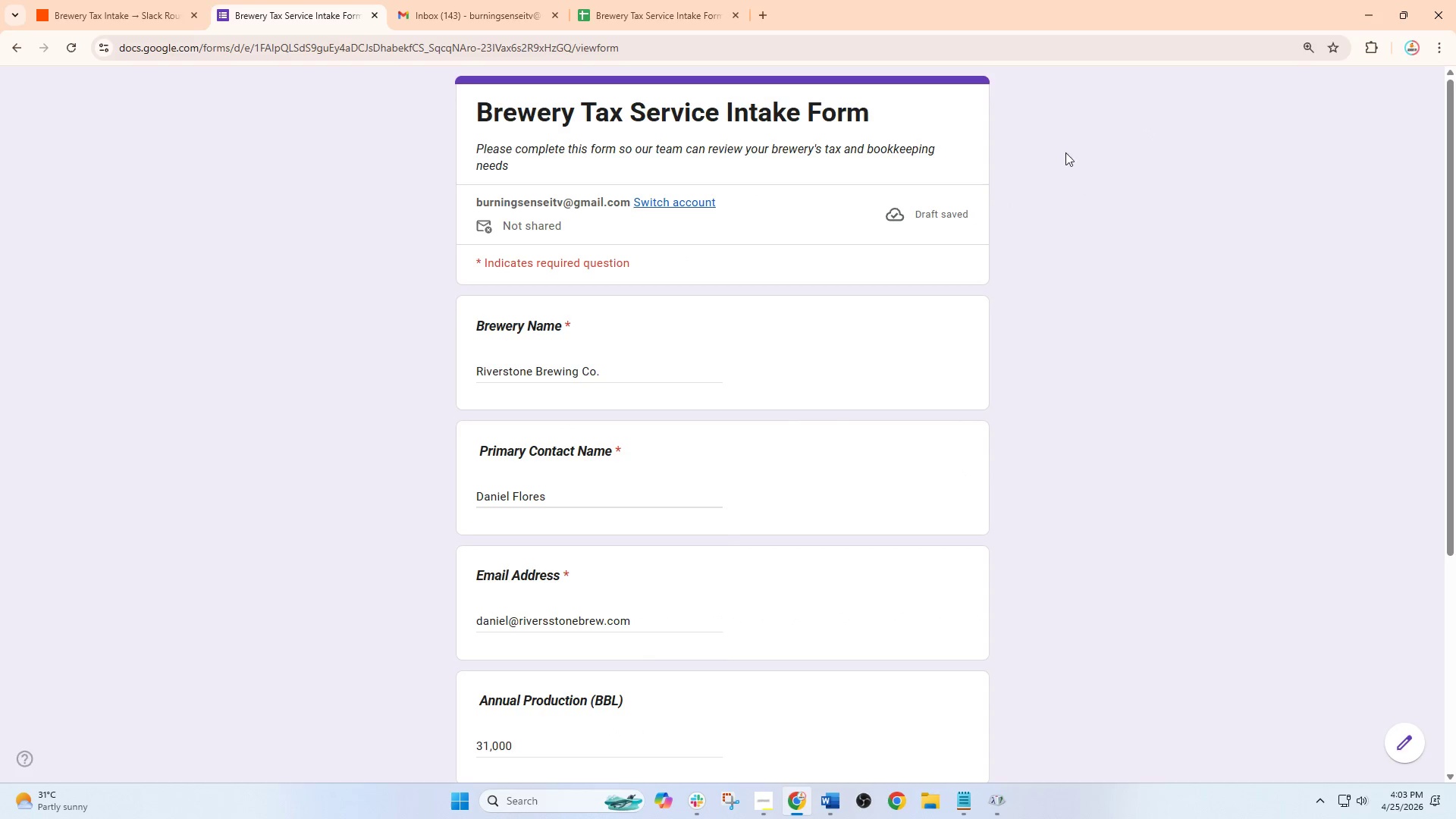 
left_click_drag(start_coordinate=[1050, 118], to_coordinate=[1068, 475])
 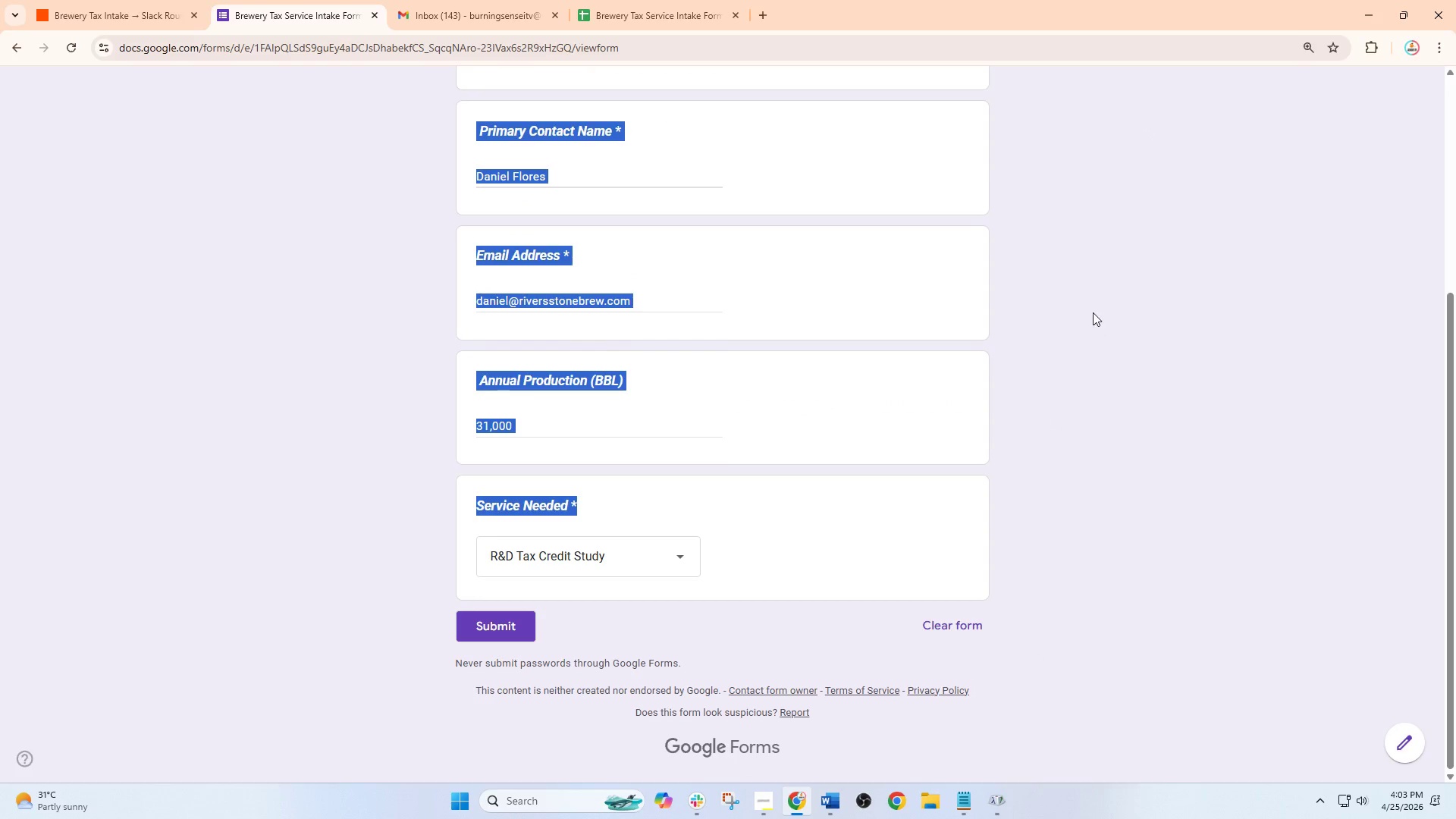 
left_click([1093, 312])
 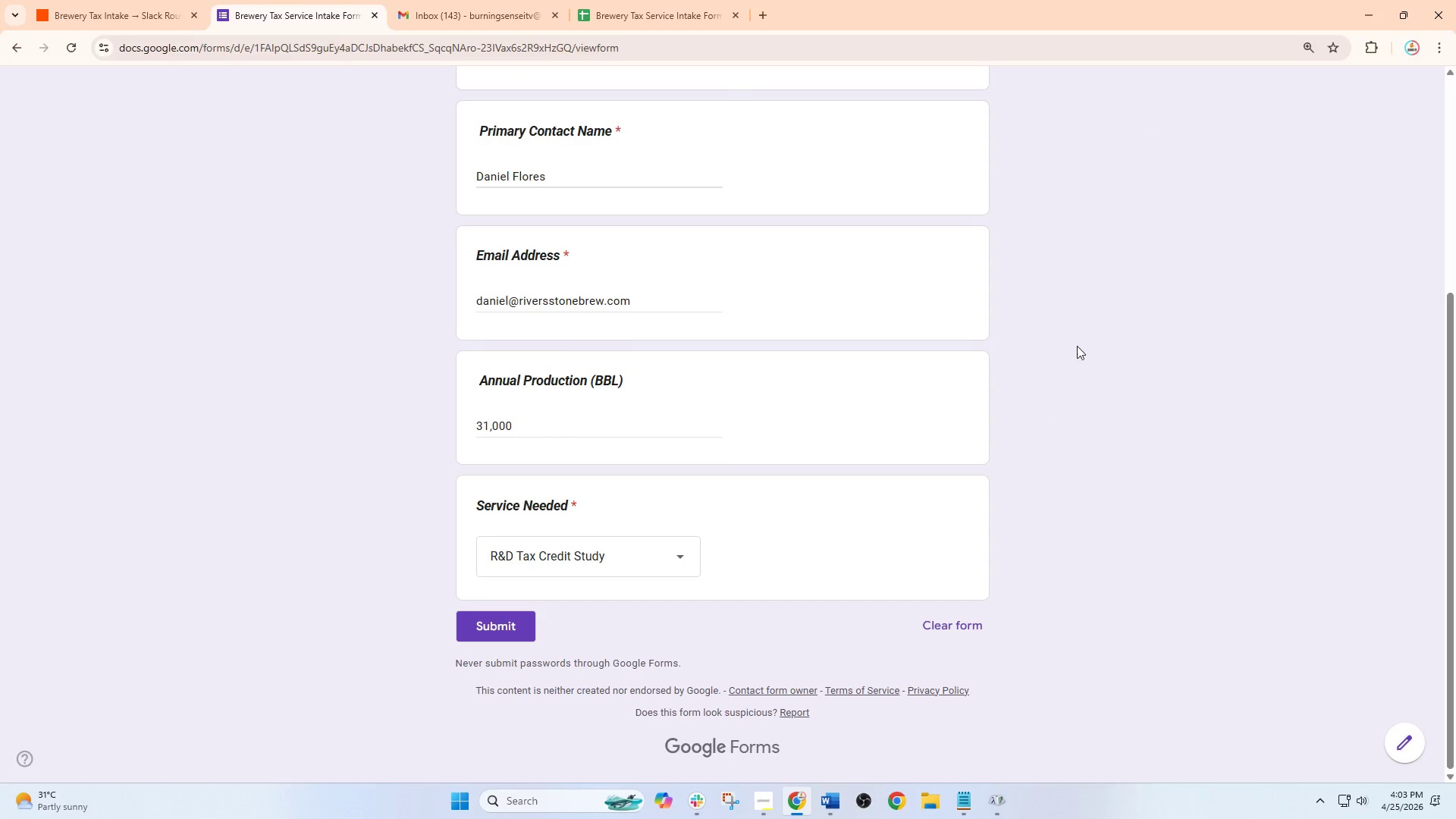 
left_click_drag(start_coordinate=[1076, 352], to_coordinate=[1072, 369])
 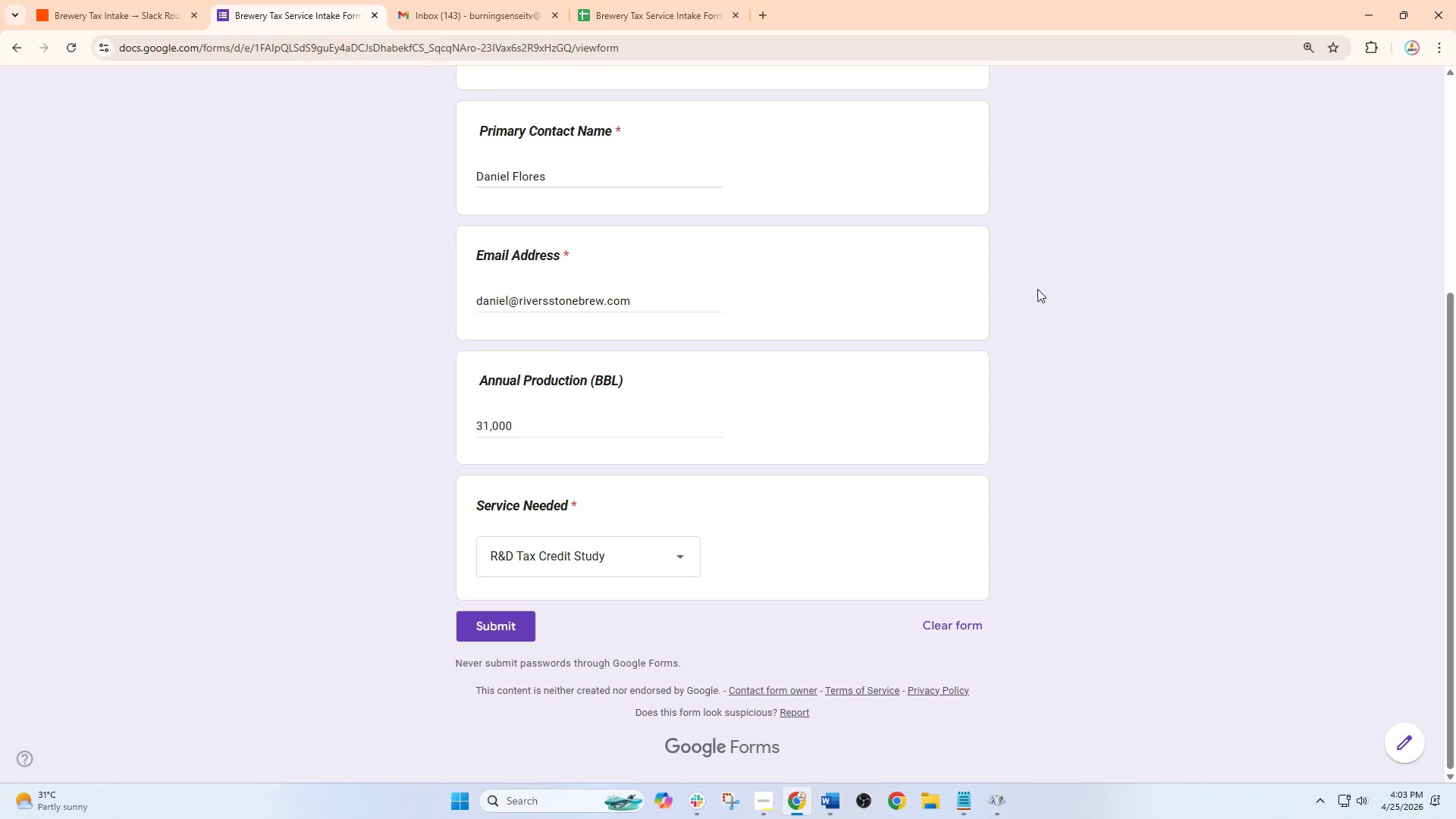 
left_click([1036, 290])
 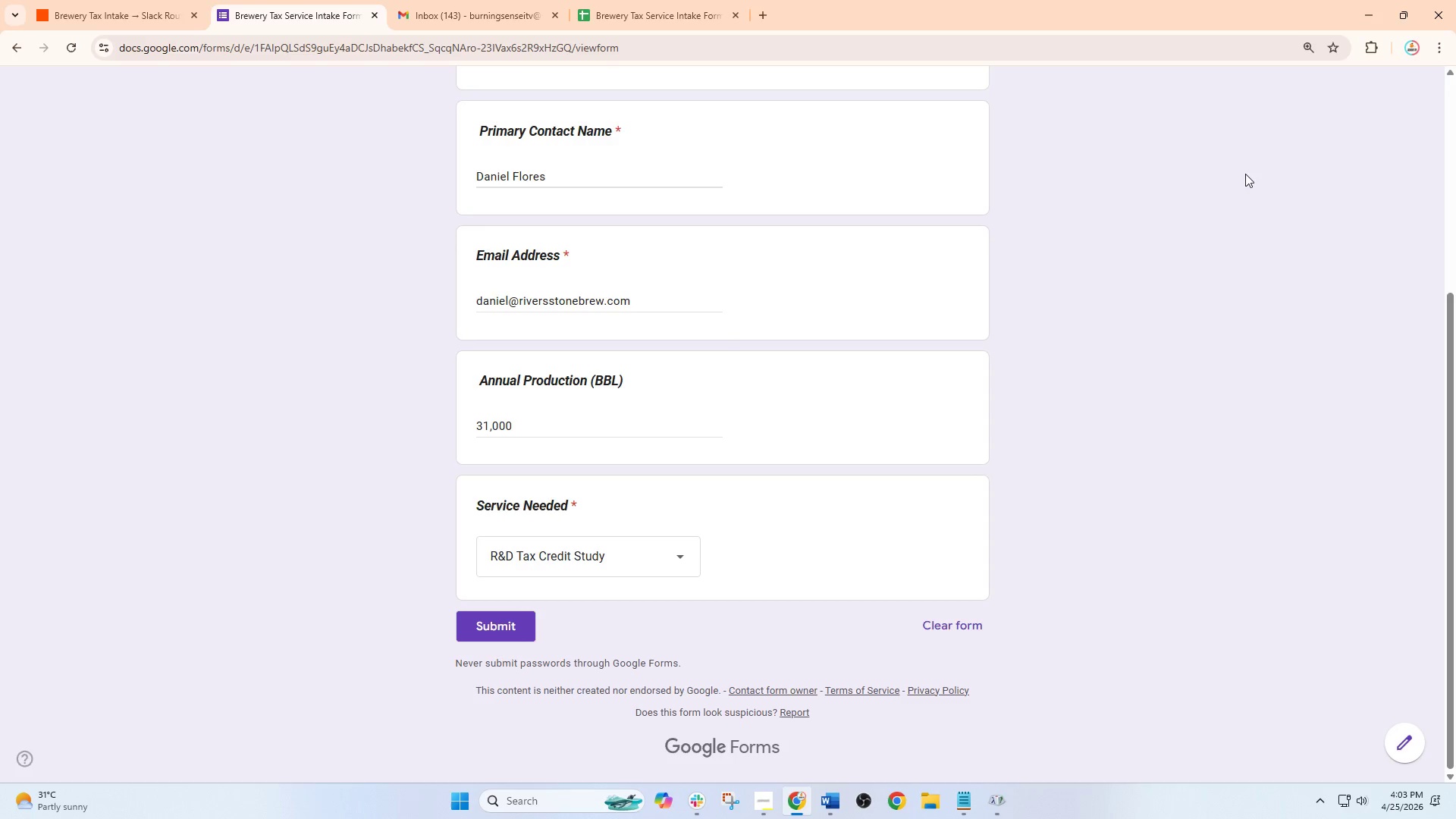 
left_click_drag(start_coordinate=[1245, 168], to_coordinate=[1242, 204])
 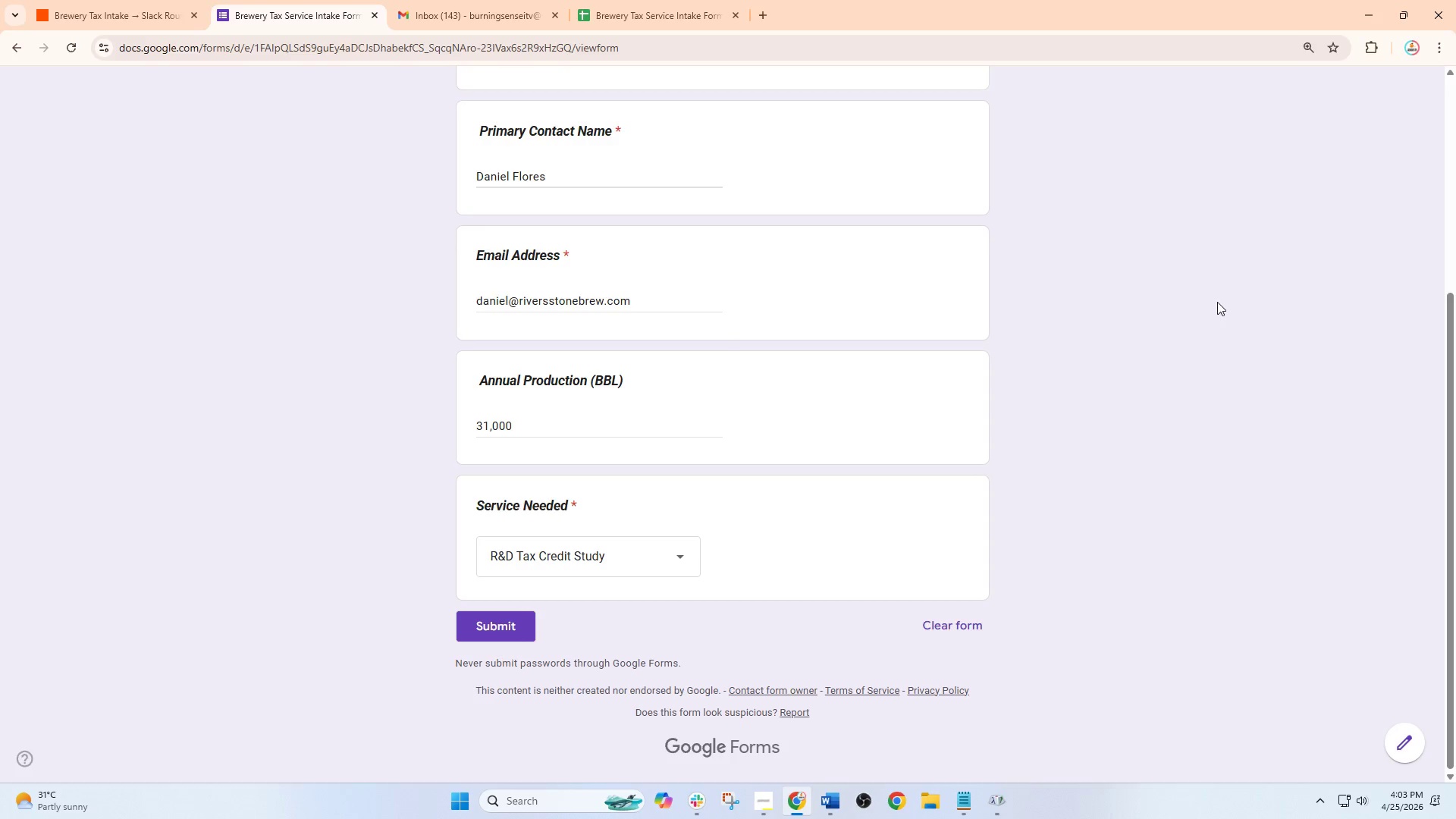 
left_click_drag(start_coordinate=[1211, 299], to_coordinate=[1222, 316])
 